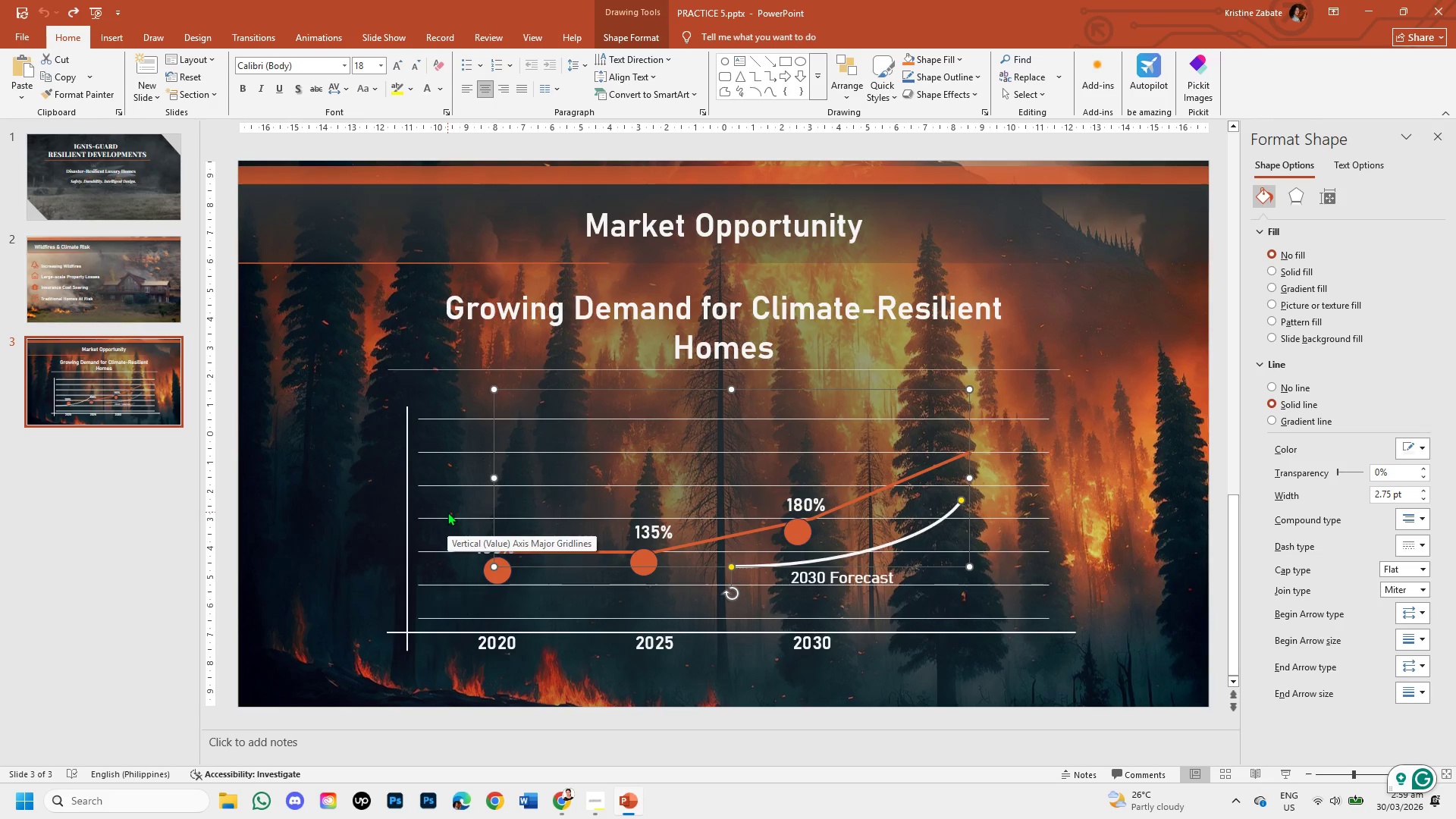 
key(Control+Z)
 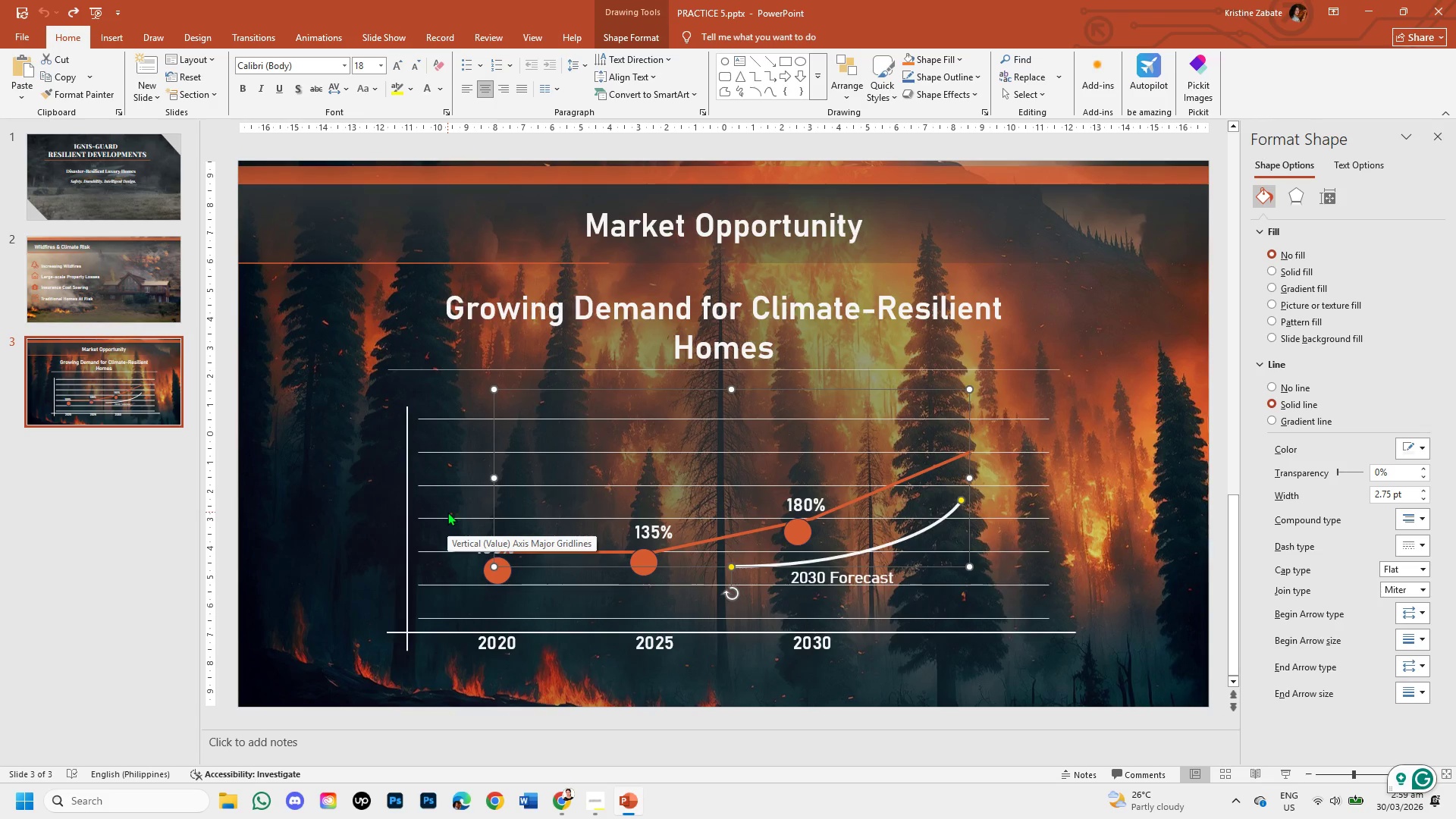 
key(Control+Z)
 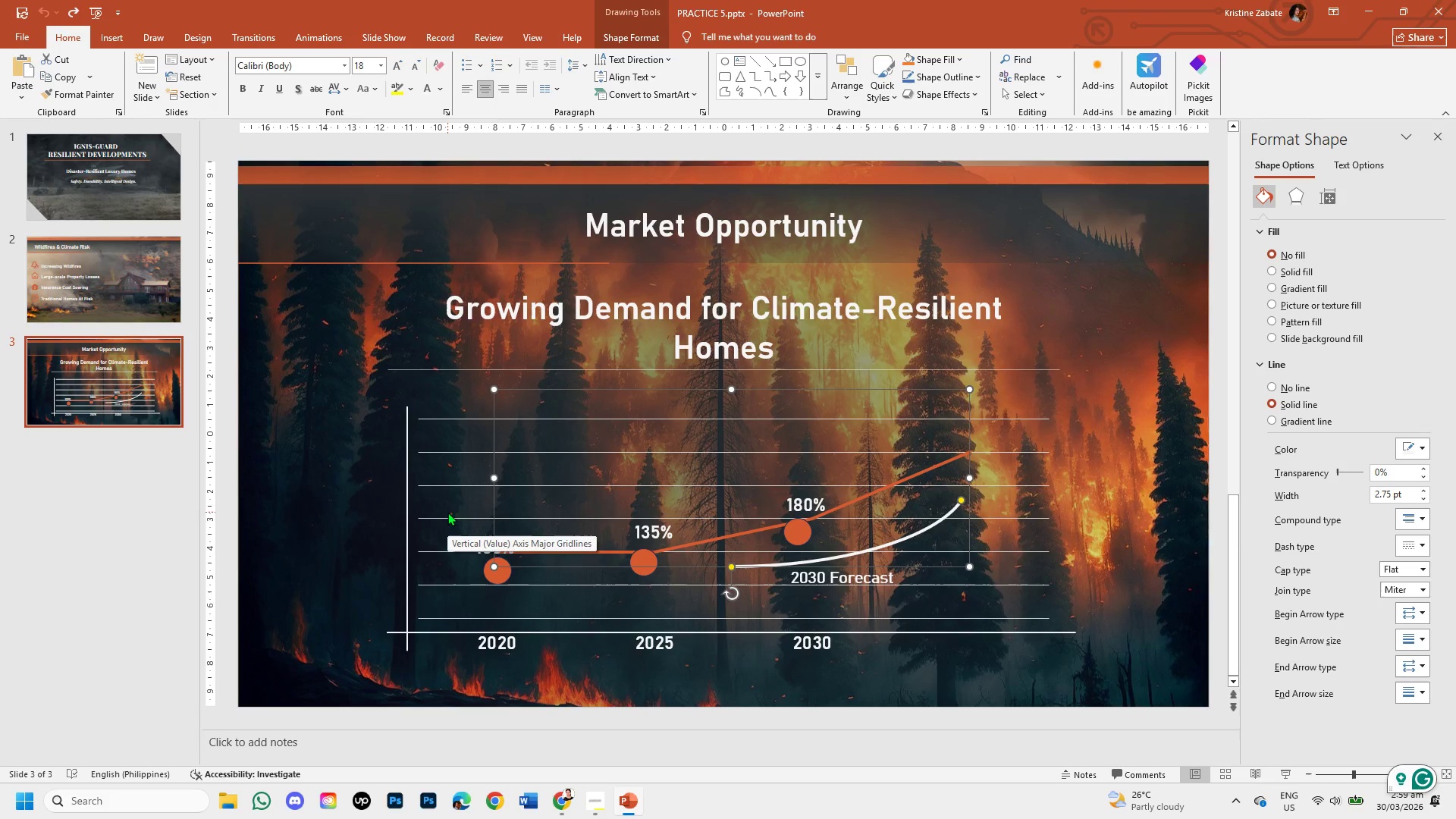 
key(Control+Z)
 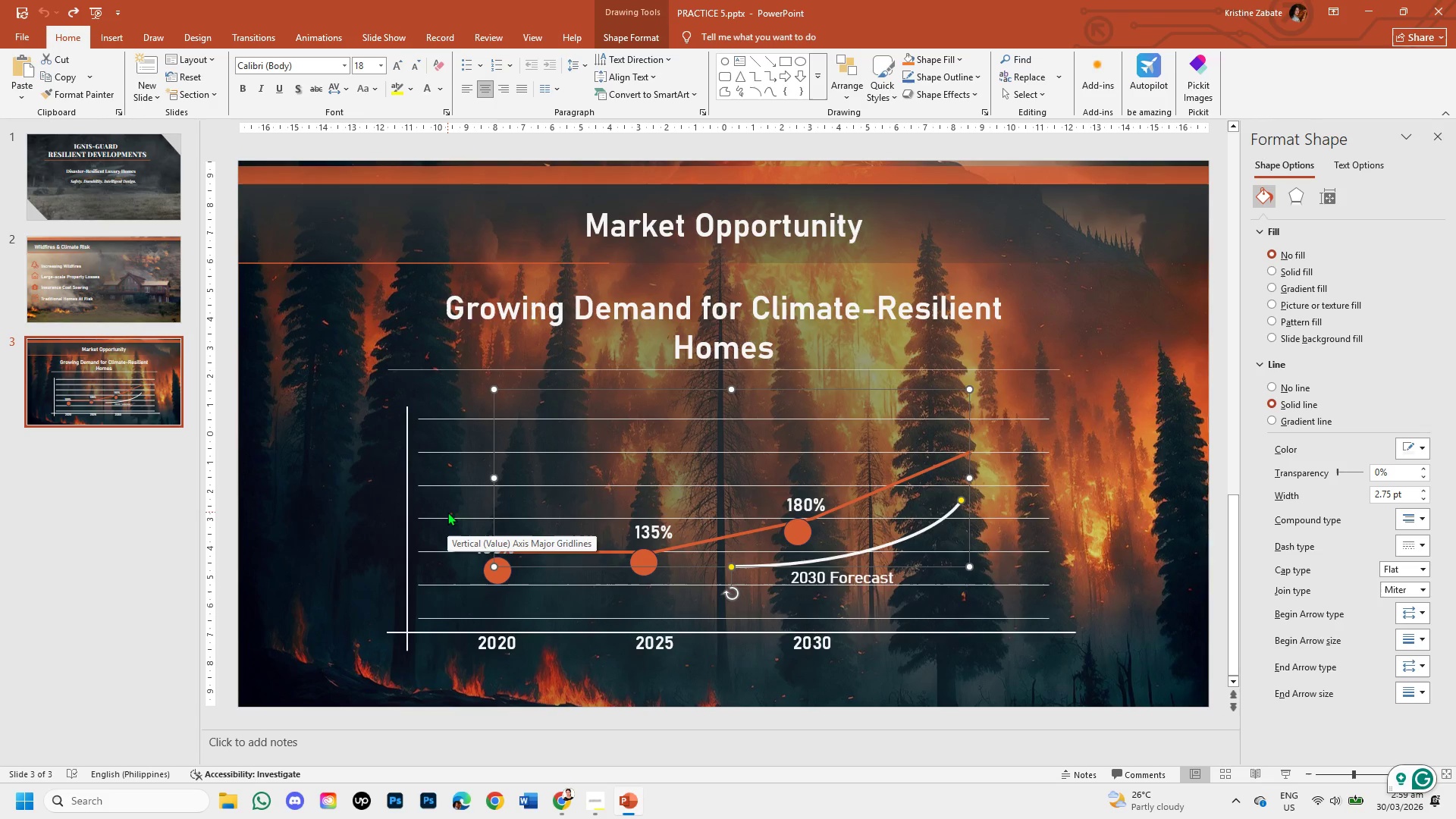 
key(Control+Z)
 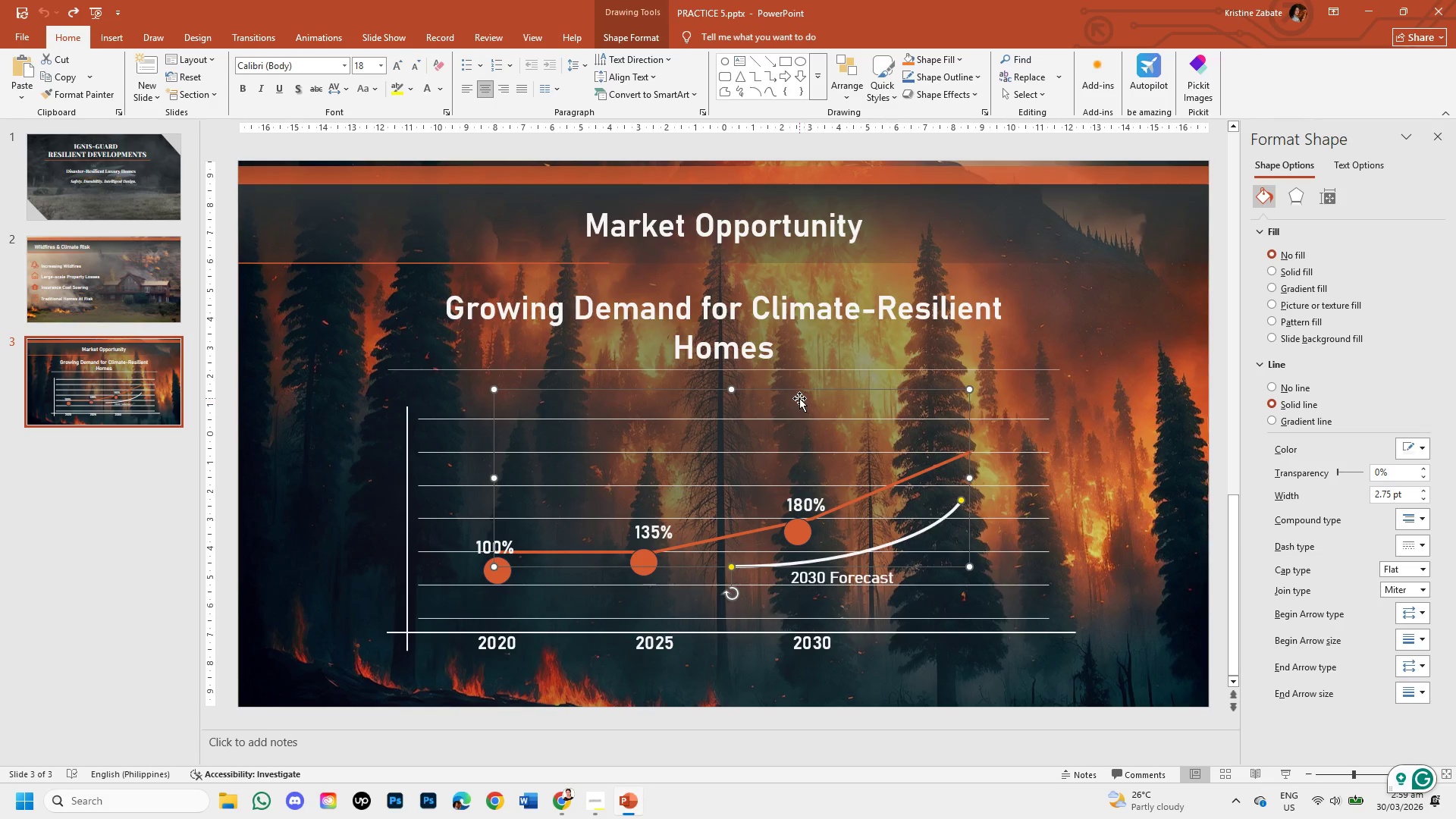 
left_click([792, 390])
 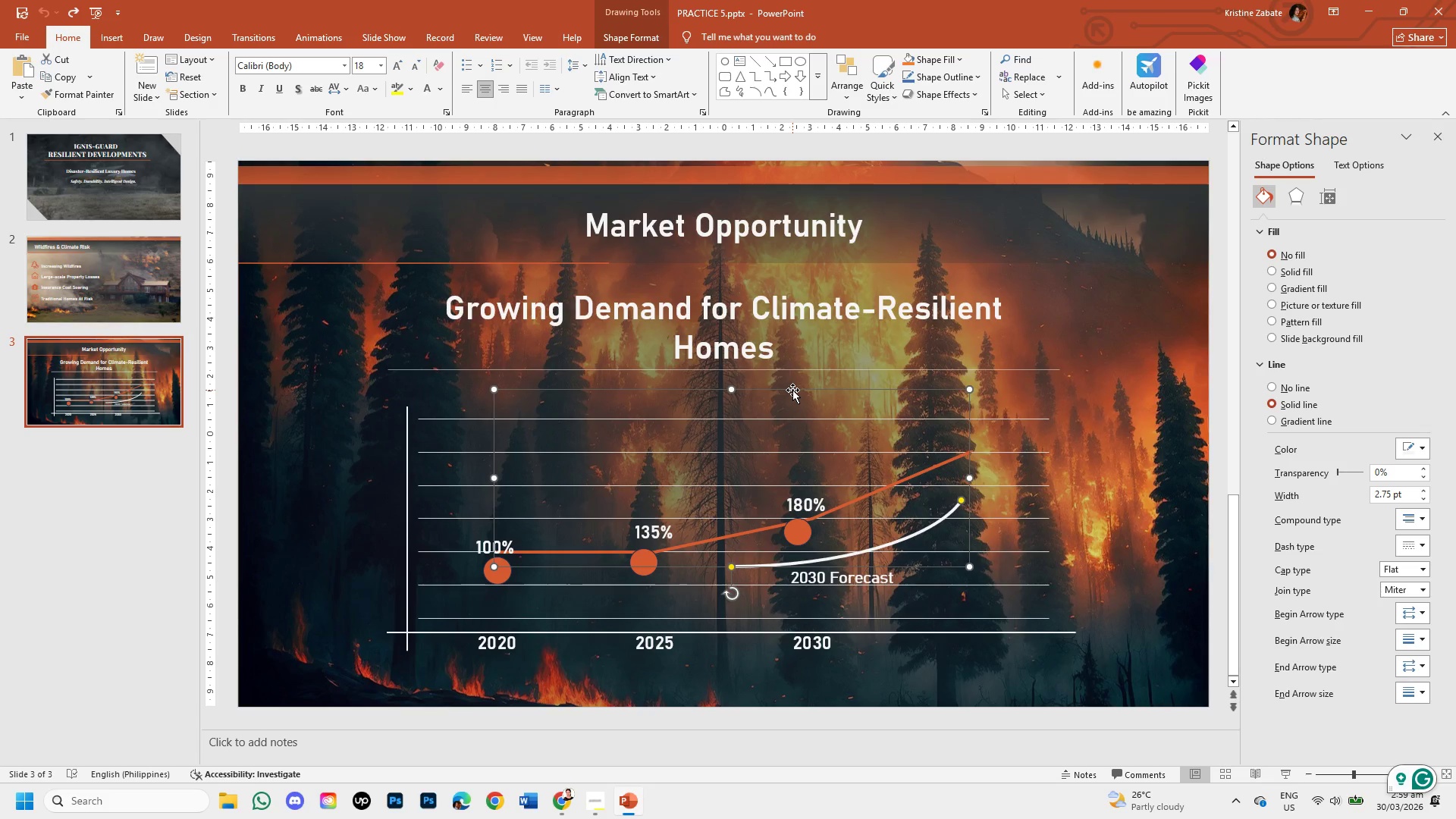 
key(Backspace)
 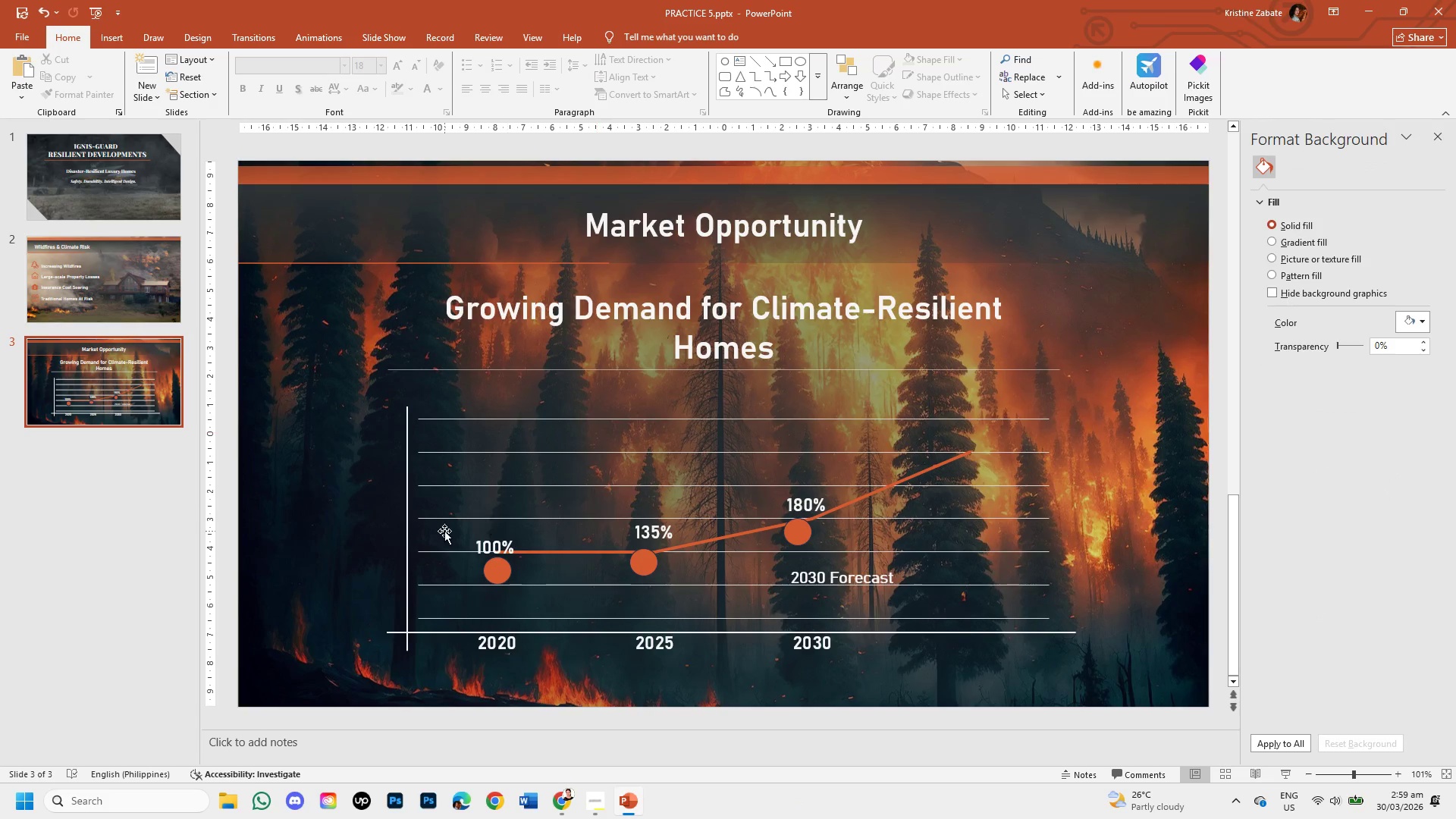 
wait(8.75)
 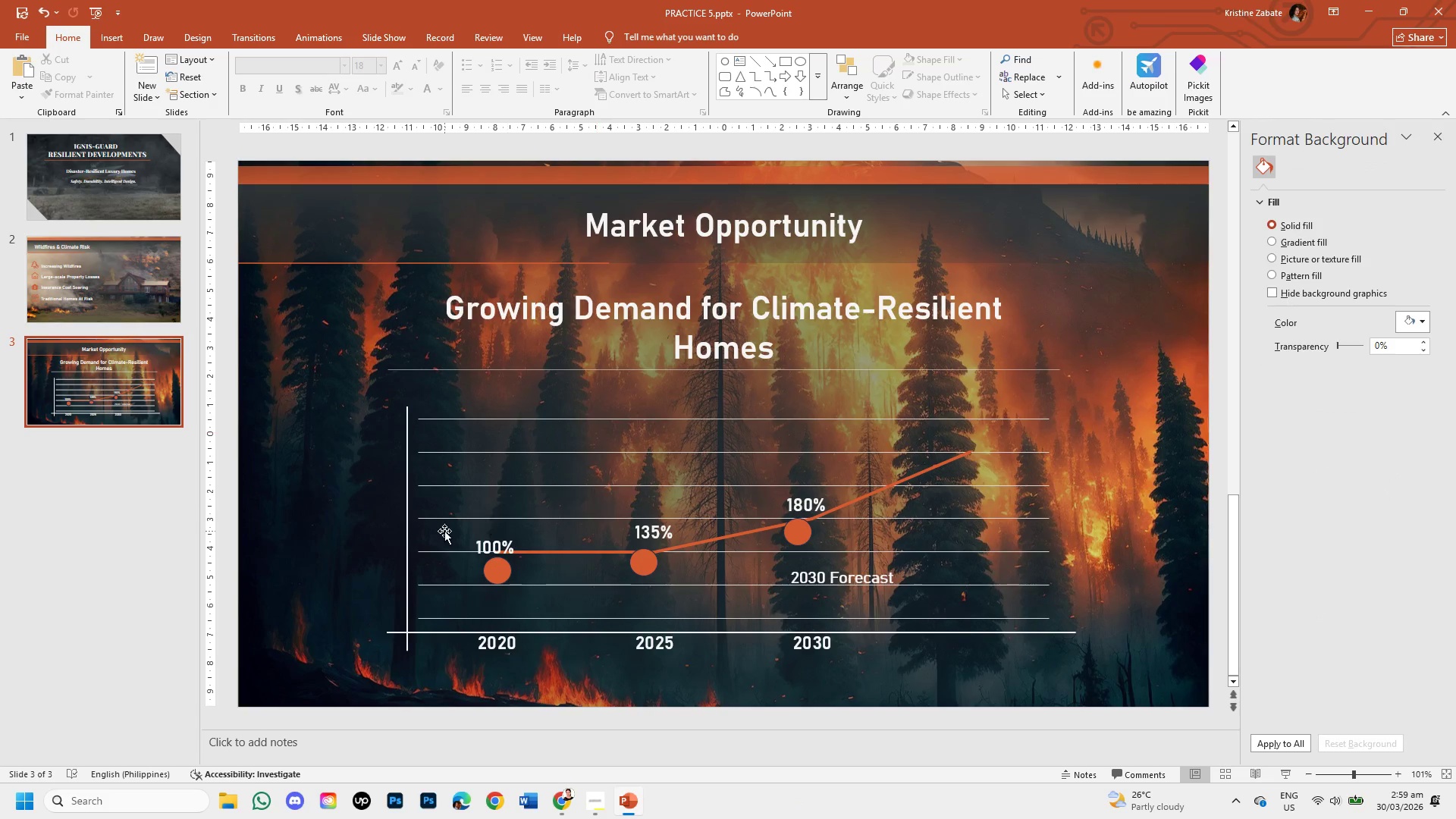 
left_click([46, 10])
 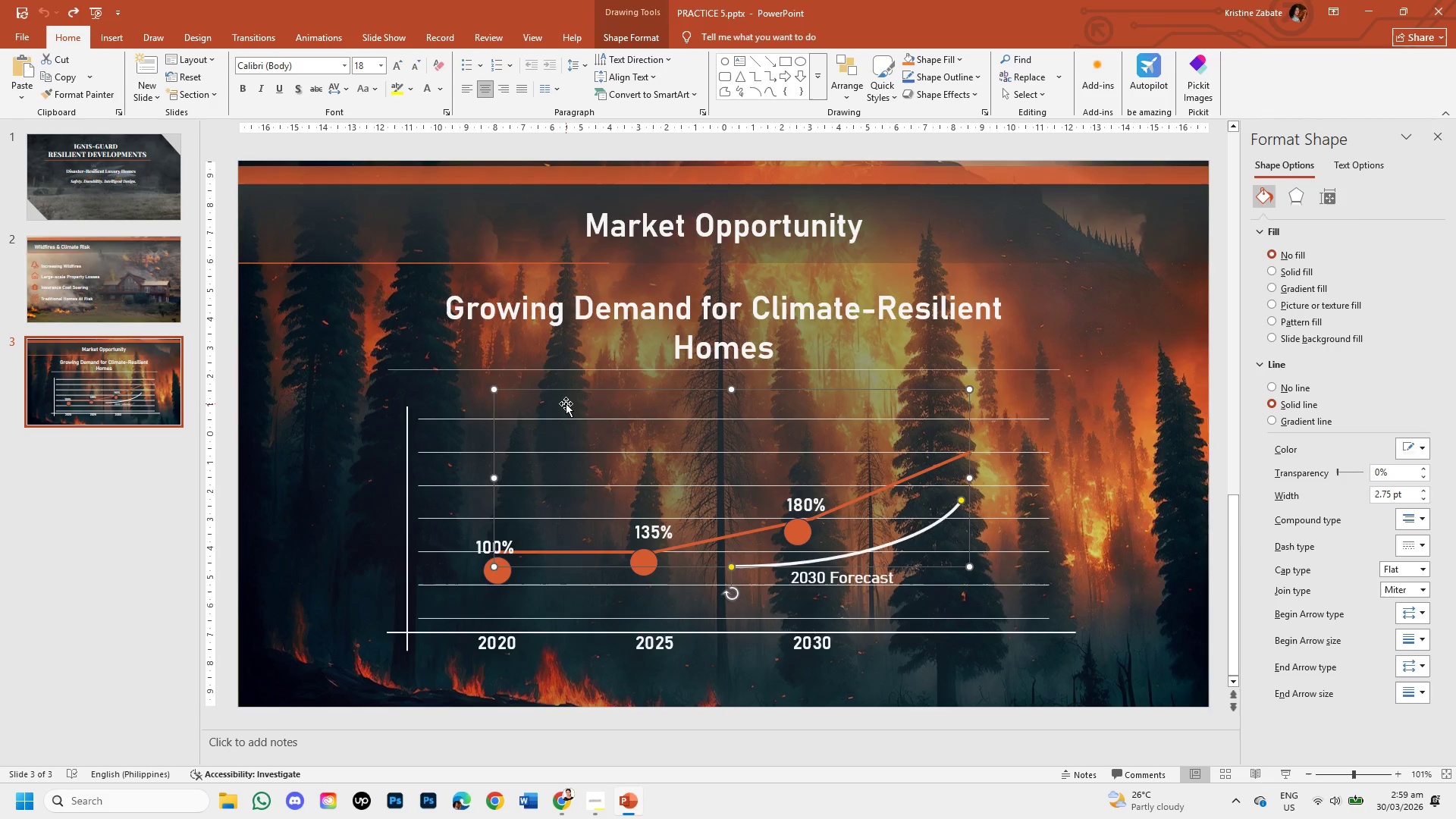 
left_click([566, 387])
 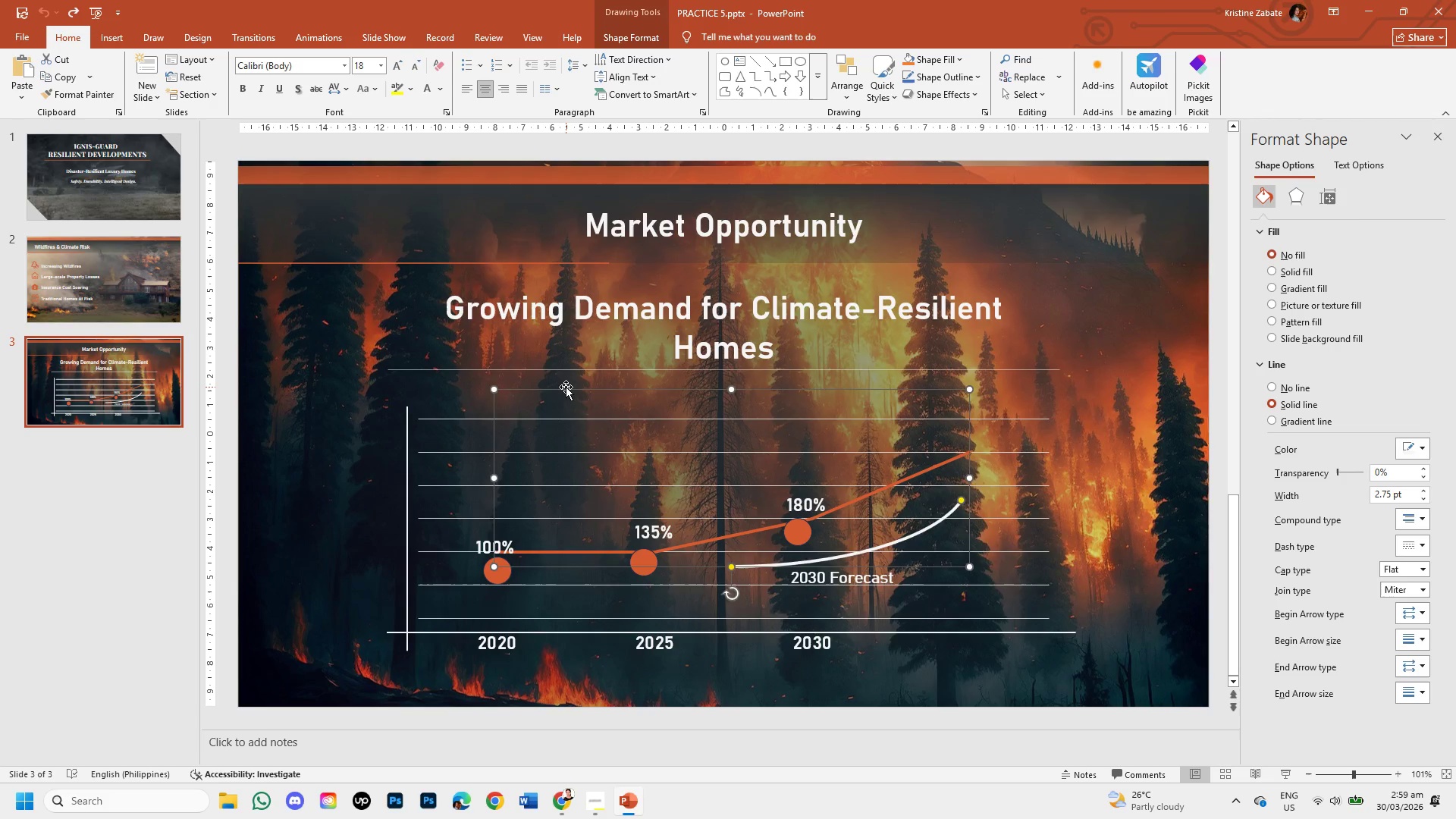 
key(Backspace)
 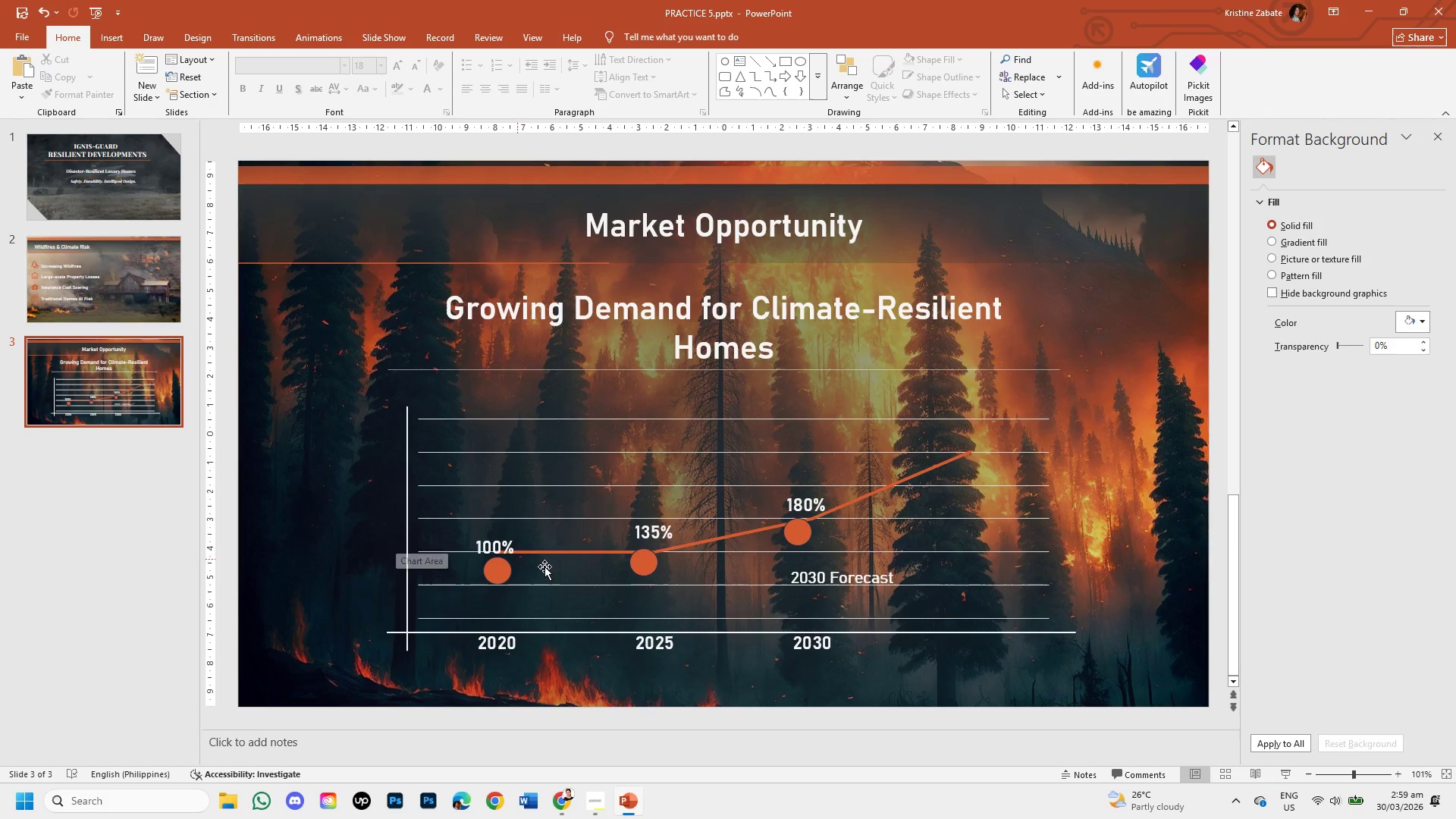 
left_click([696, 565])
 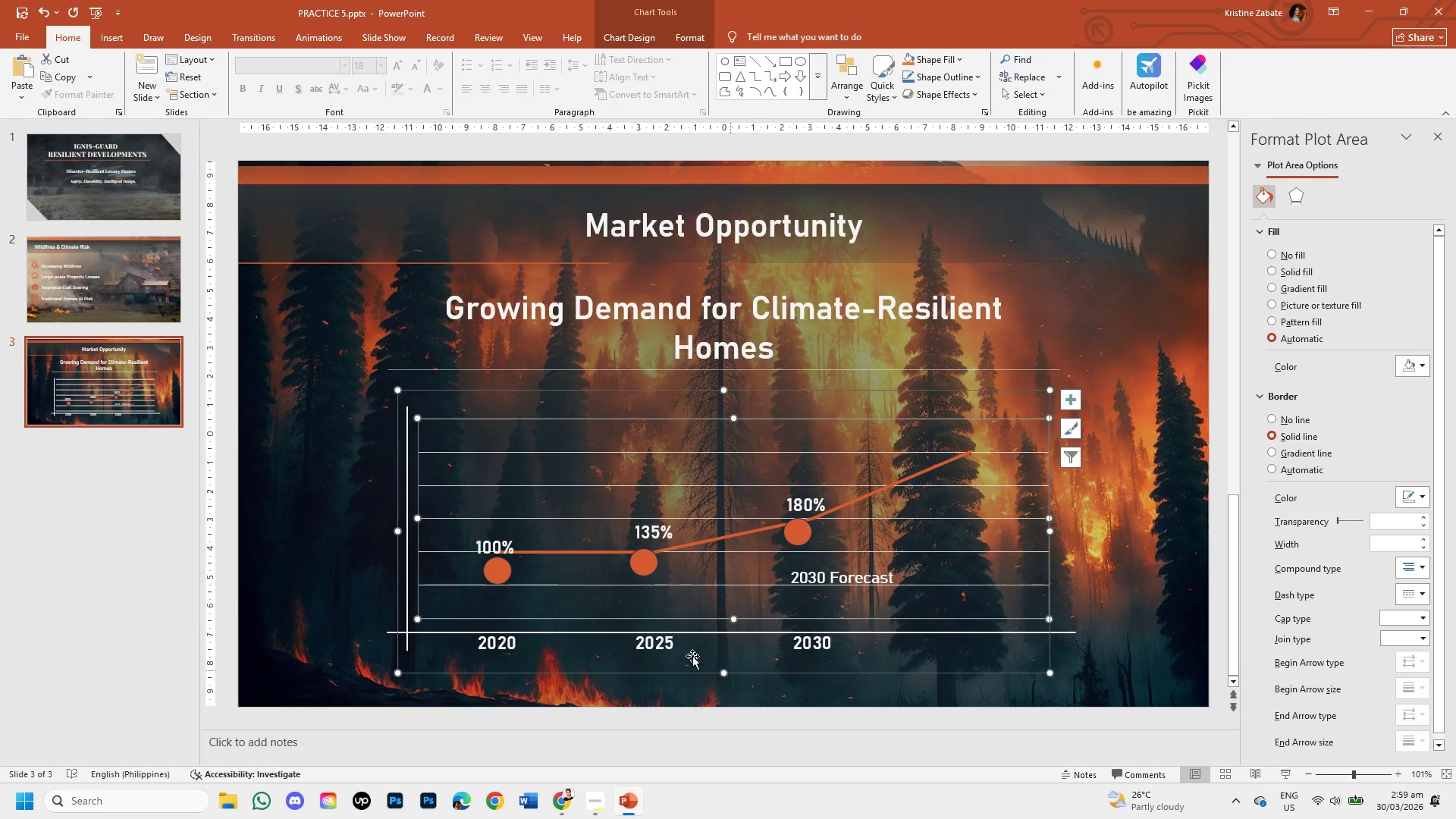 
wait(5.59)
 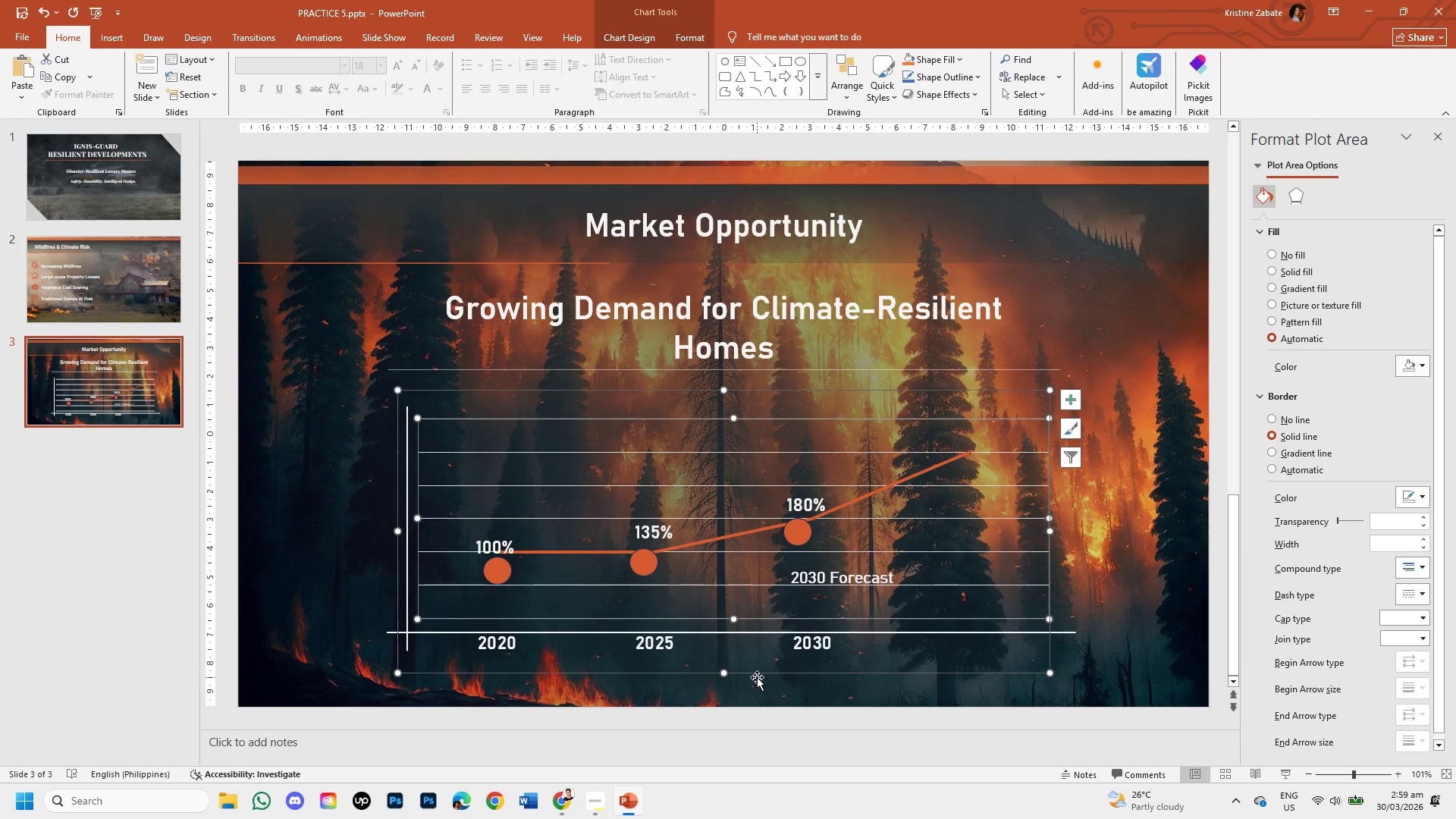 
left_click([407, 514])
 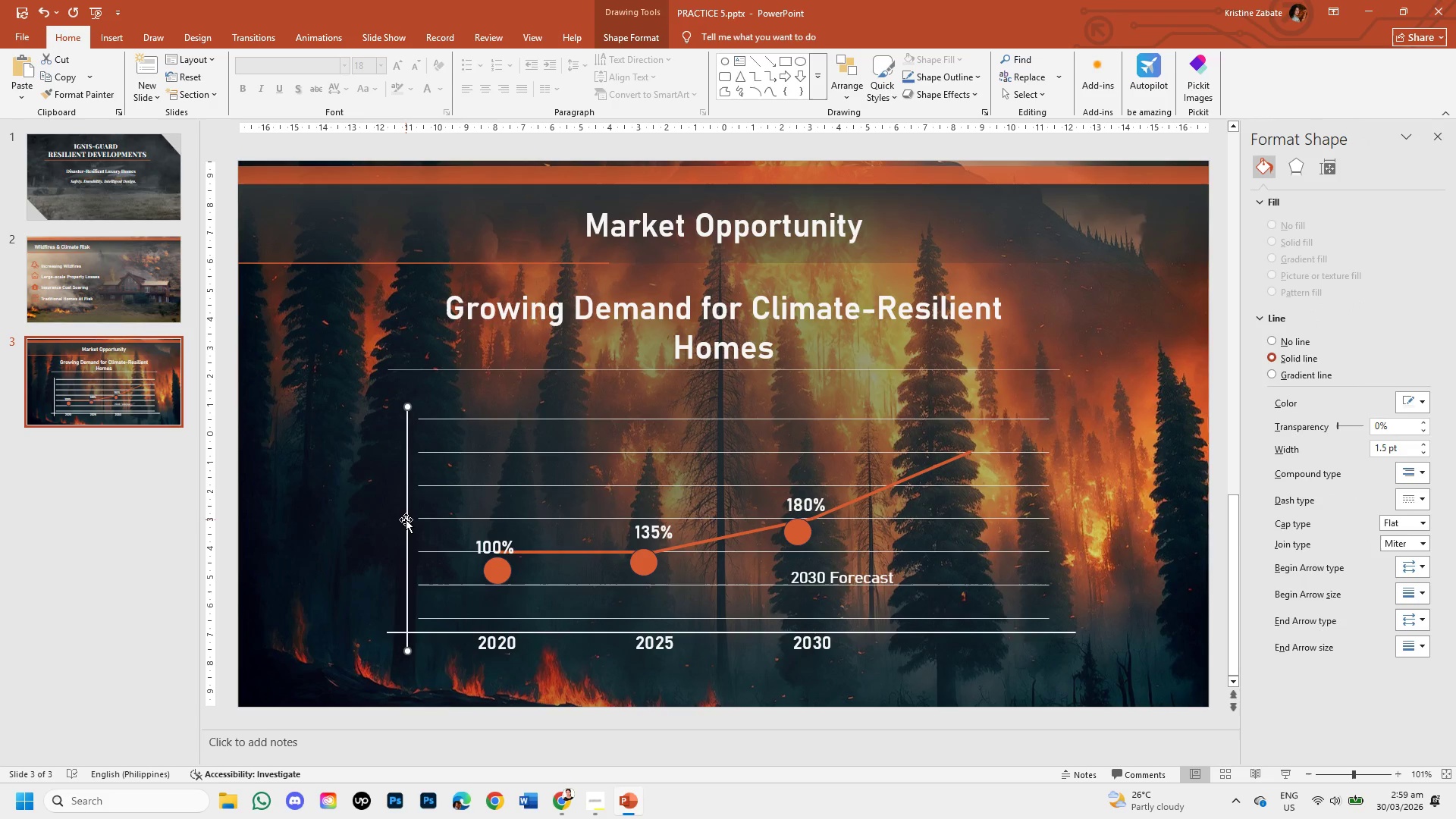 
left_click_drag(start_coordinate=[406, 519], to_coordinate=[416, 520])
 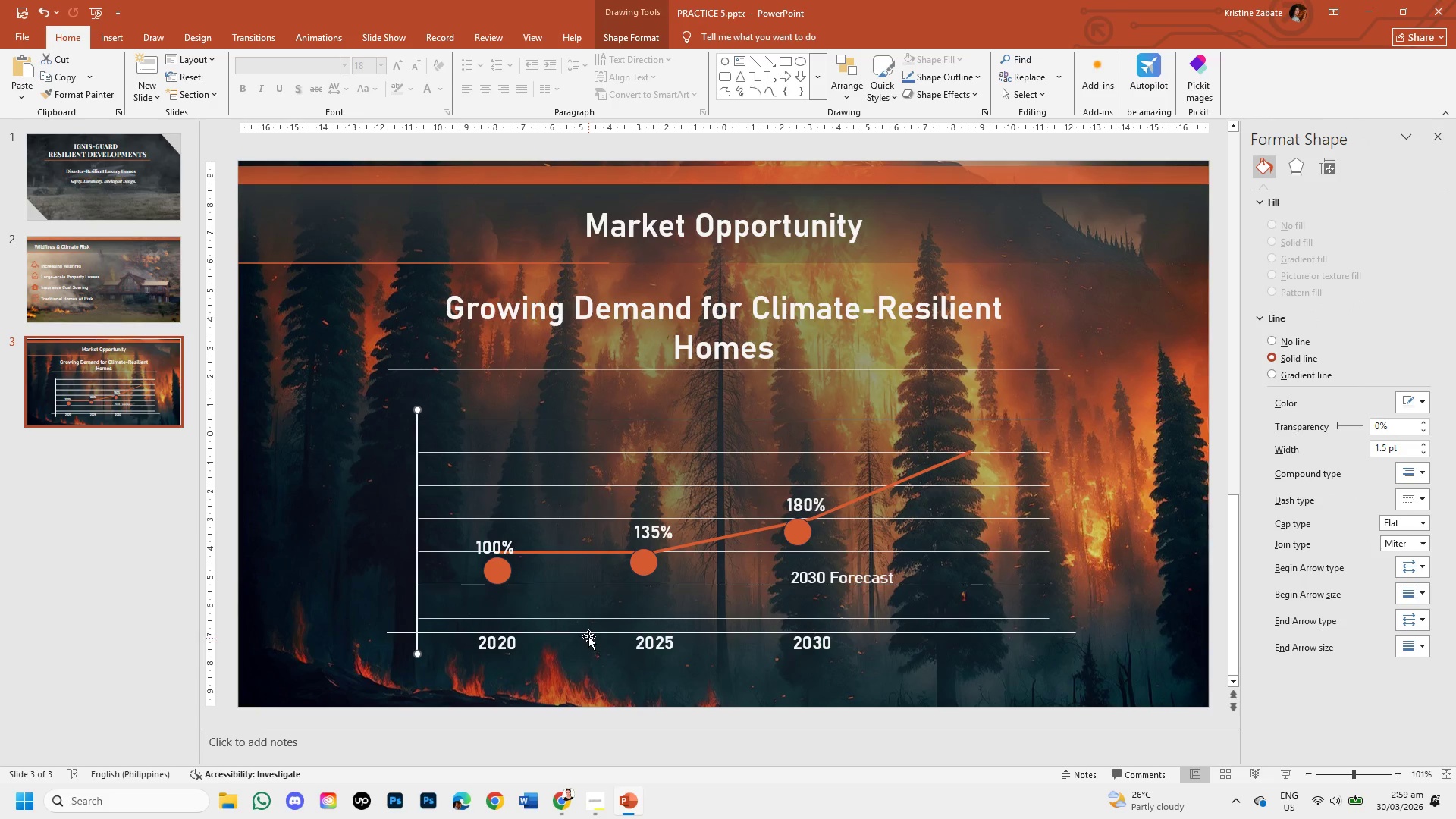 
left_click([588, 635])
 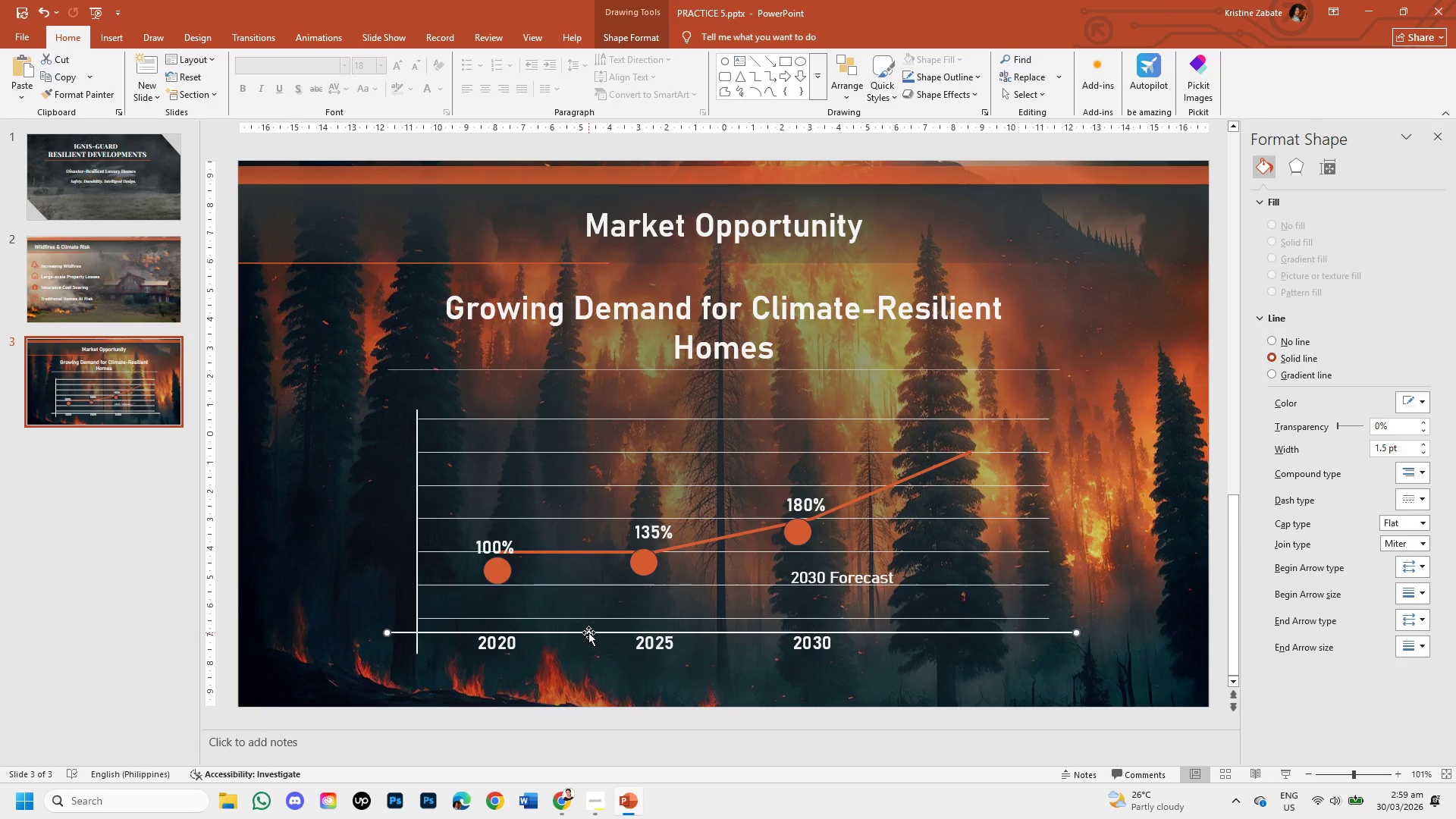 
left_click_drag(start_coordinate=[588, 632], to_coordinate=[600, 617])
 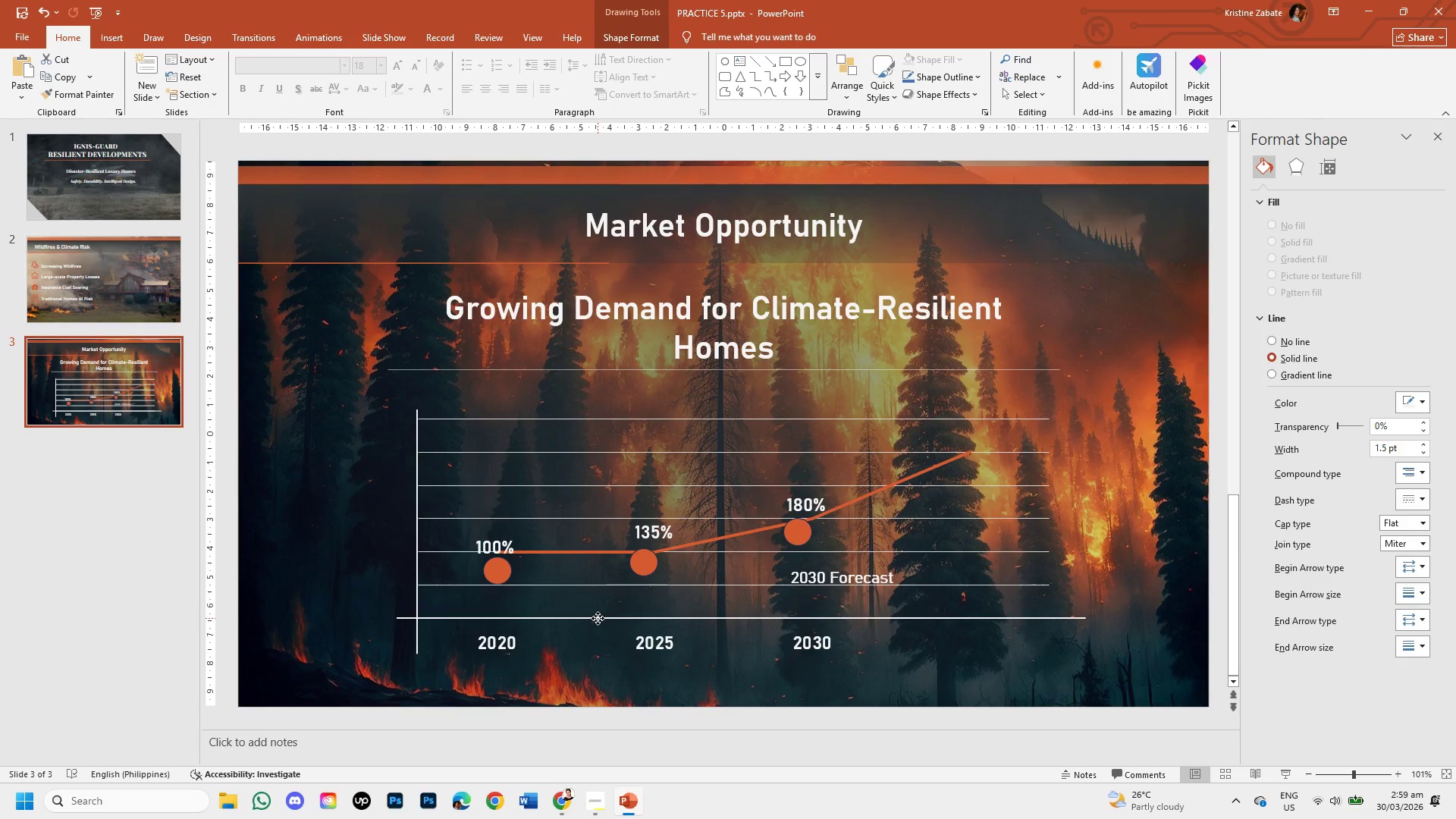 
wait(5.11)
 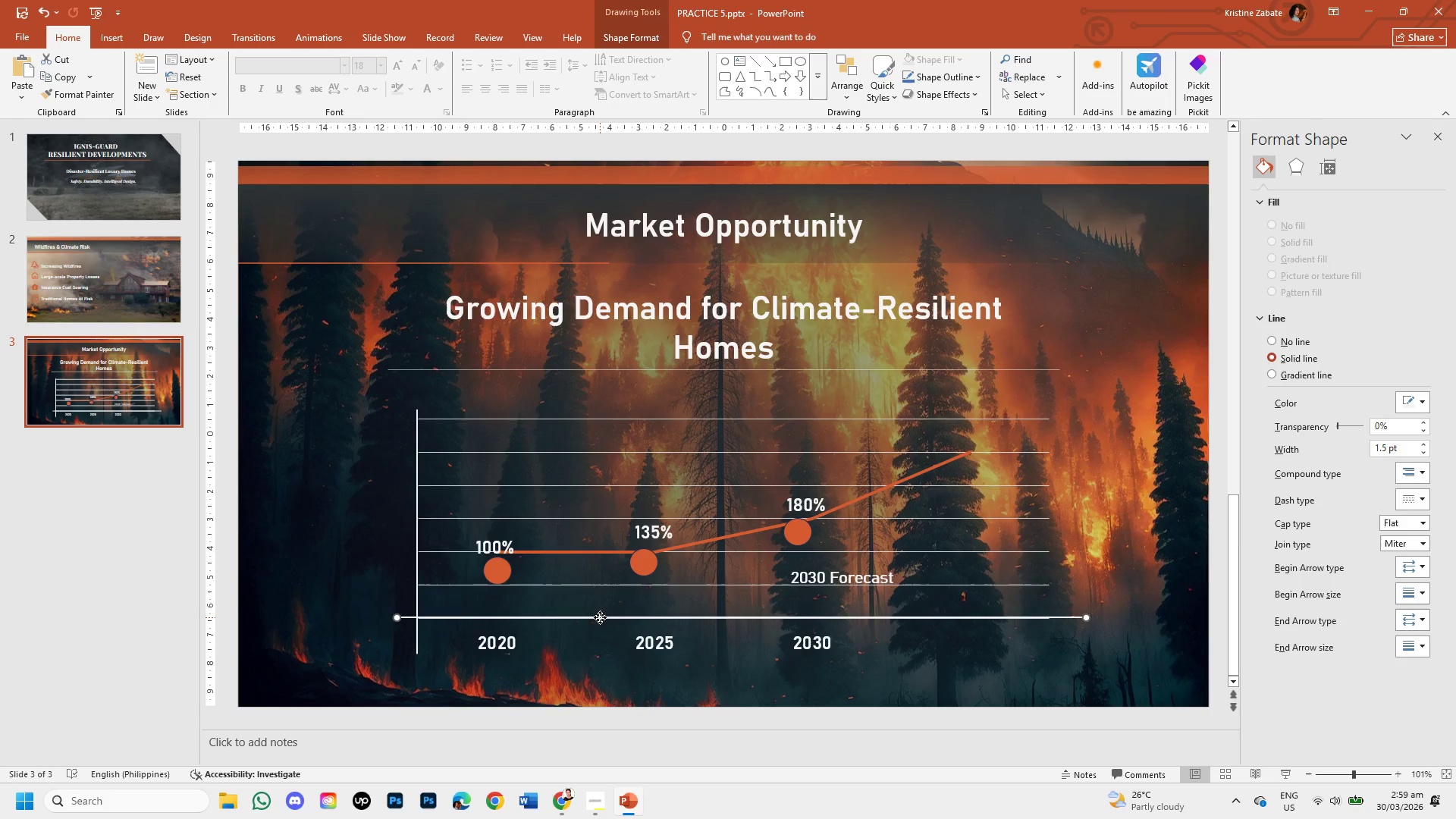 
left_click([1010, 683])
 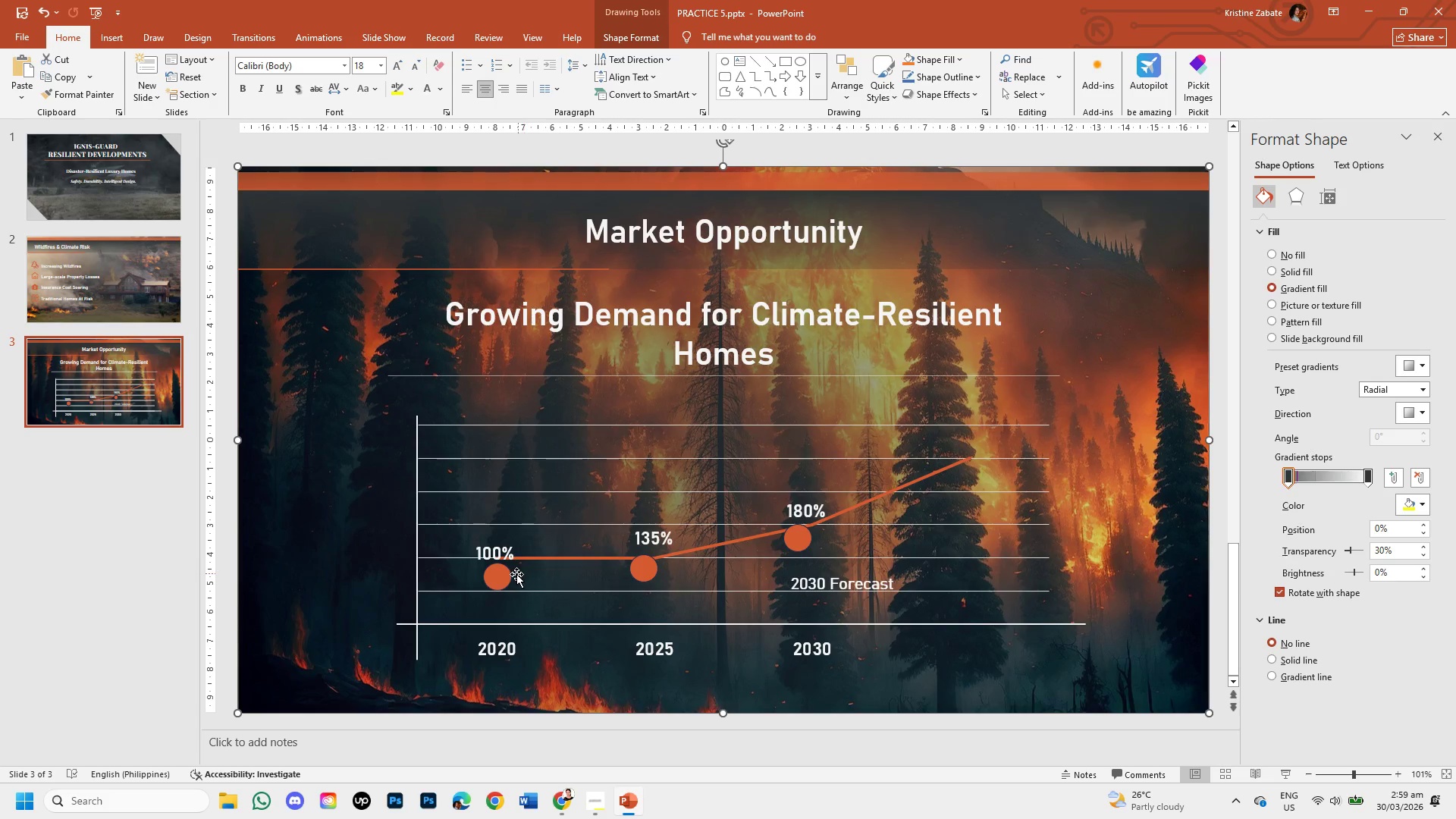 
left_click([494, 557])
 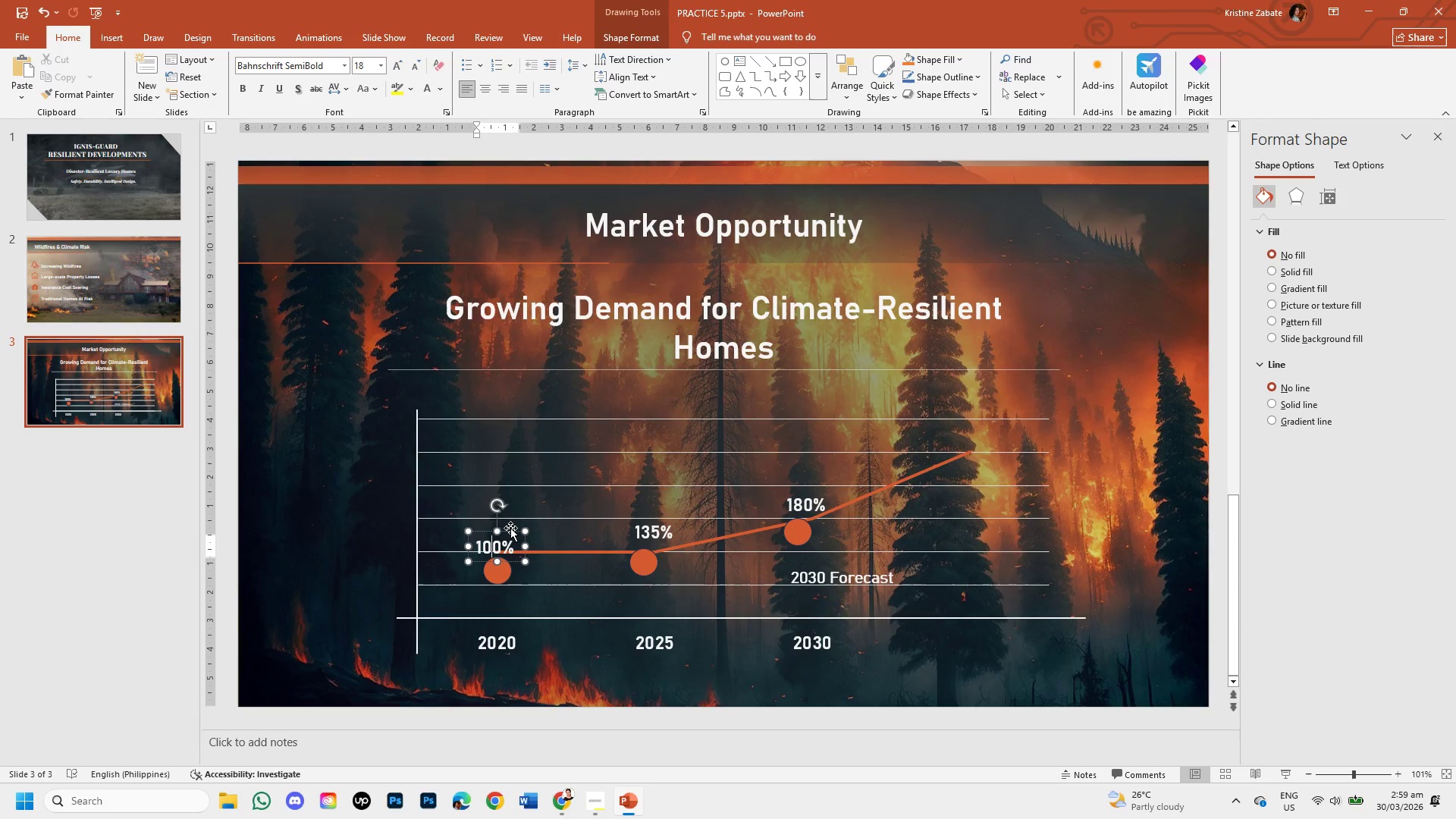 
left_click_drag(start_coordinate=[510, 529], to_coordinate=[514, 518])
 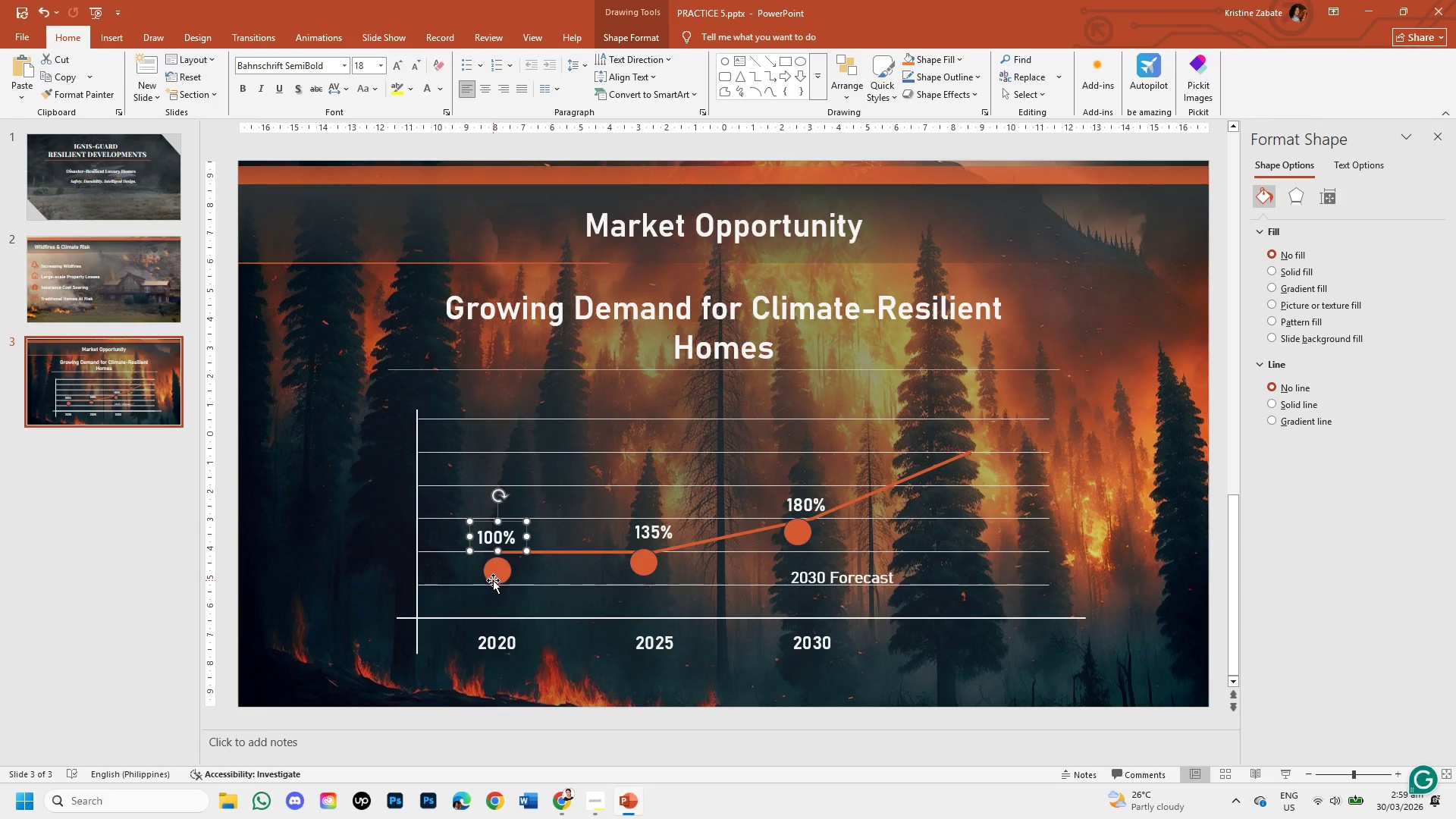 
left_click([491, 573])
 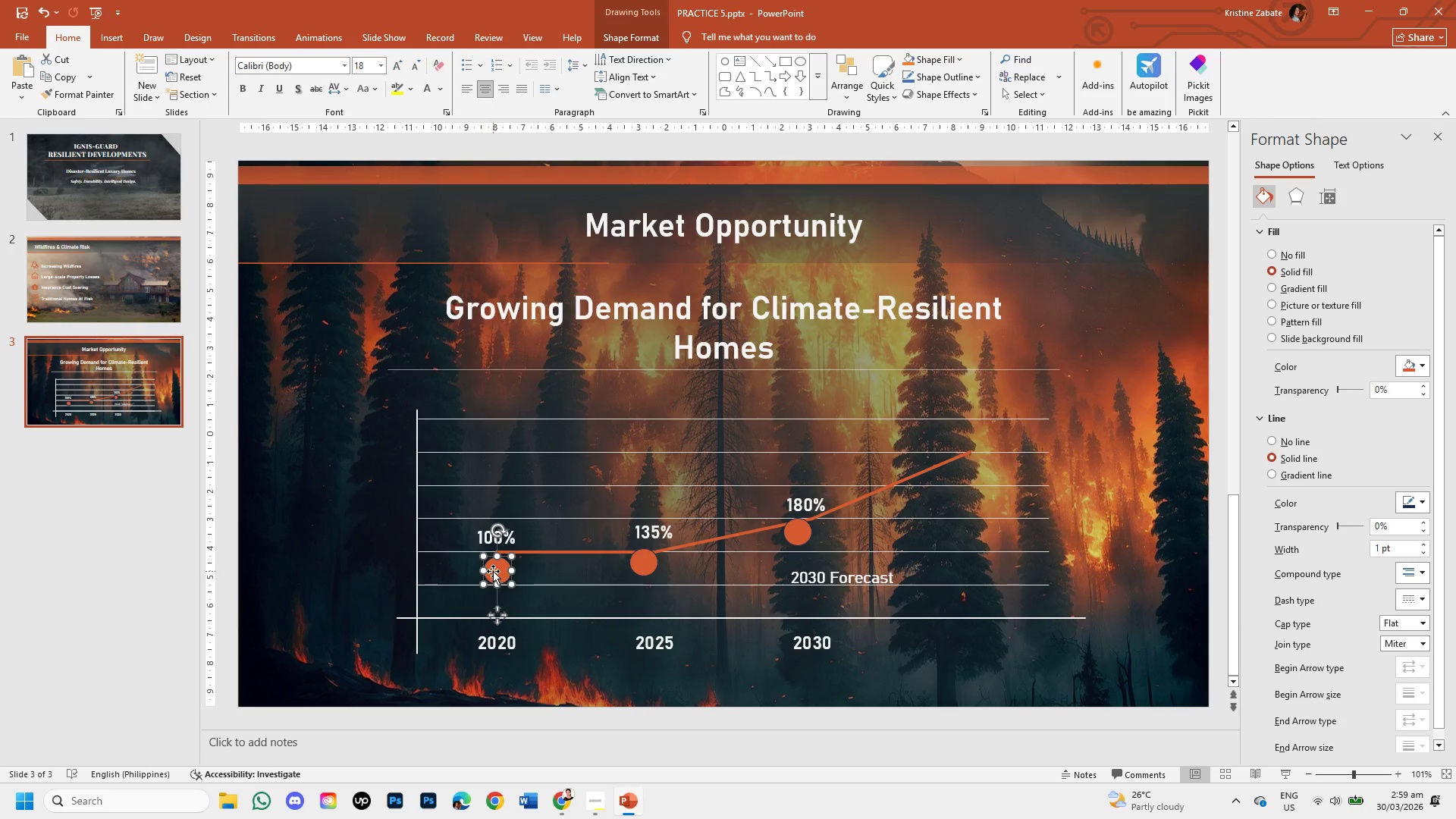 
left_click_drag(start_coordinate=[493, 571], to_coordinate=[491, 557])
 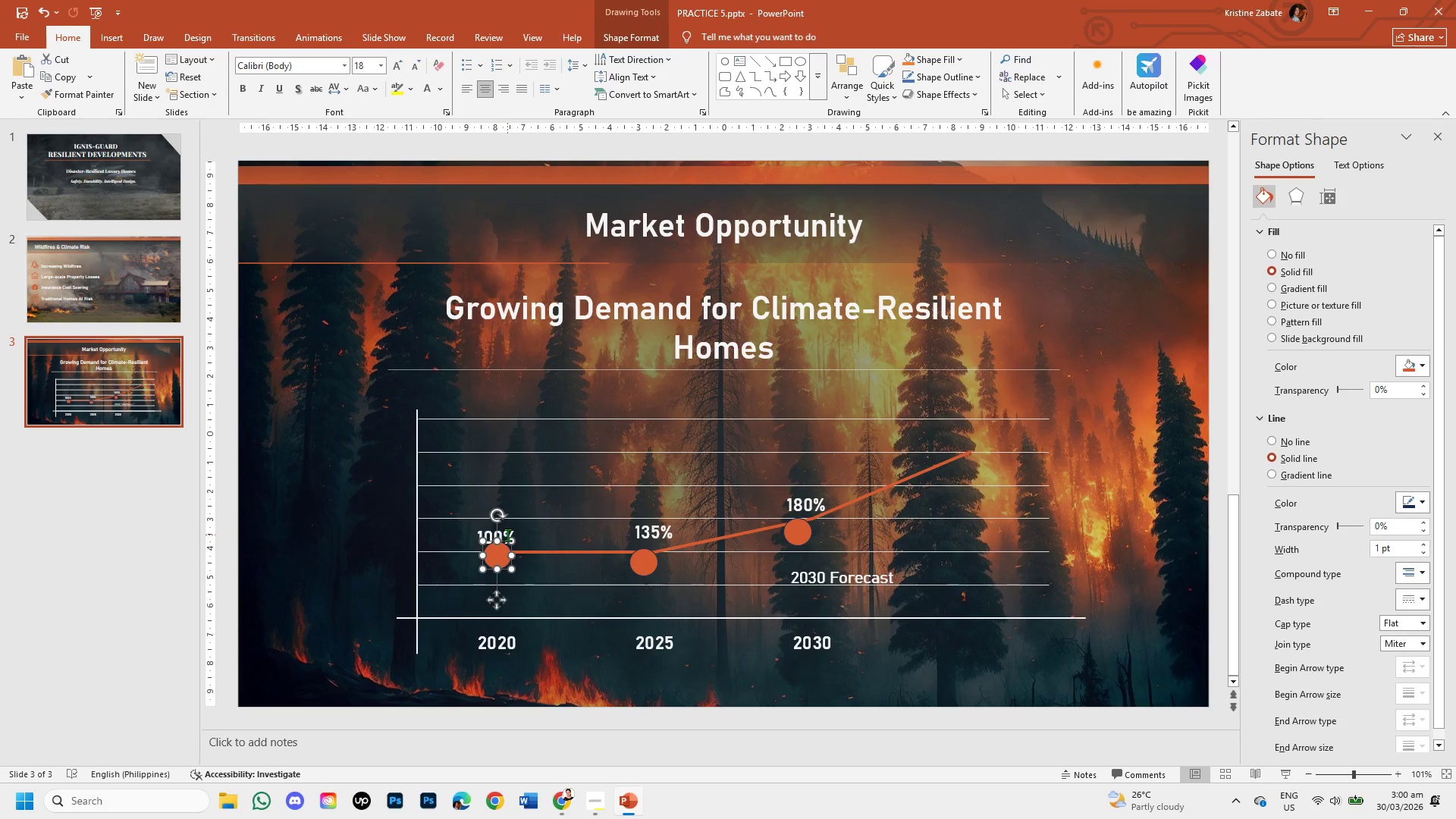 
left_click([507, 535])
 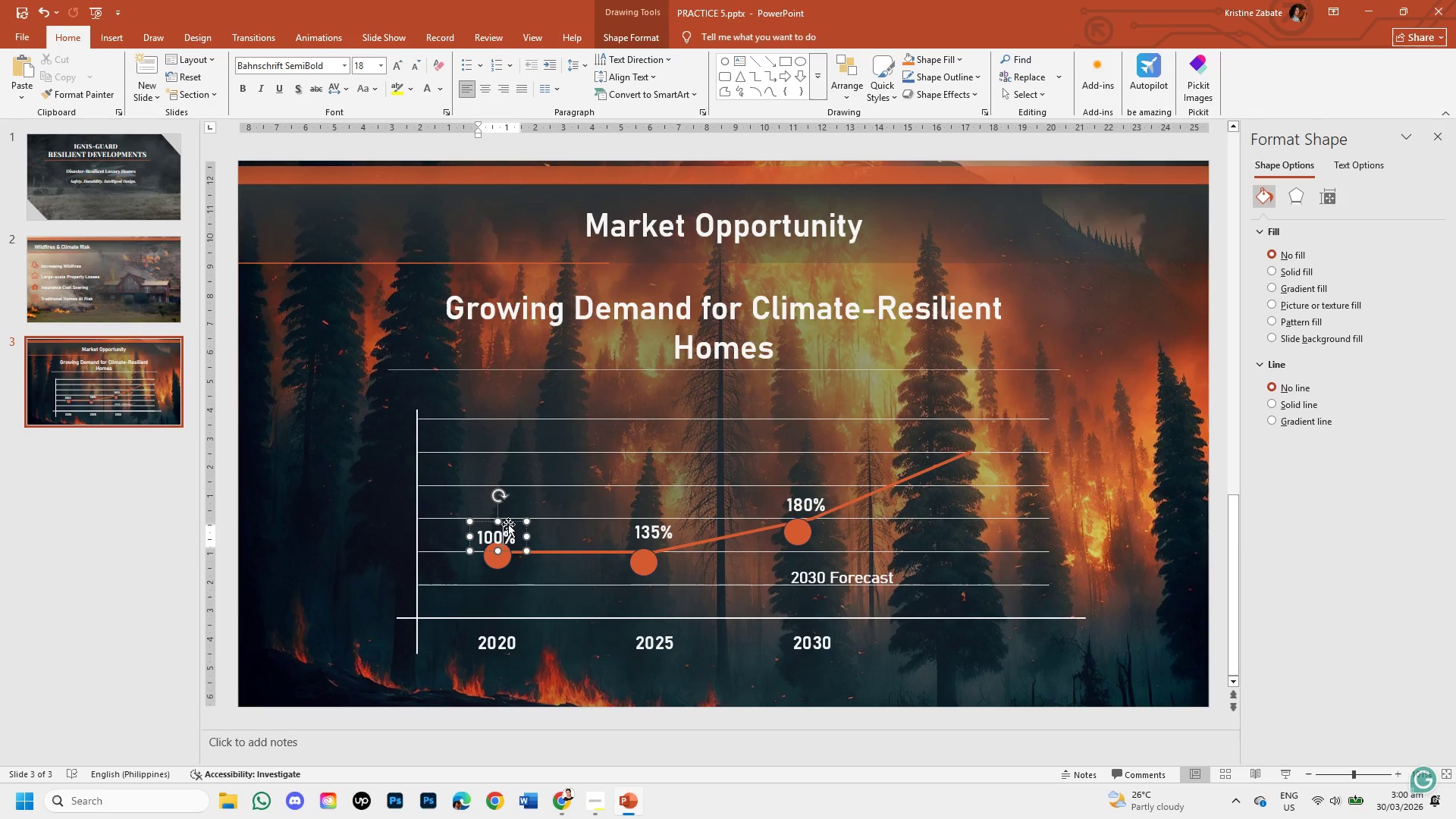 
left_click_drag(start_coordinate=[507, 523], to_coordinate=[507, 514])
 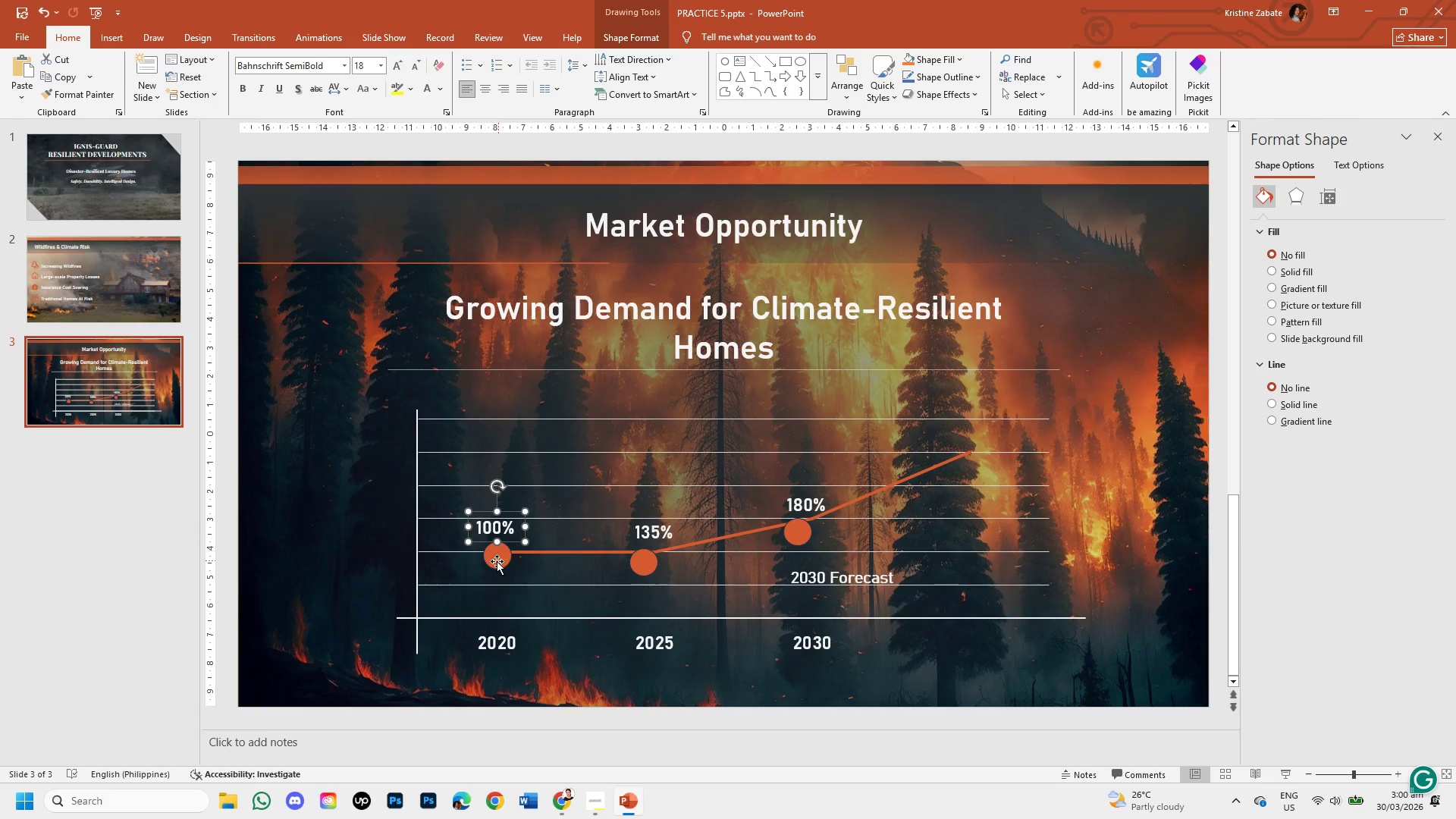 
left_click([494, 561])
 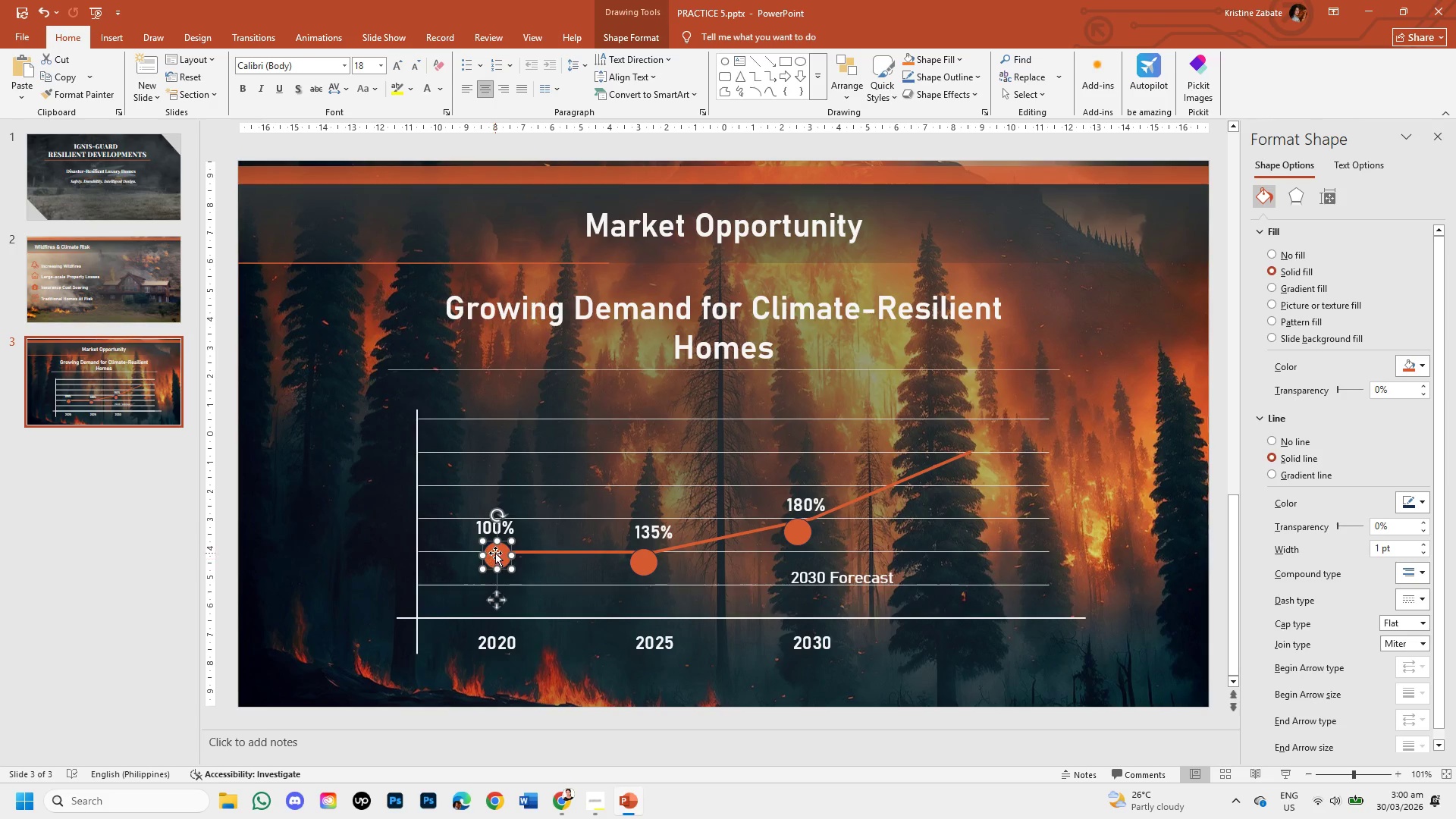 
left_click_drag(start_coordinate=[496, 552], to_coordinate=[500, 551])
 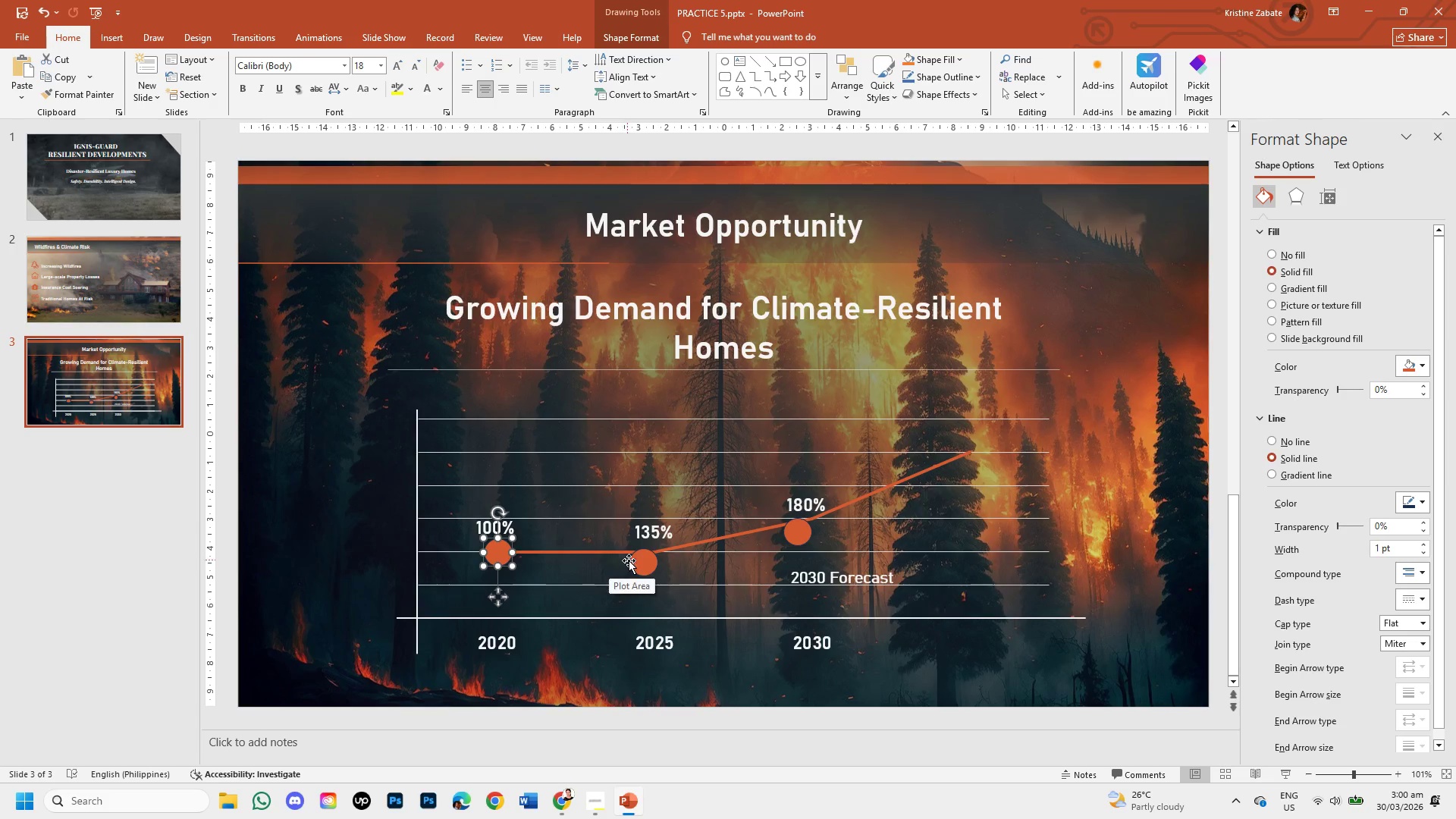 
left_click([638, 563])
 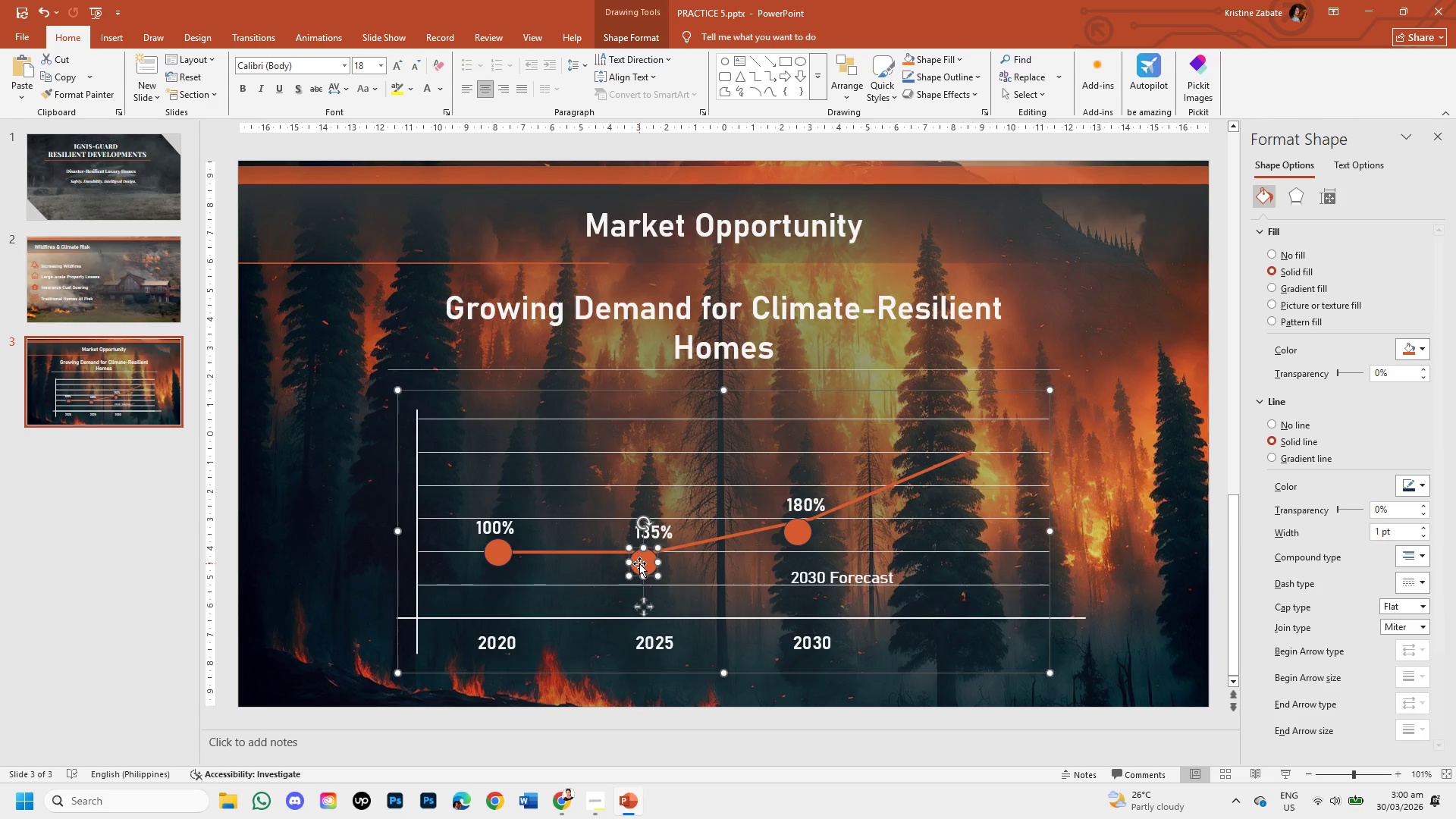 
left_click_drag(start_coordinate=[639, 563], to_coordinate=[645, 552])
 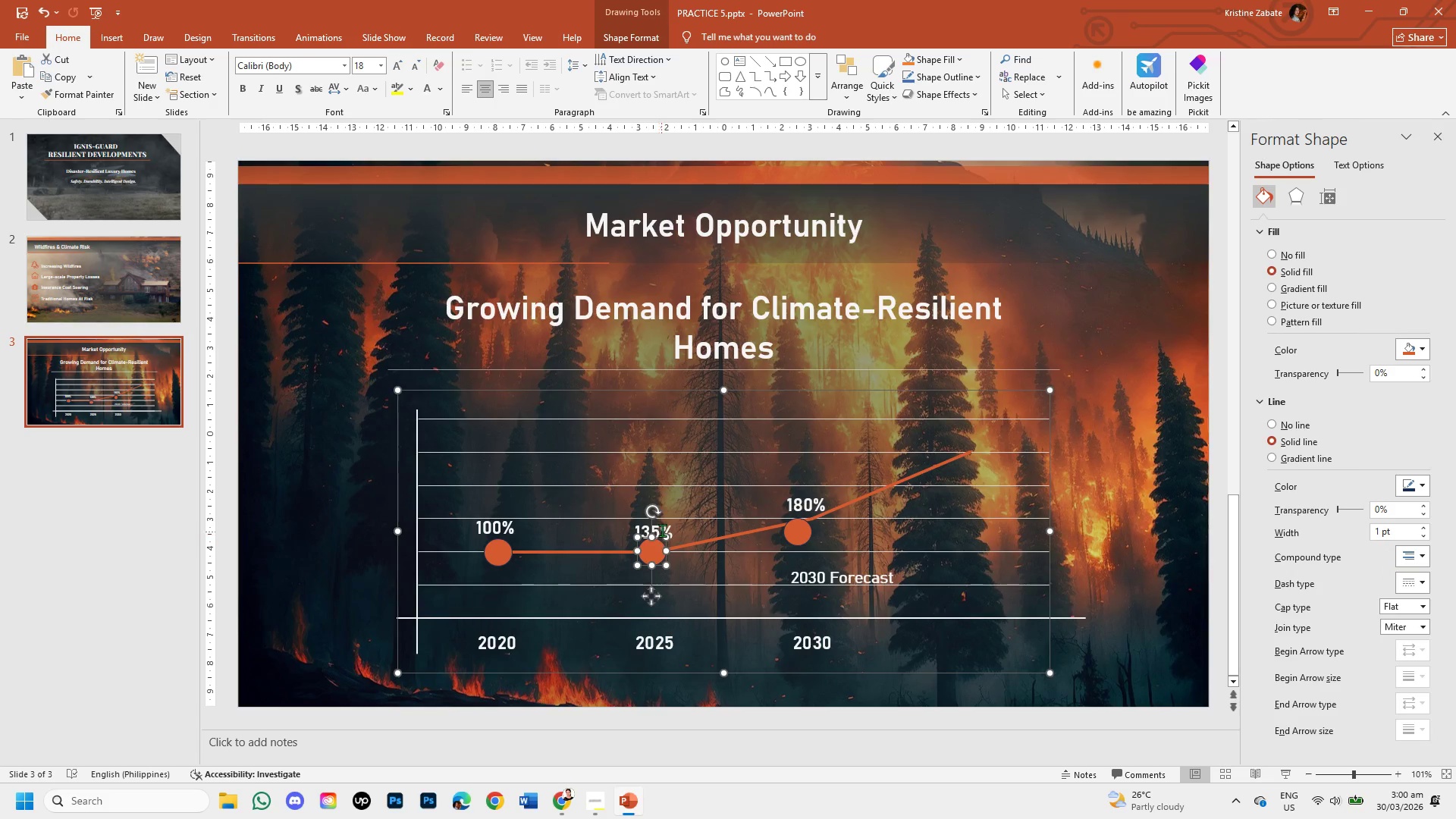 
left_click([664, 524])
 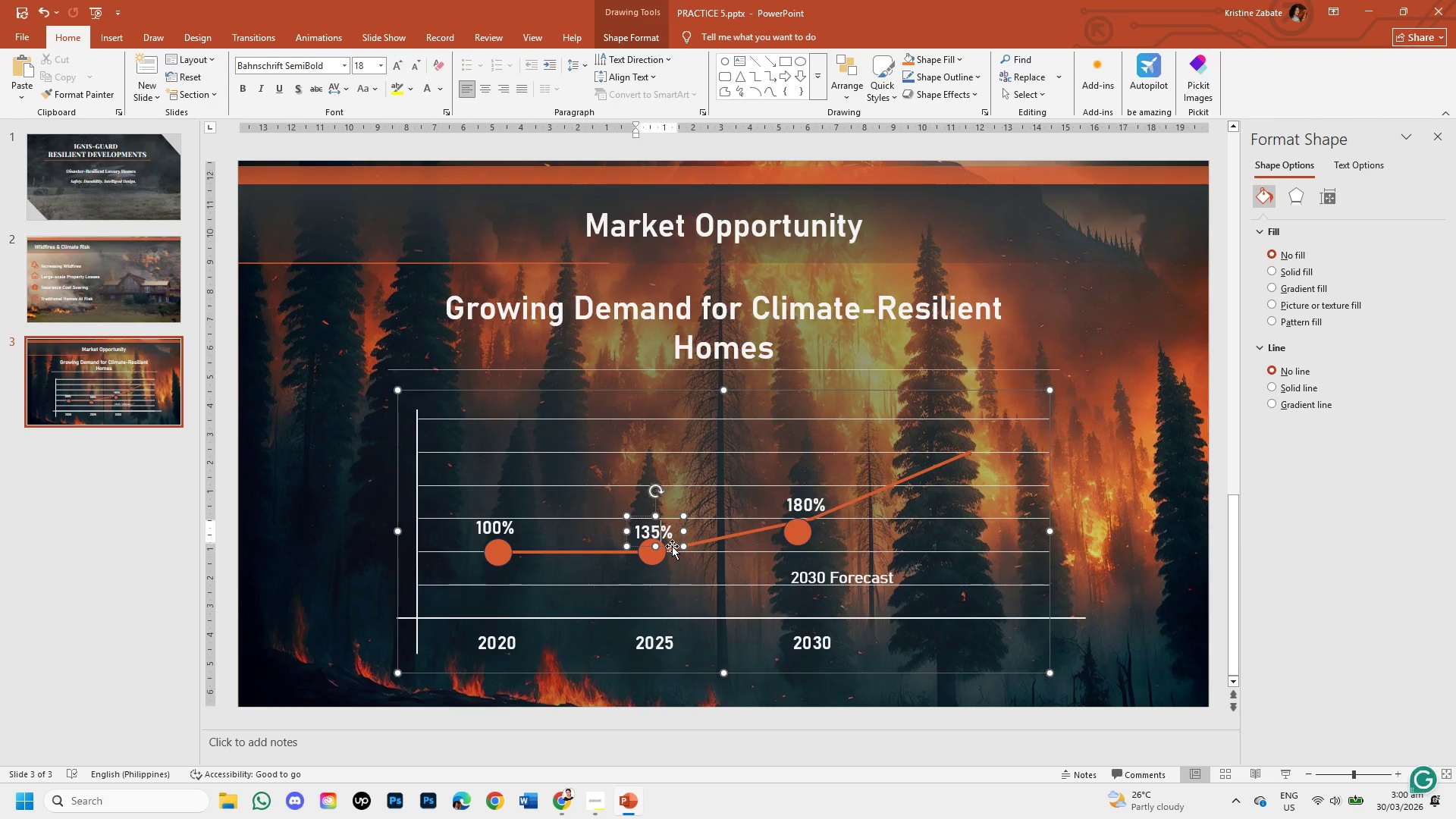 
left_click_drag(start_coordinate=[673, 547], to_coordinate=[682, 540])
 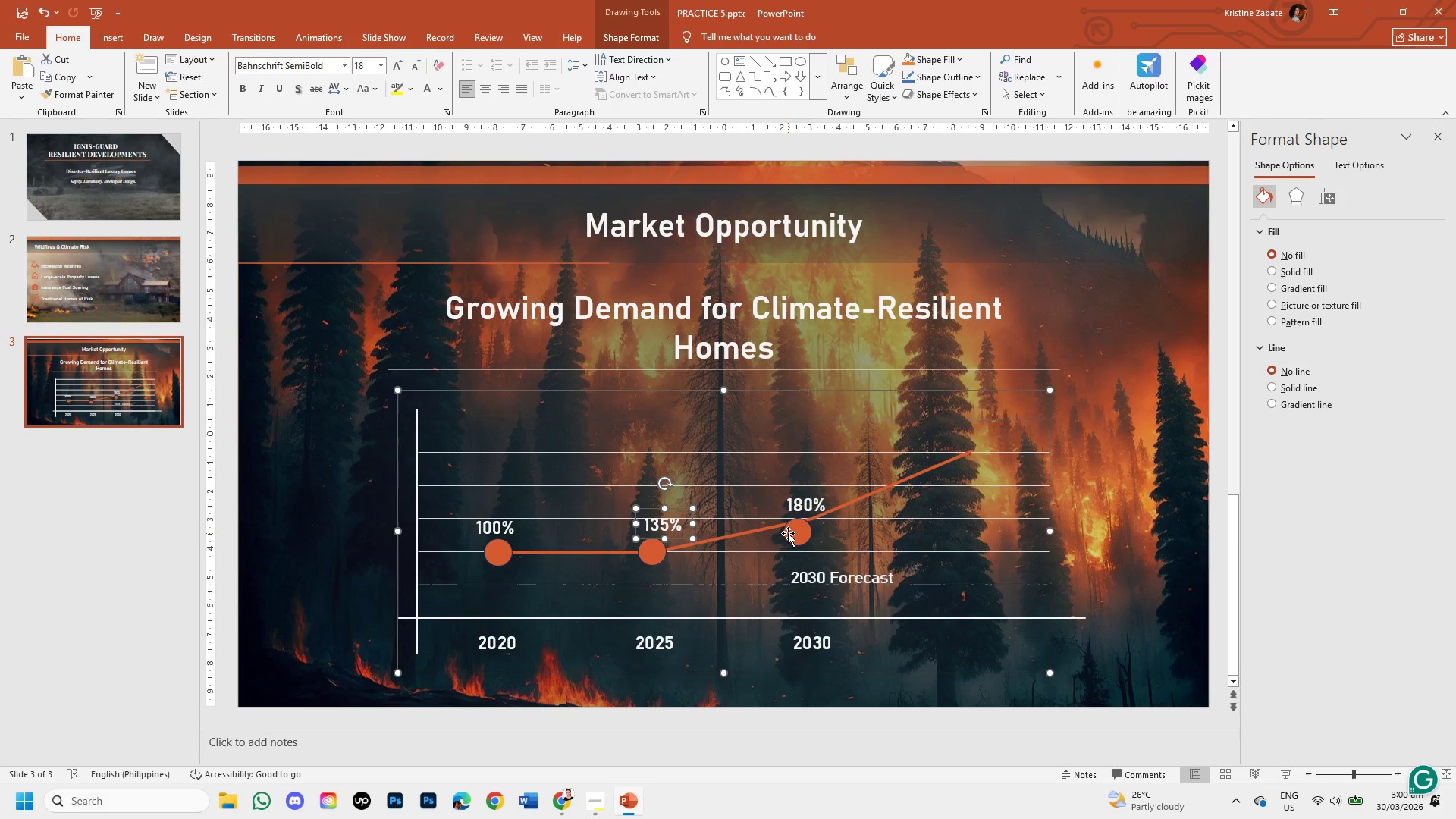 
left_click([794, 532])
 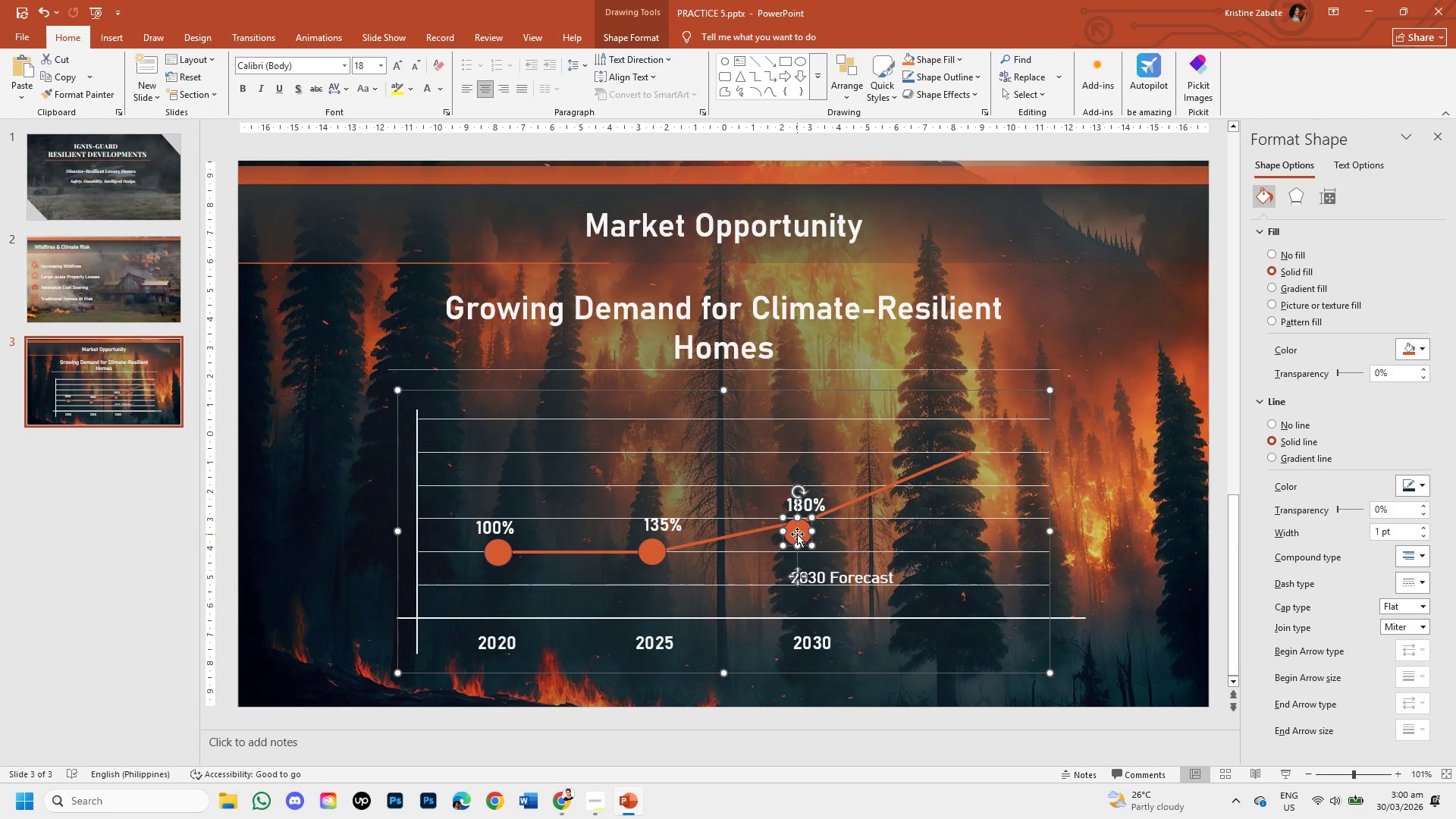 
left_click_drag(start_coordinate=[797, 534], to_coordinate=[811, 526])
 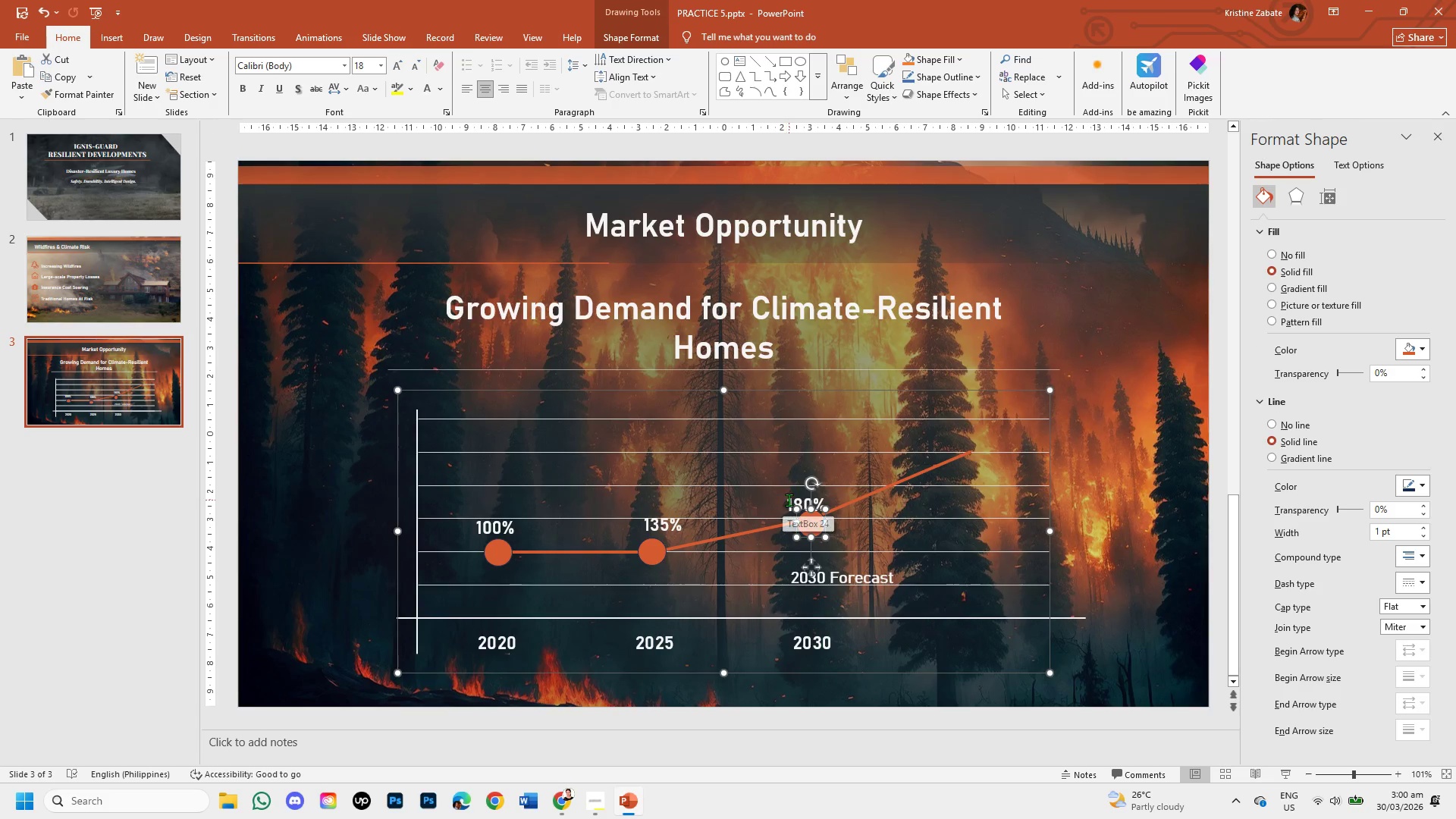 
left_click([789, 500])
 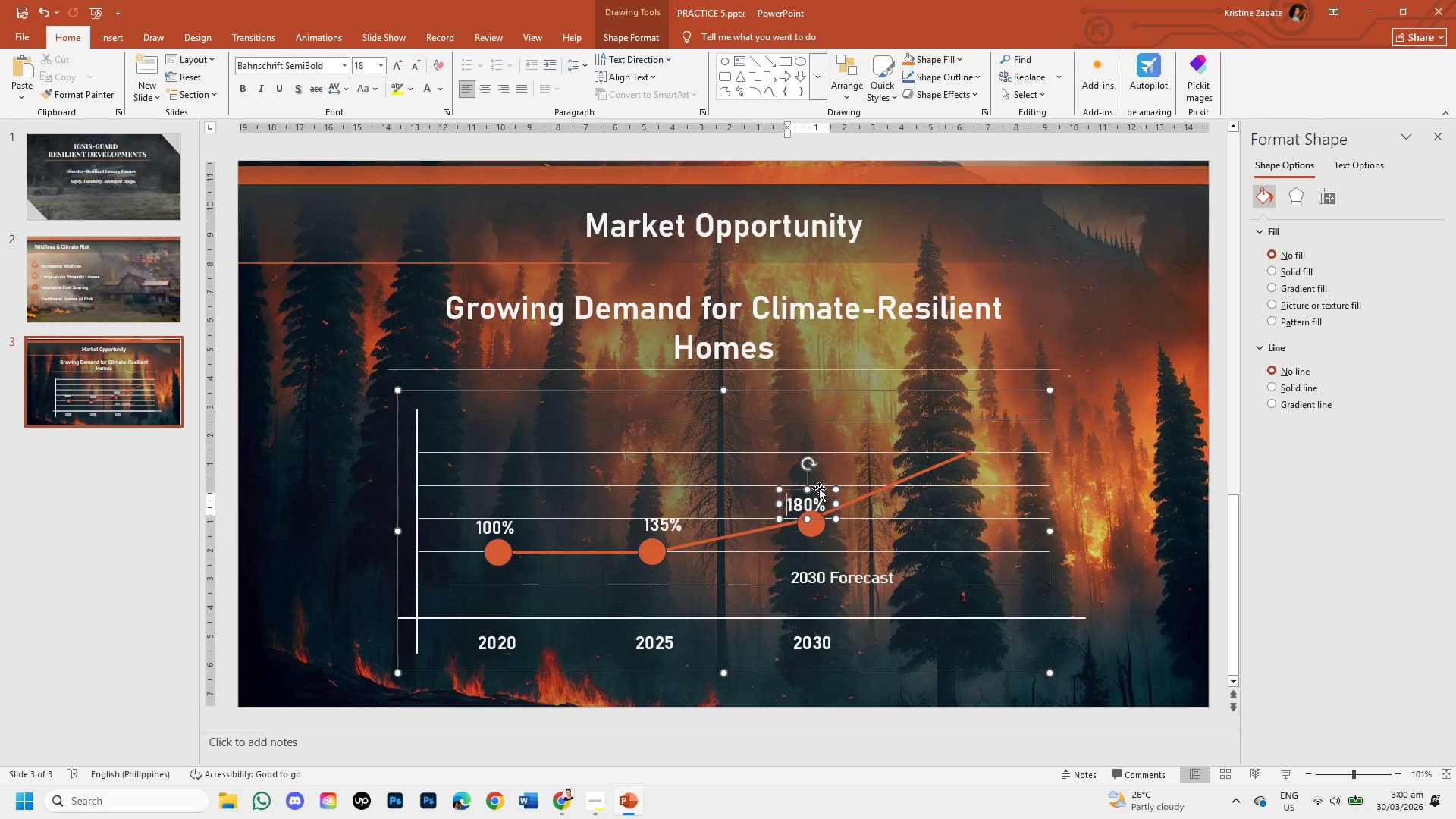 
left_click_drag(start_coordinate=[821, 488], to_coordinate=[837, 478])
 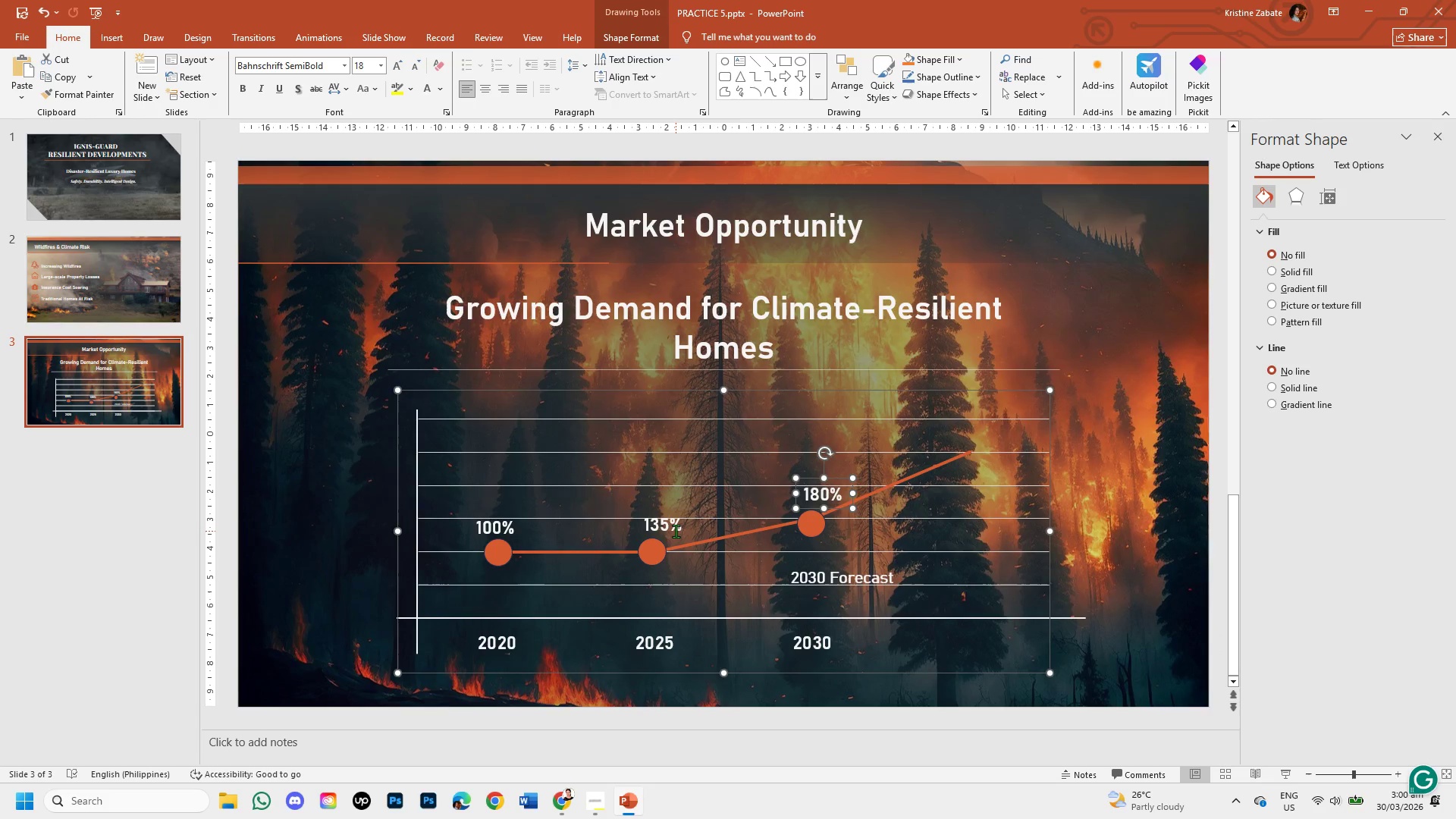 
left_click([676, 531])
 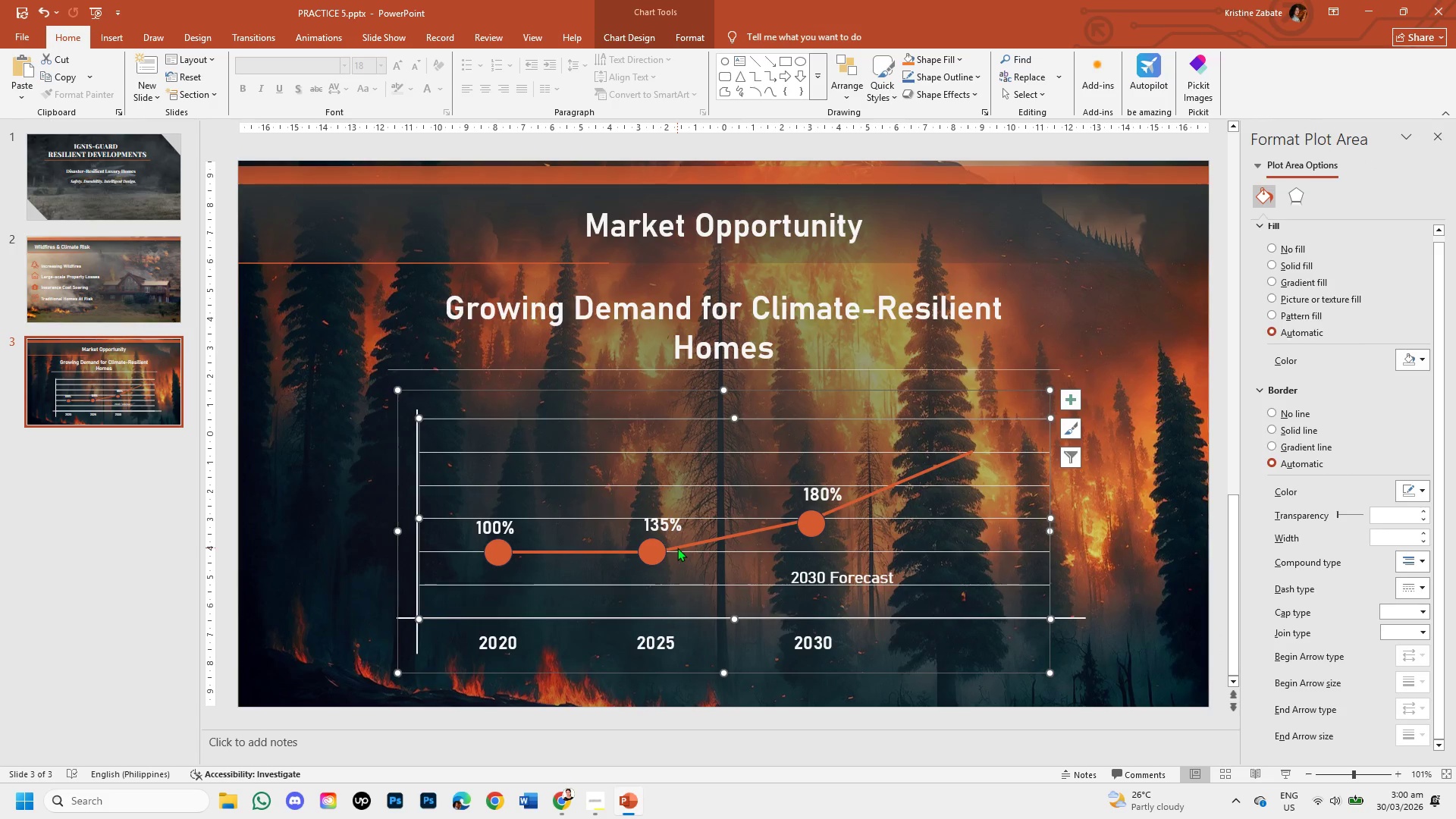 
key(Control+Z)
 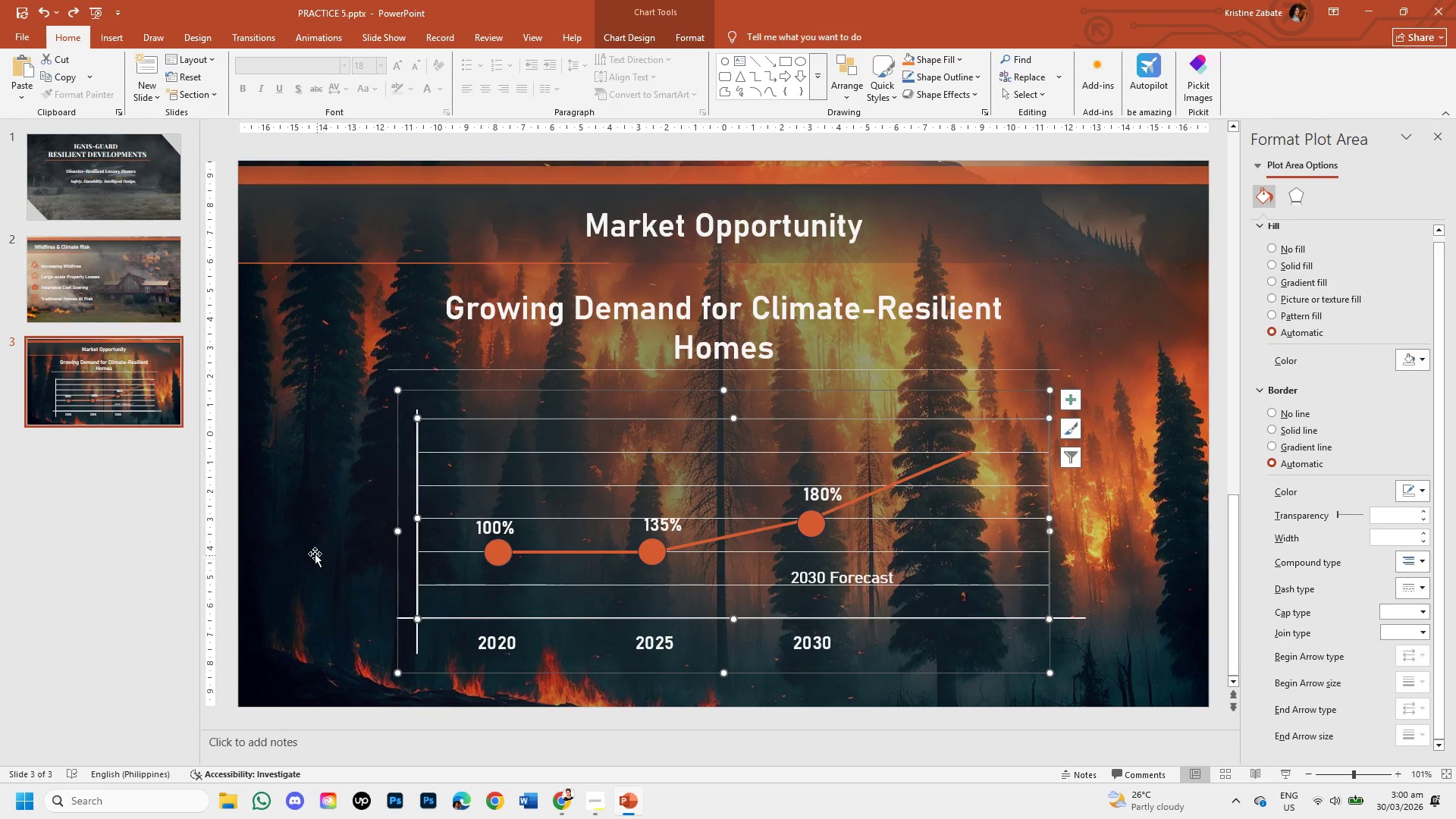 
left_click([311, 548])
 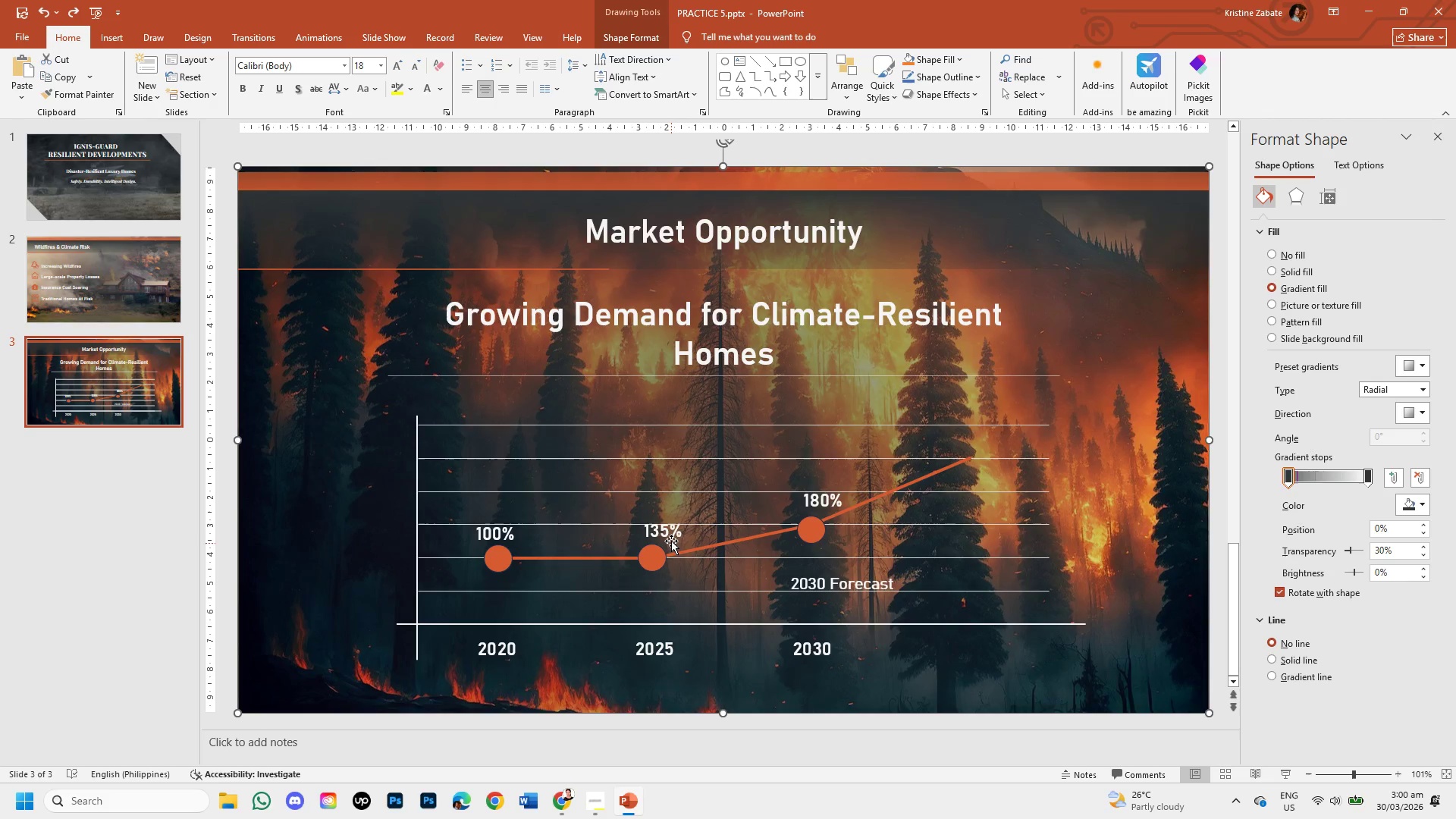 
left_click([669, 533])
 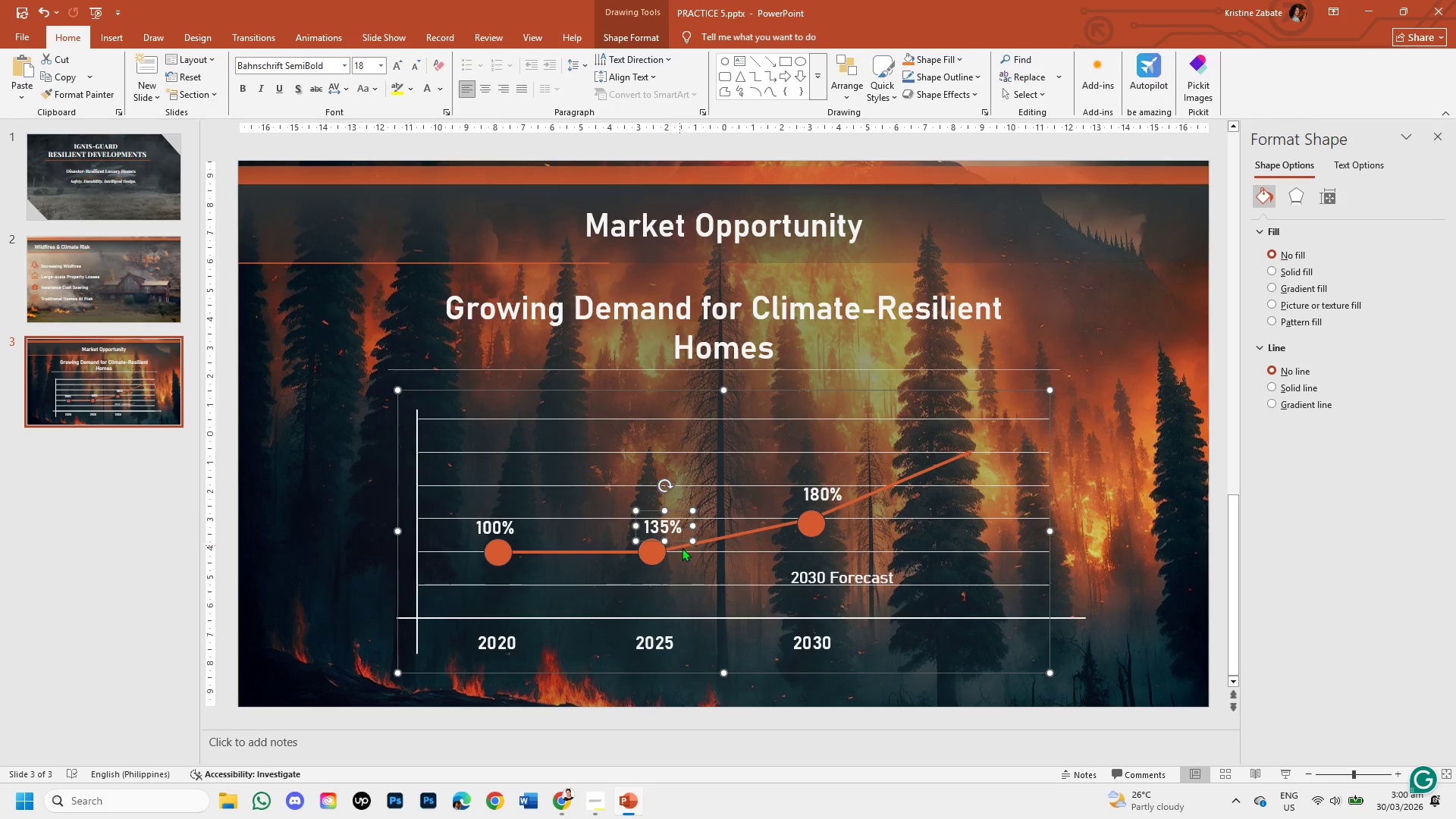 
left_click([1114, 573])
 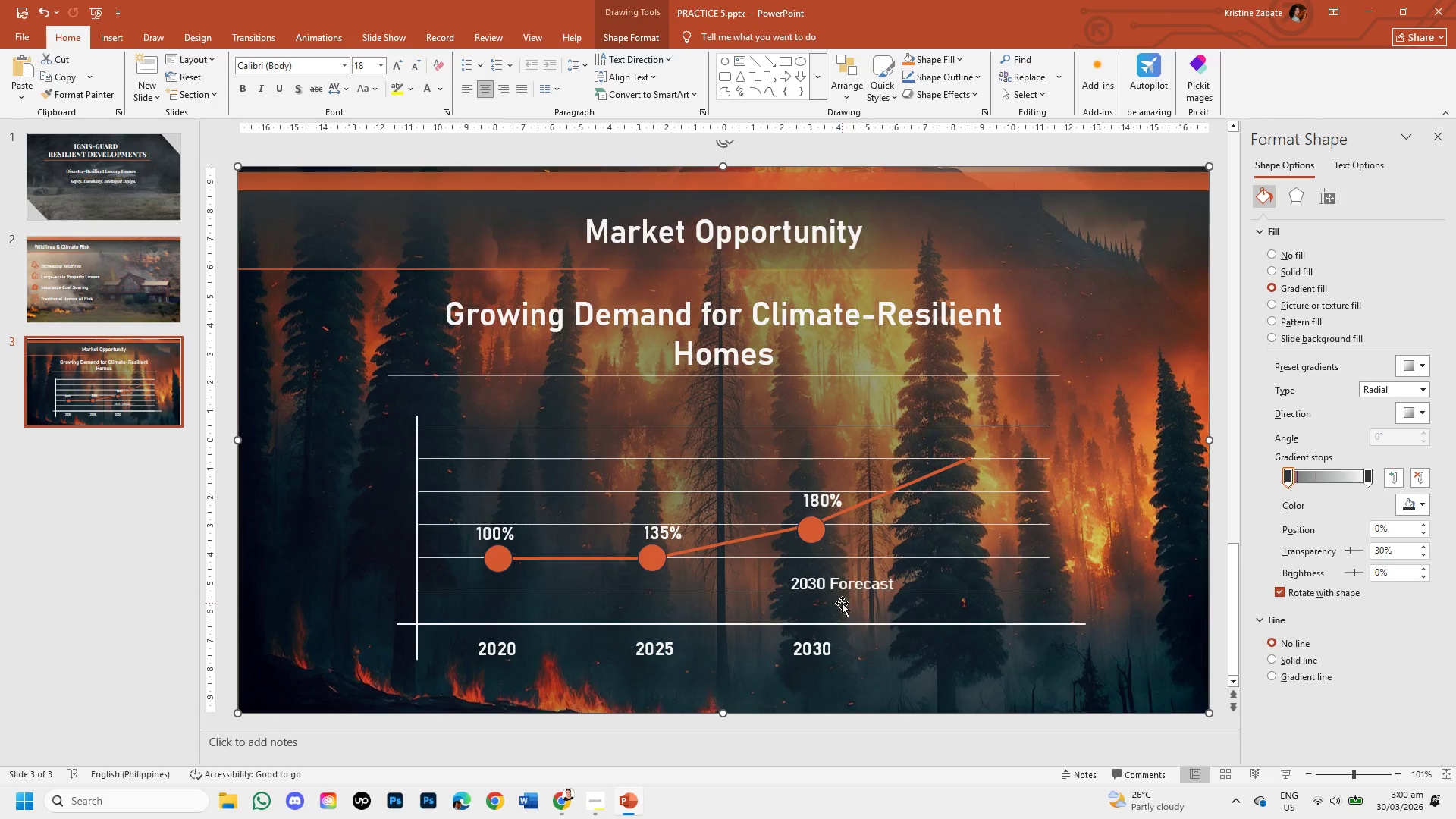 
left_click([830, 579])
 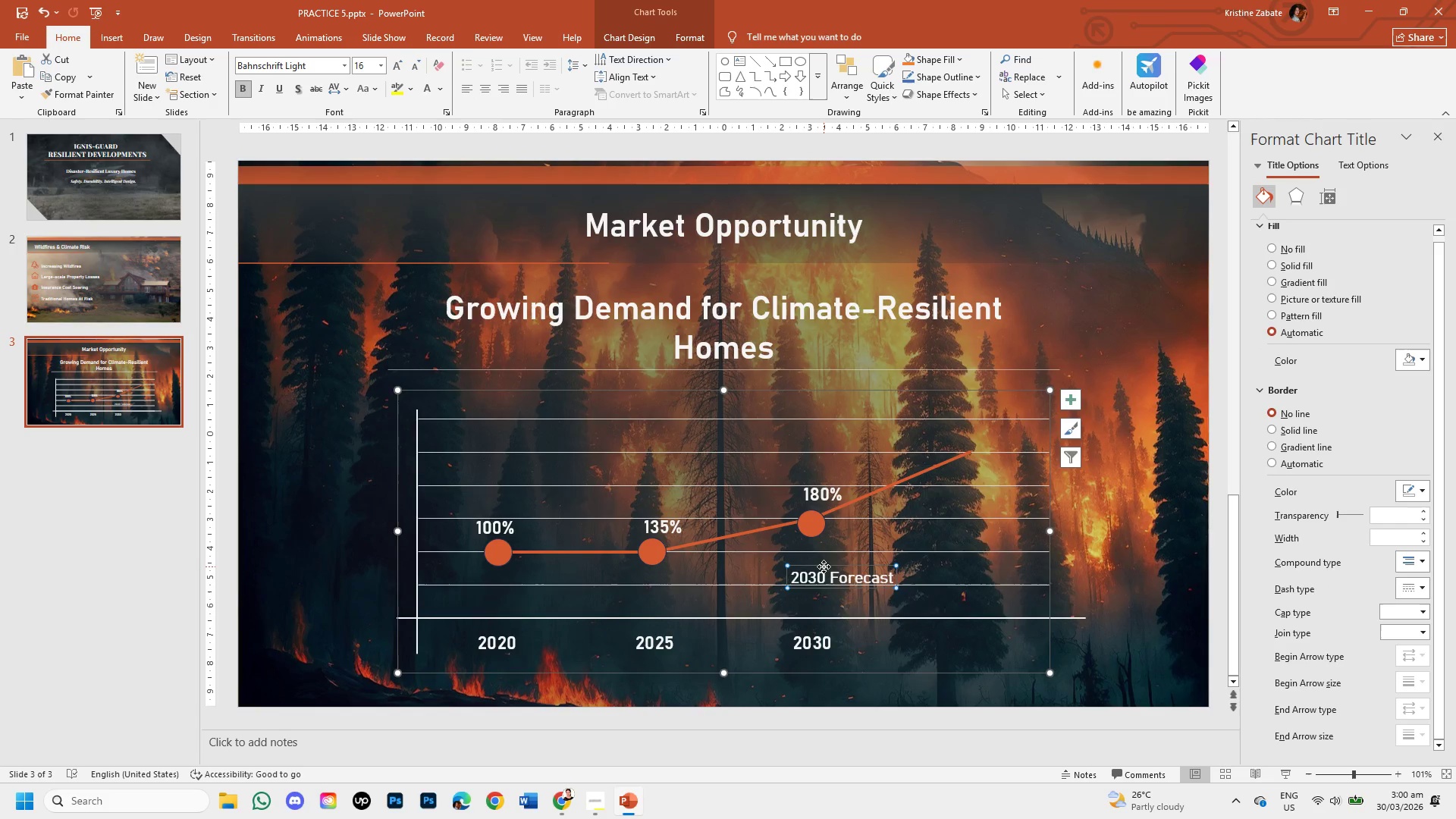 
left_click_drag(start_coordinate=[824, 566], to_coordinate=[849, 551])
 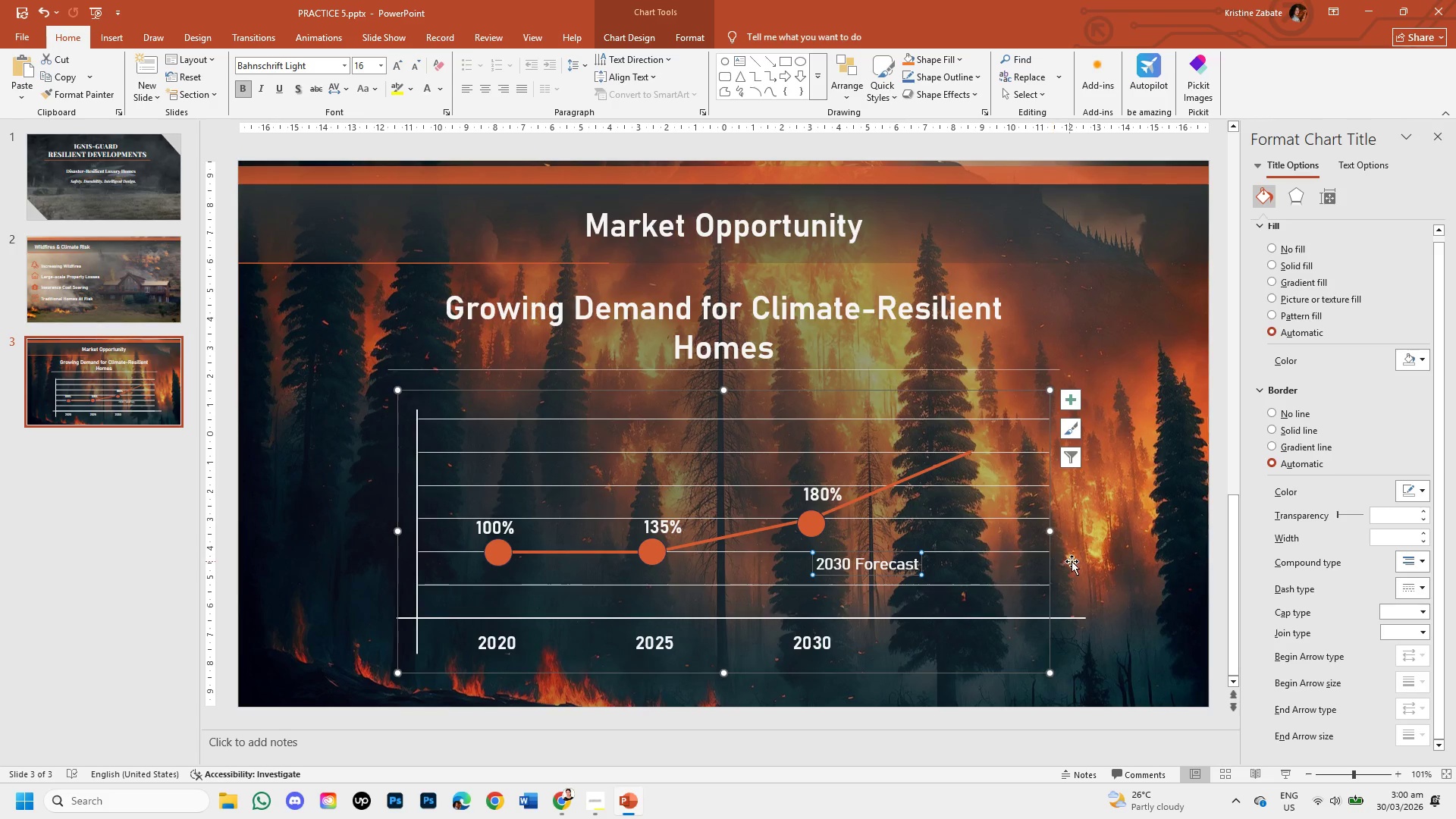 
left_click([1084, 568])
 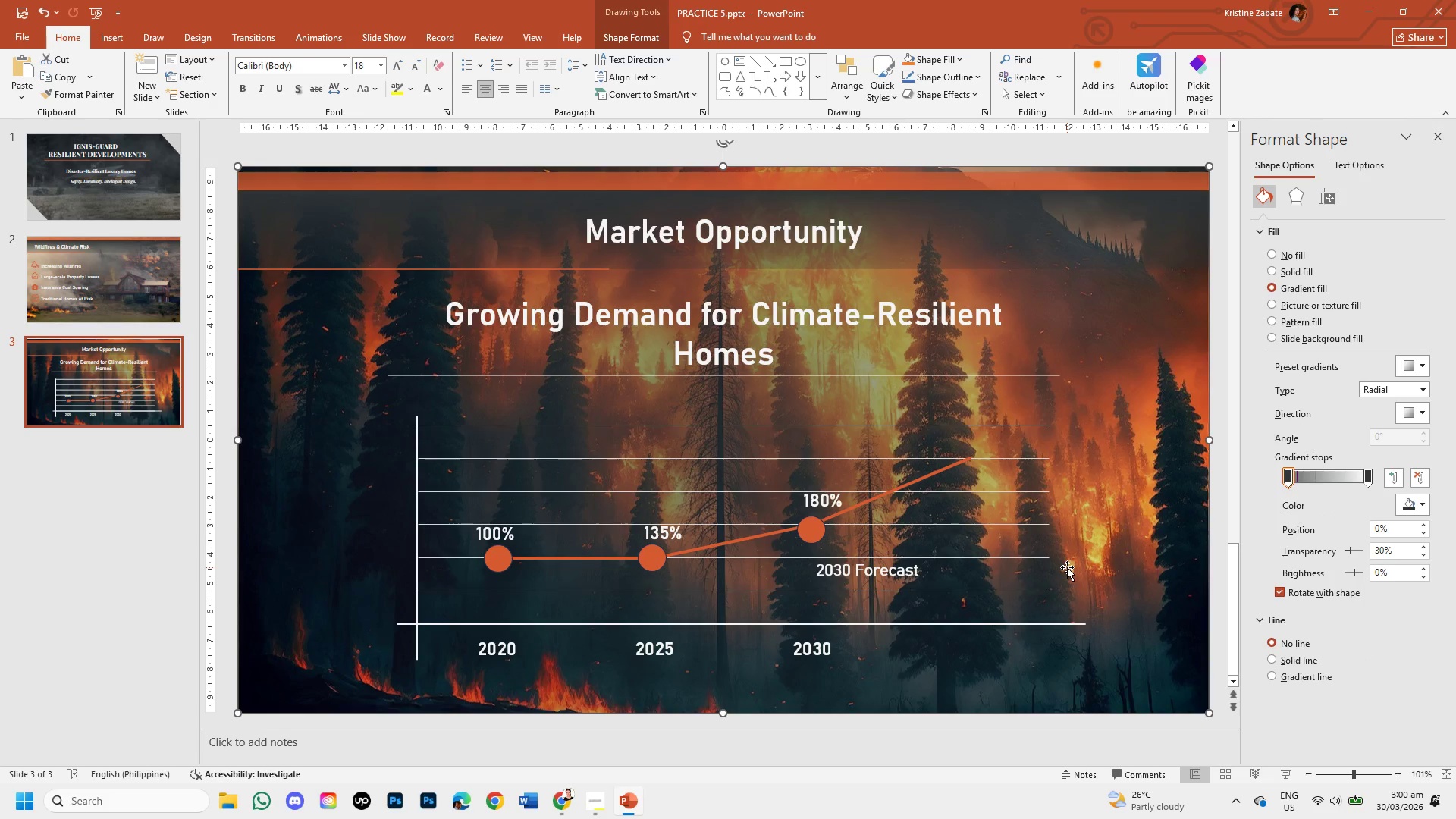 
wait(14.62)
 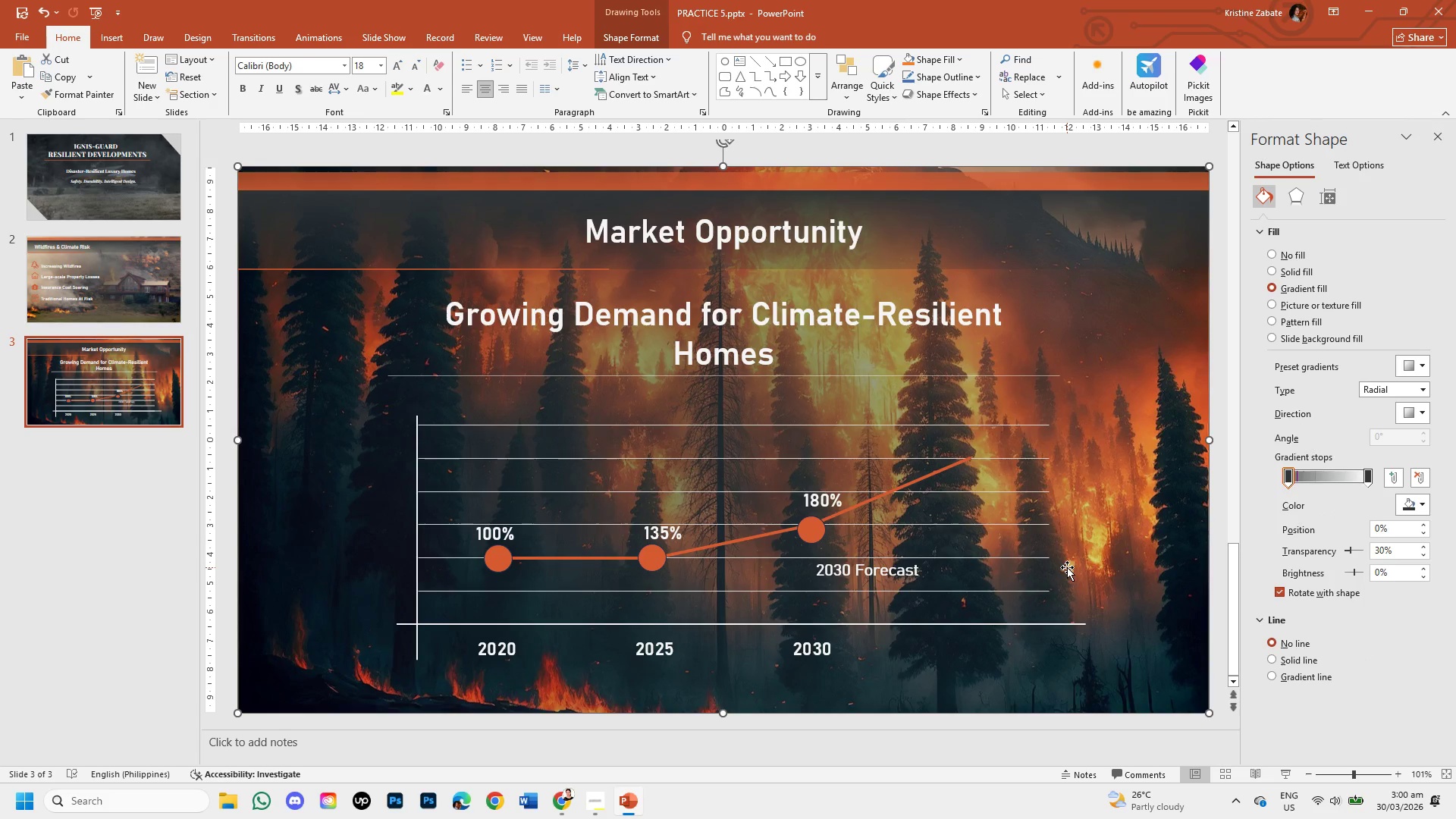 
left_click([965, 458])
 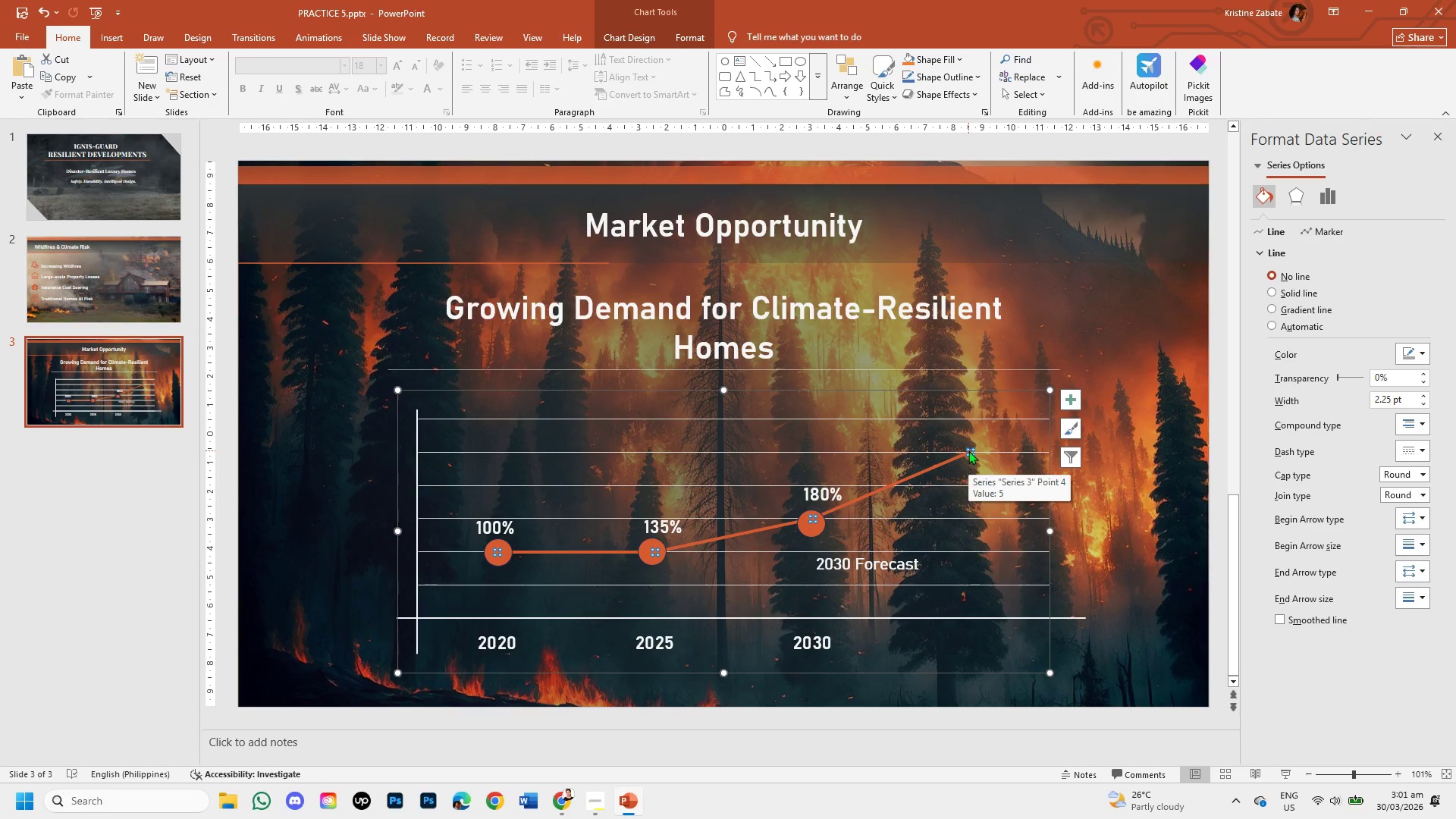 
wait(6.78)
 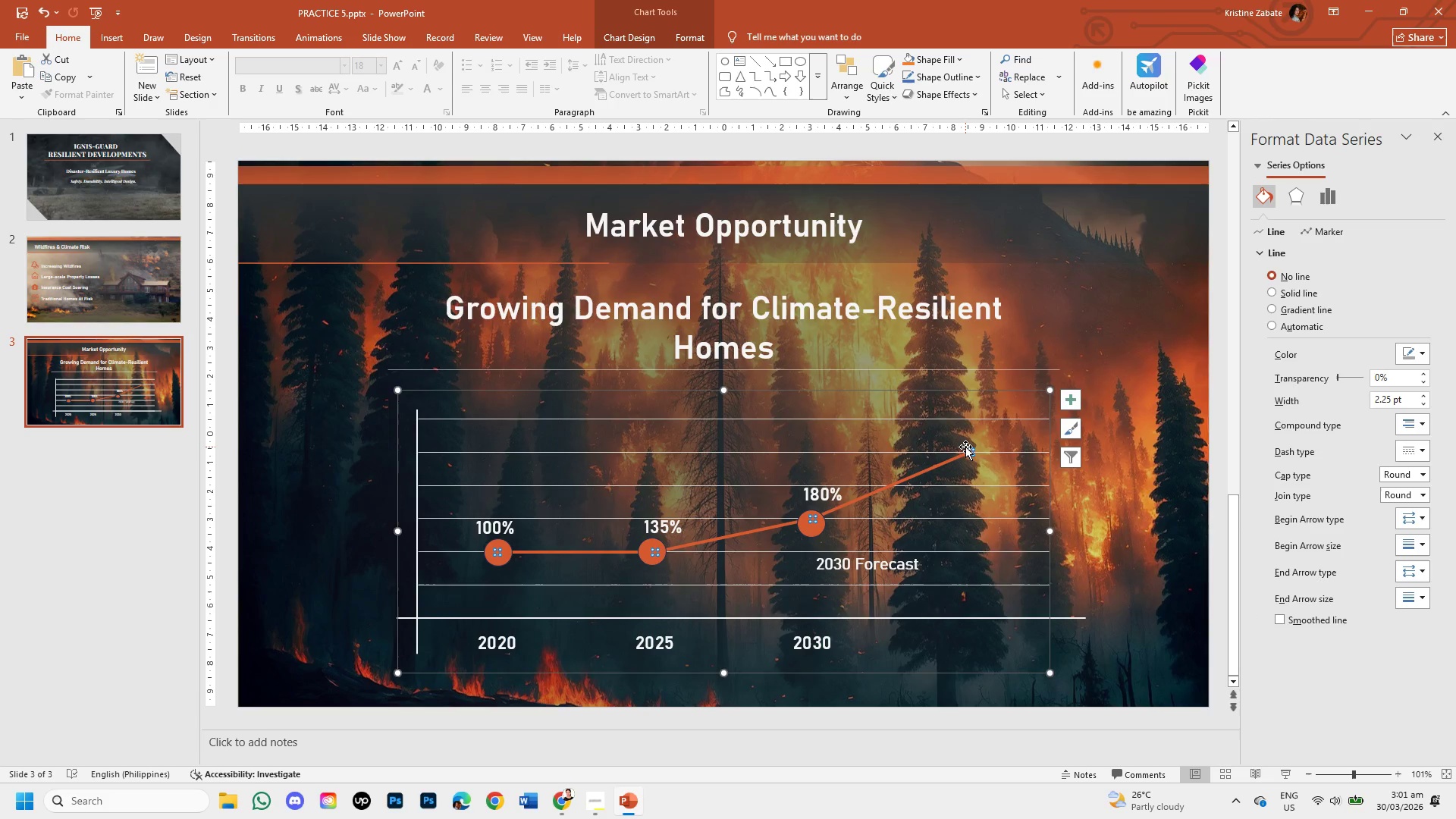 
left_click([937, 443])
 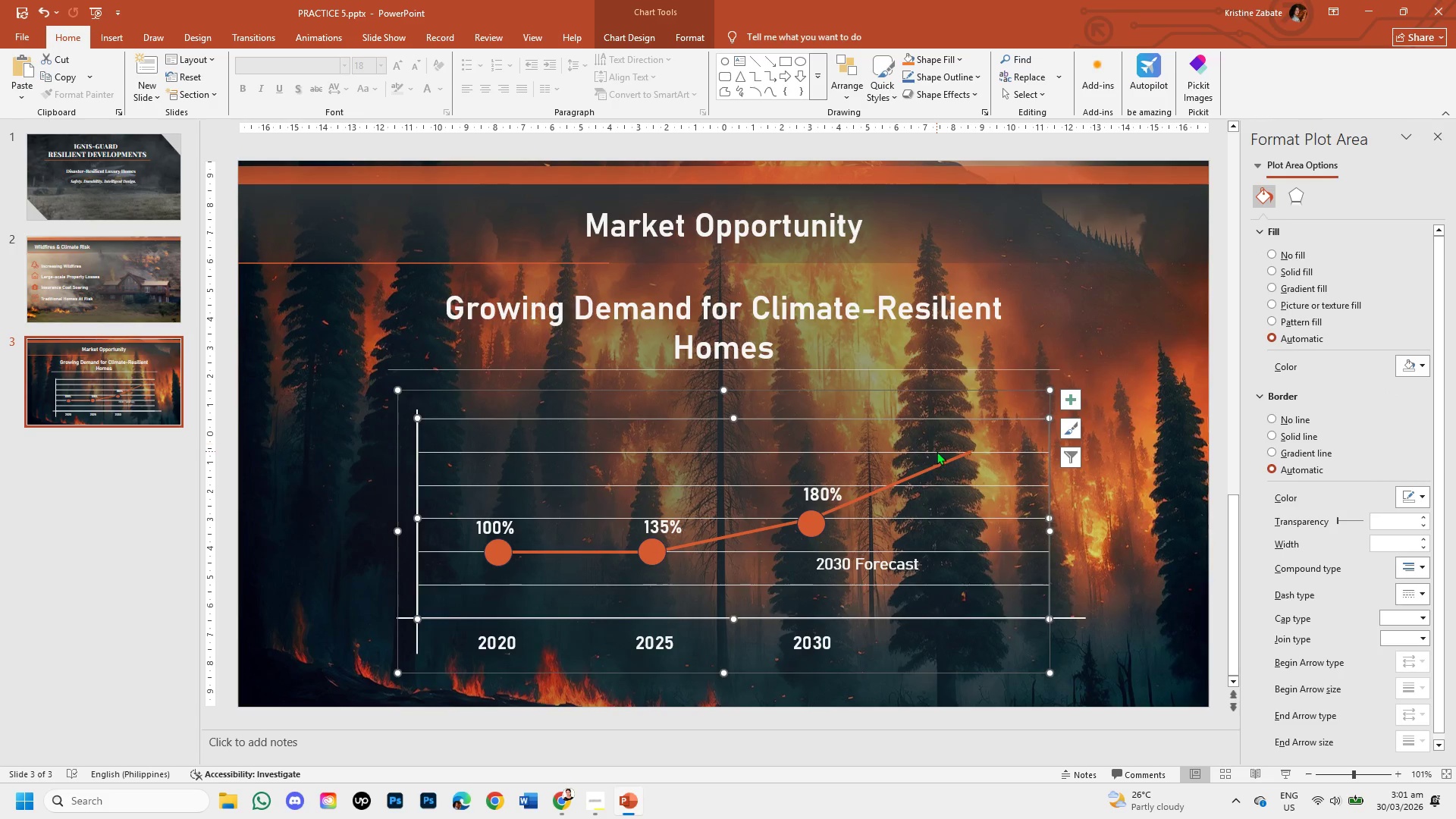 
left_click([937, 451])
 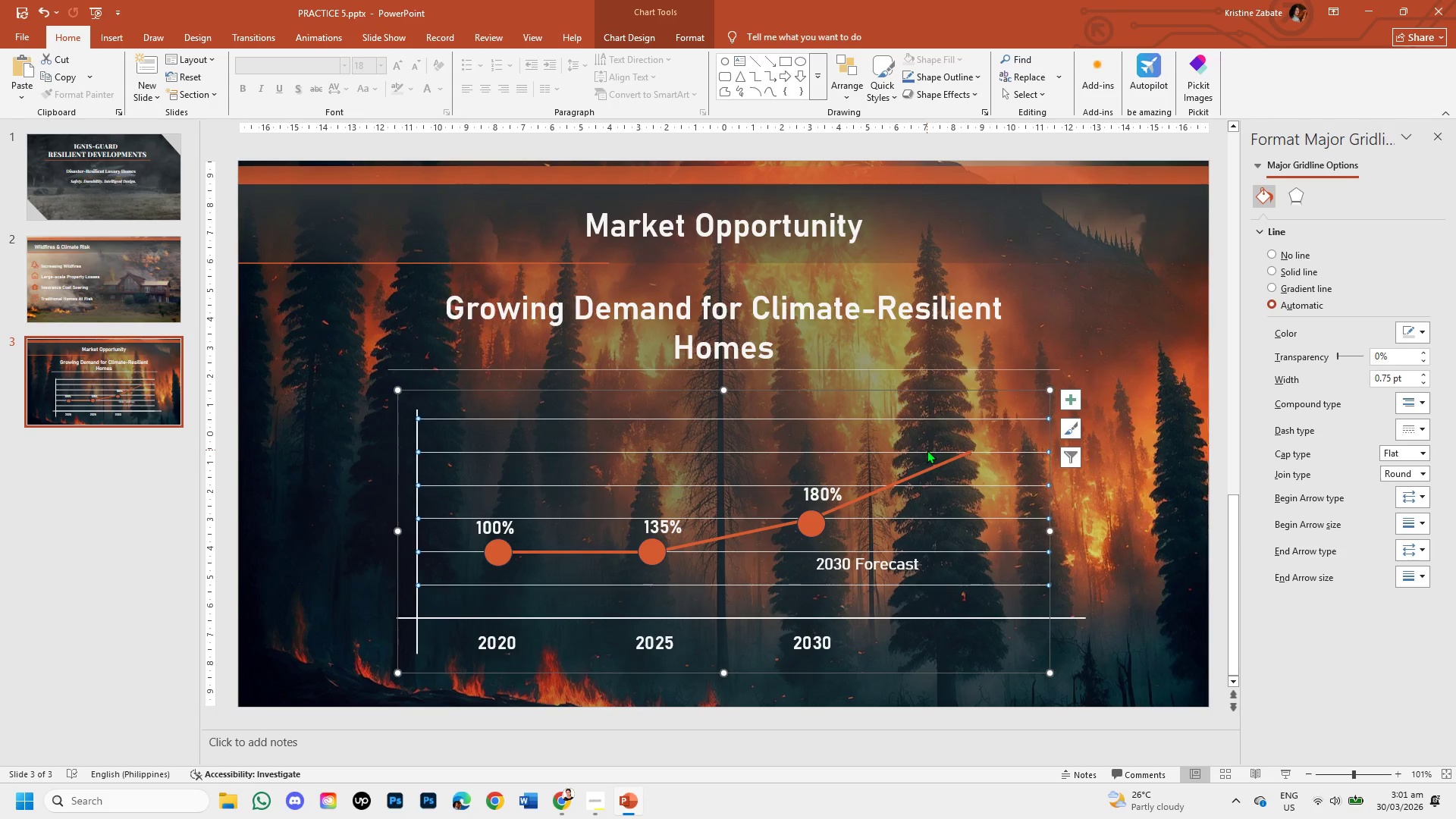 
double_click([927, 436])
 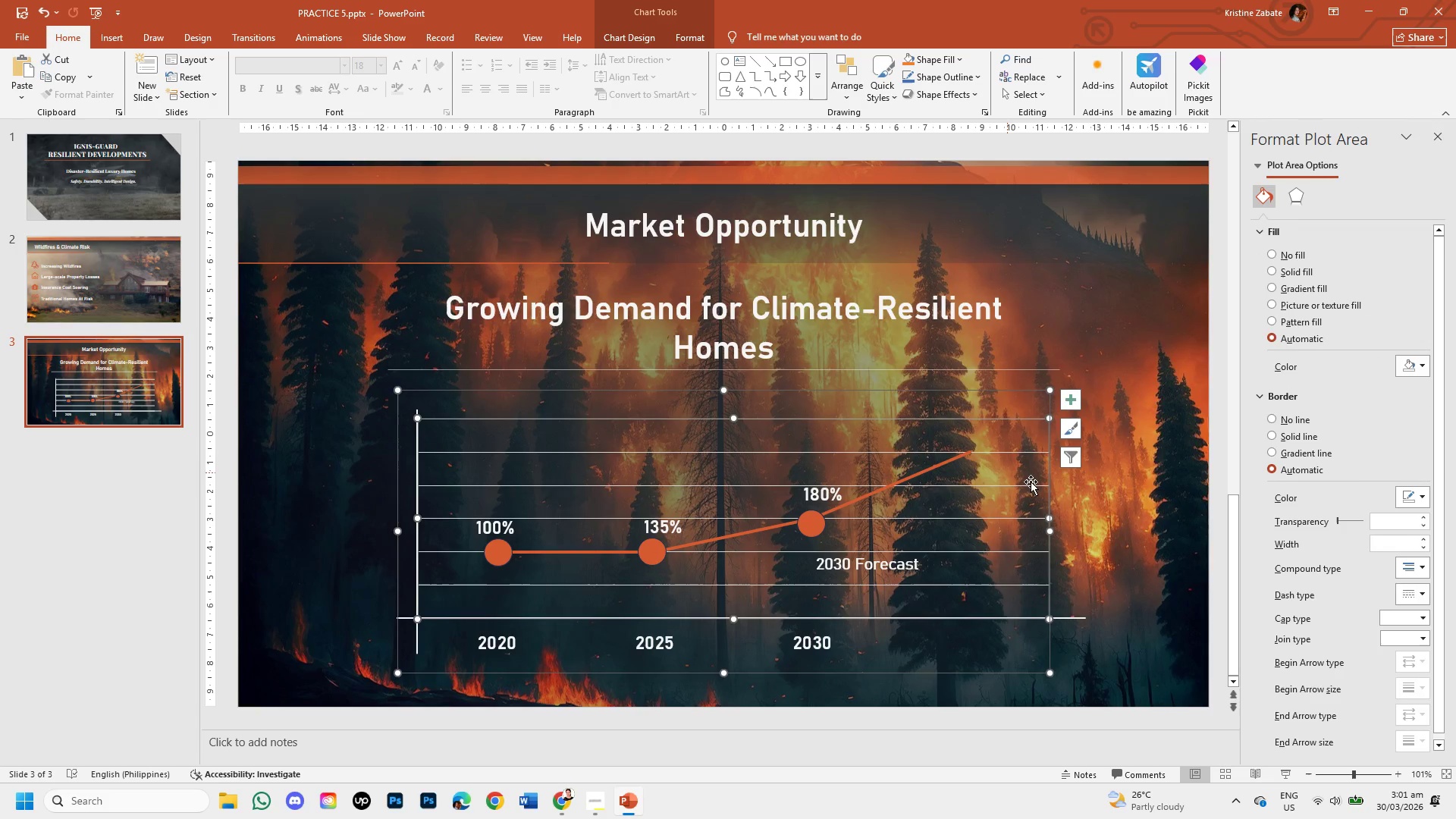 
left_click([1085, 516])
 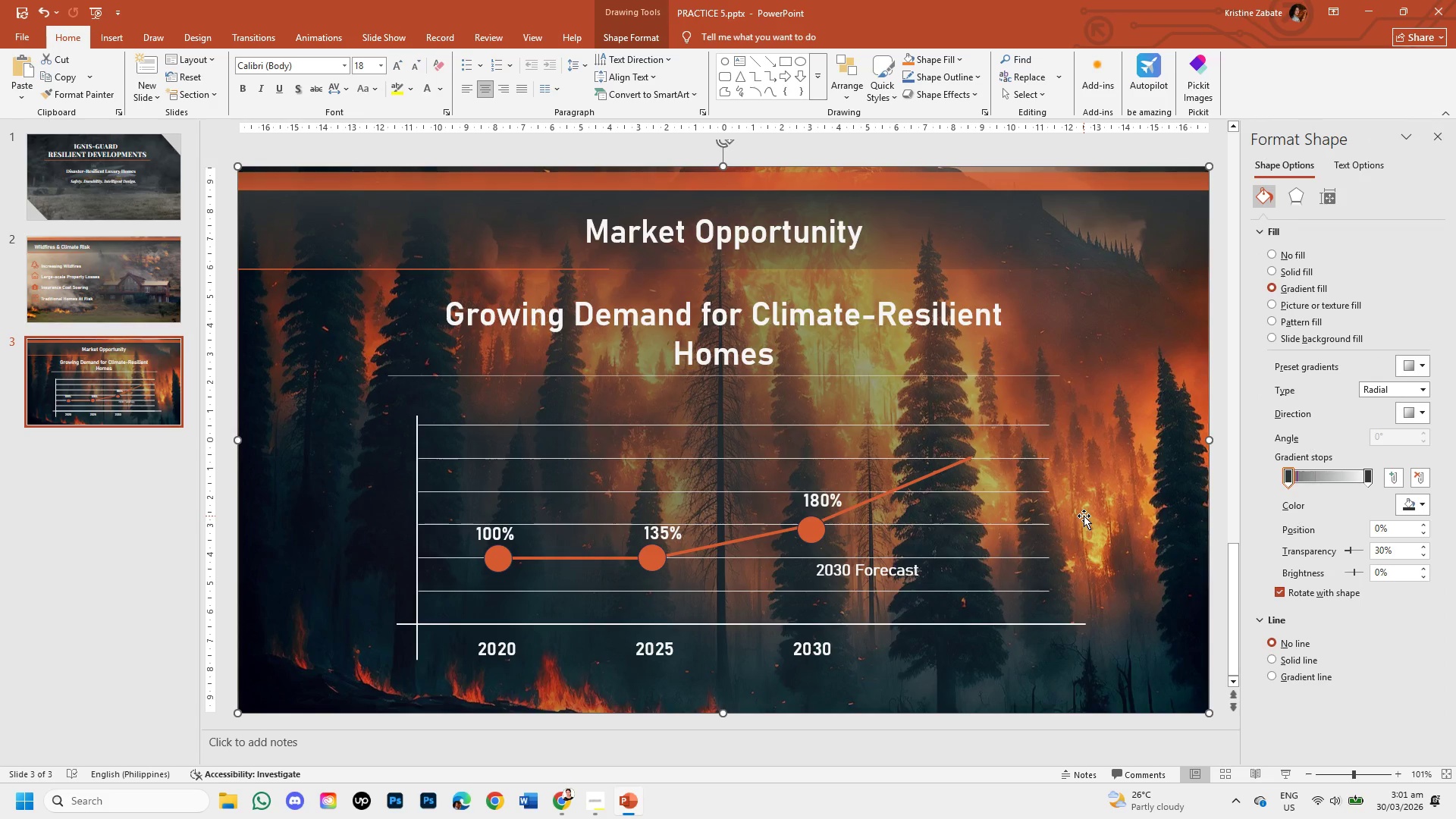 
wait(10.27)
 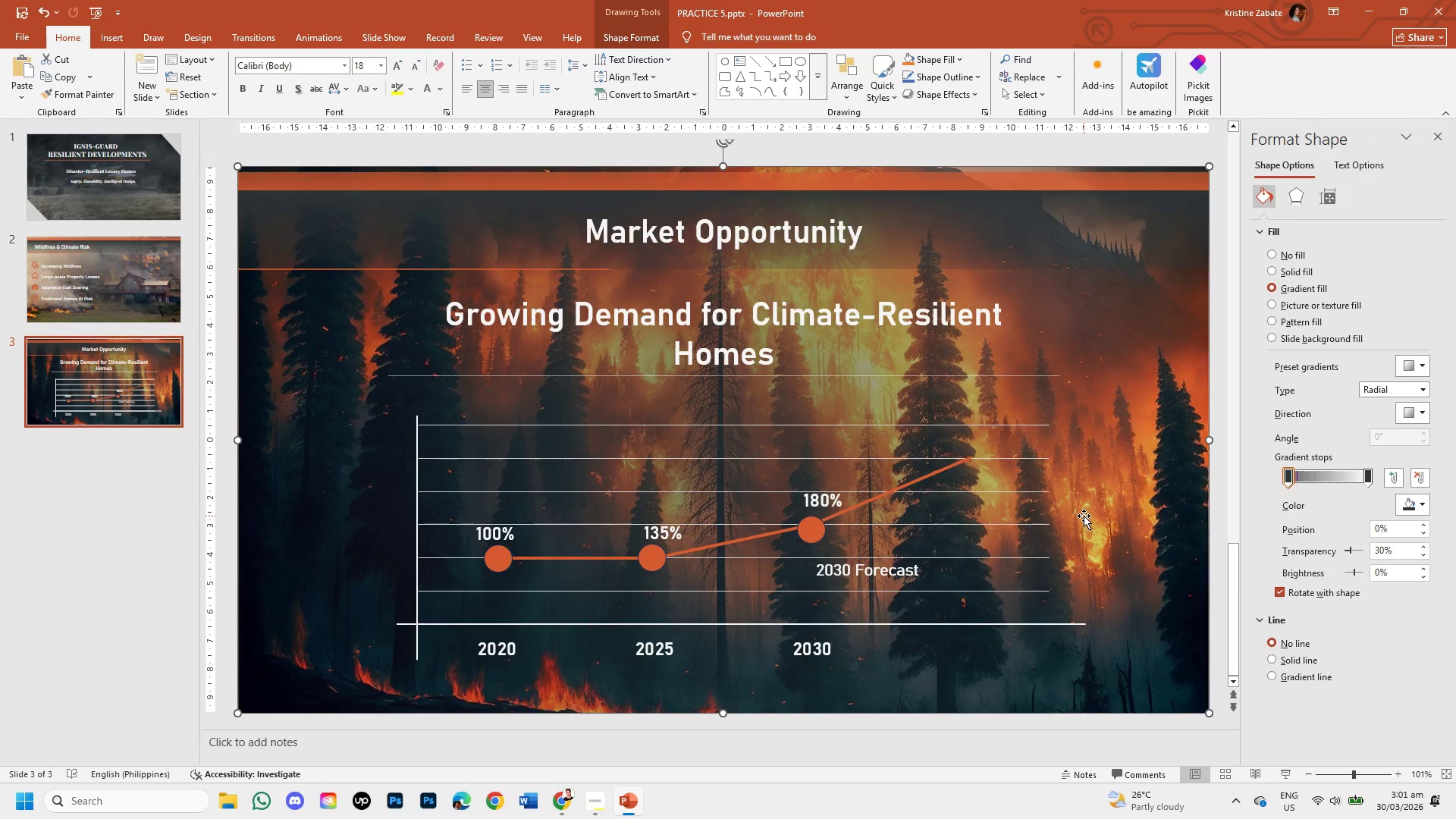 
left_click([523, 426])
 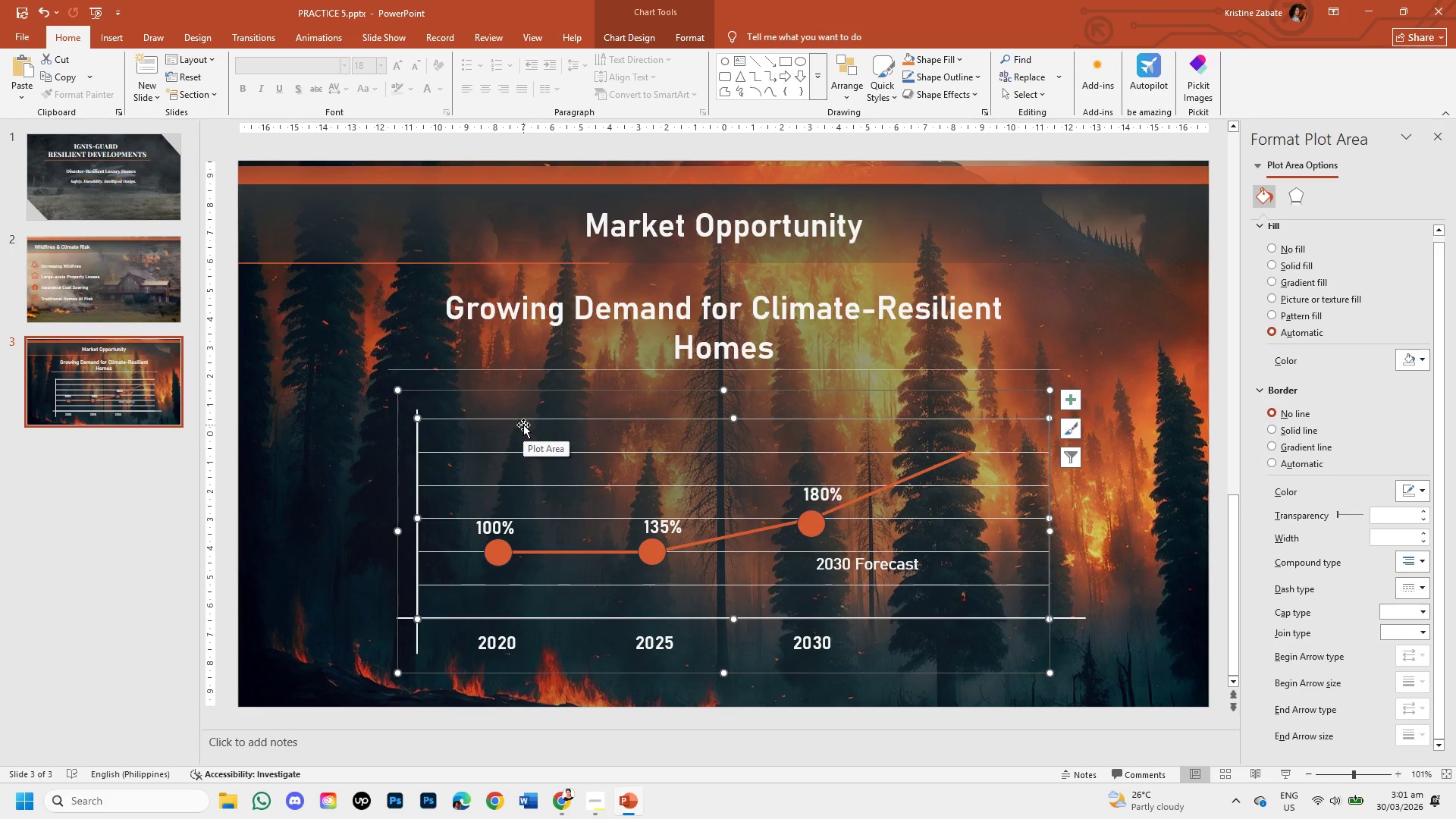 
wait(7.56)
 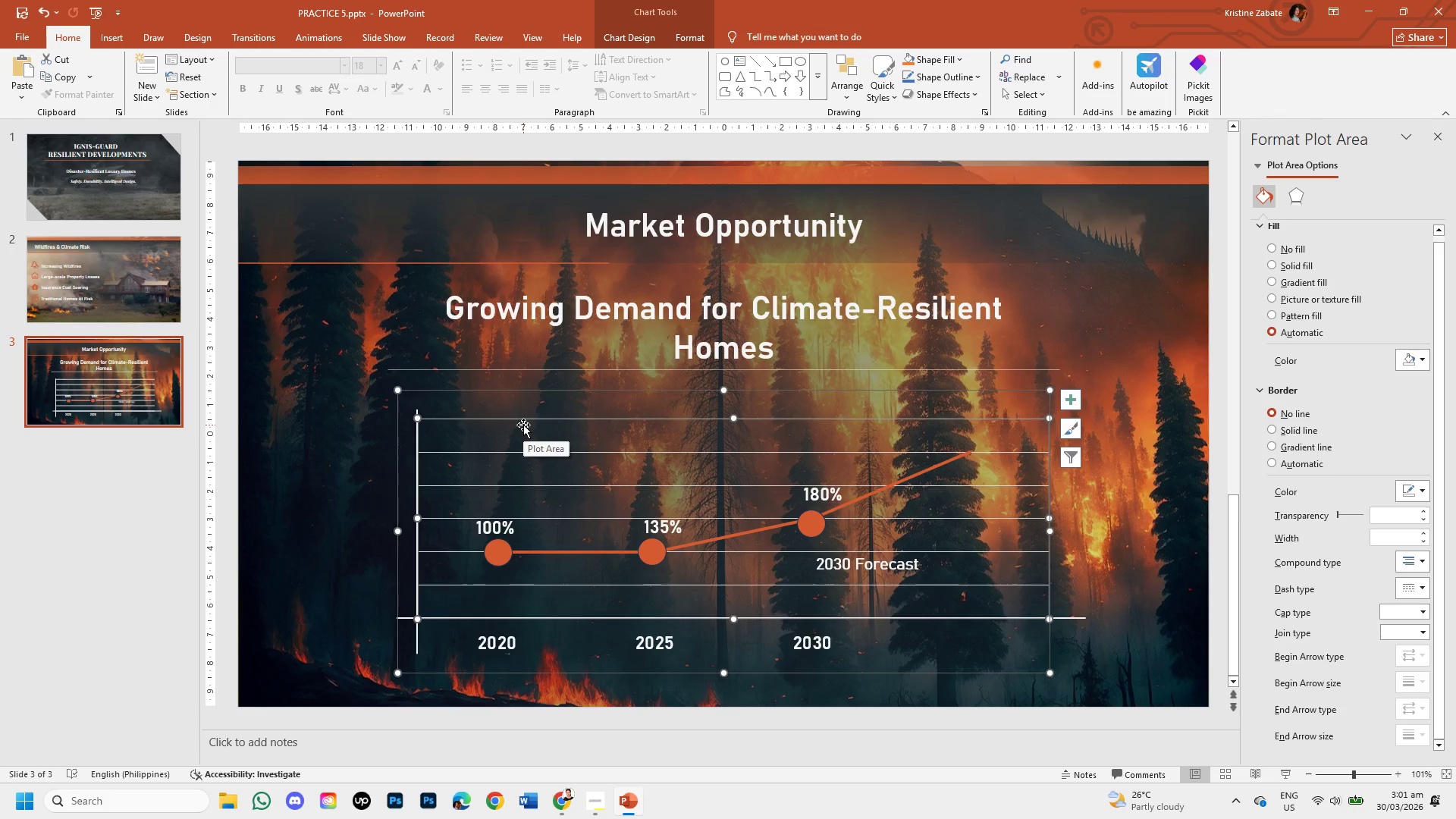 
hold_key(key=ShiftLeft, duration=1.52)
left_click([512, 422])
 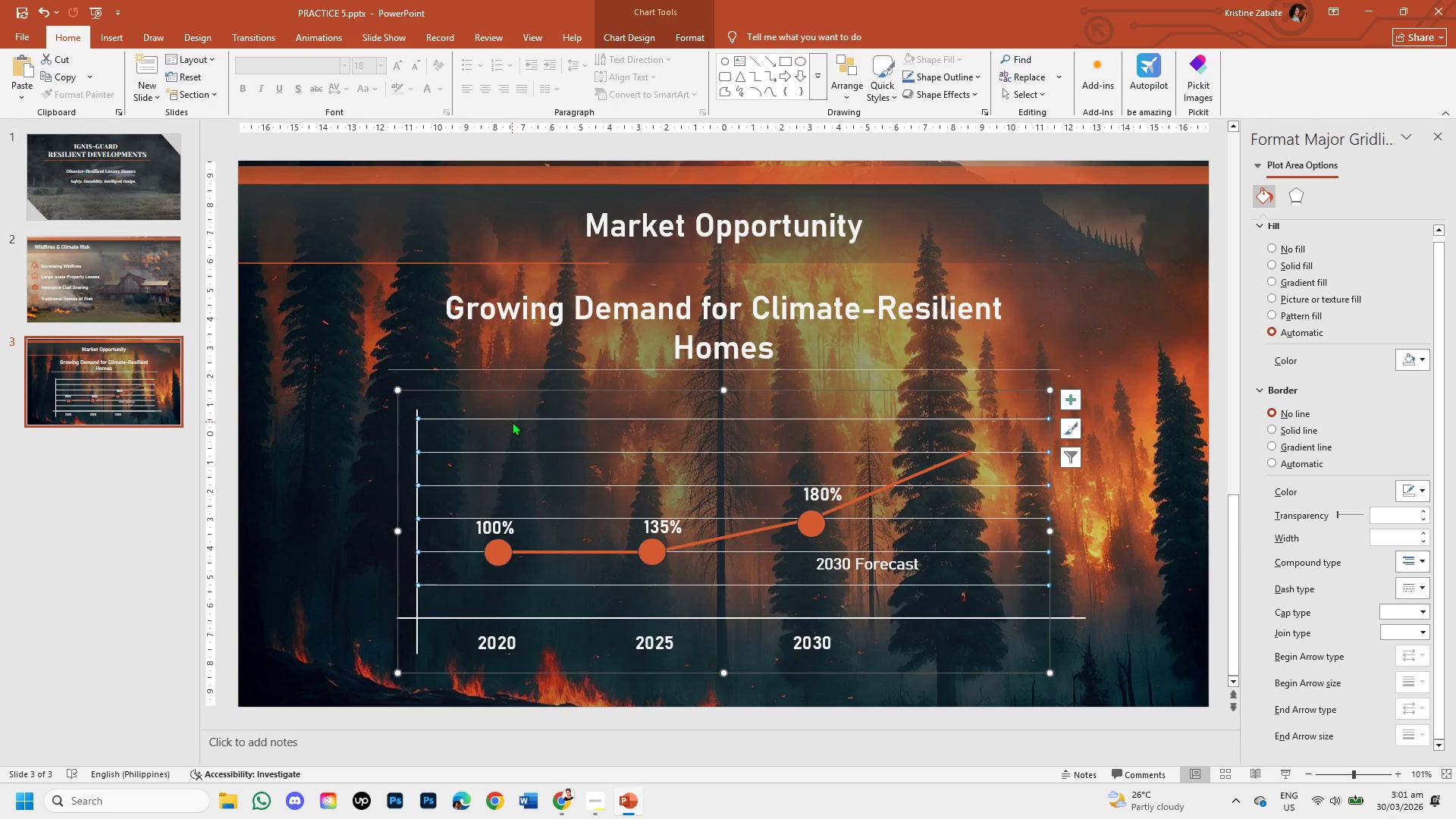 
hold_key(key=ShiftLeft, duration=1.51)
left_click([510, 417])
 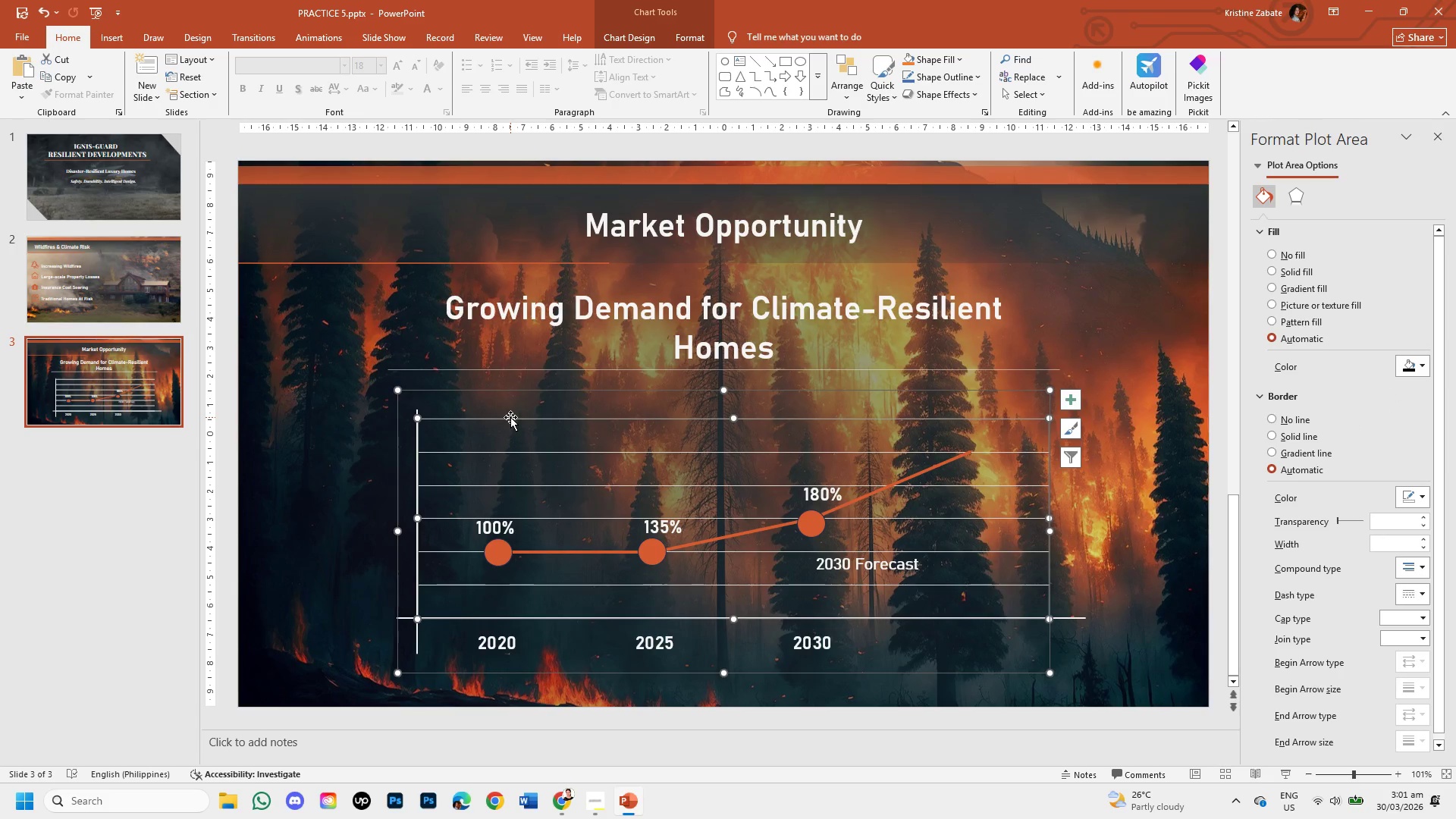 
left_click([510, 417])
 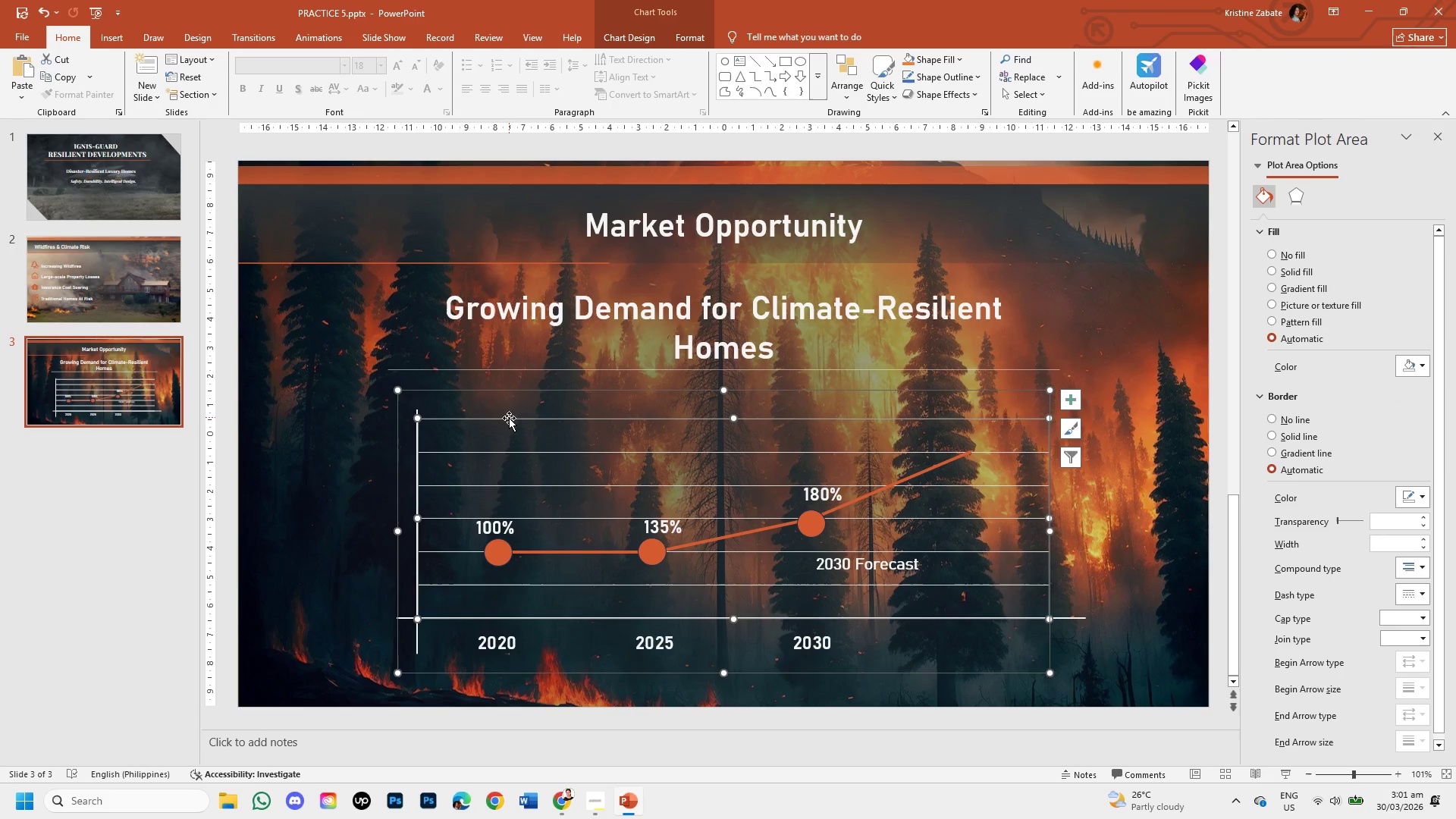 
hold_key(key=ShiftLeft, duration=1.52)
left_click([509, 421])
 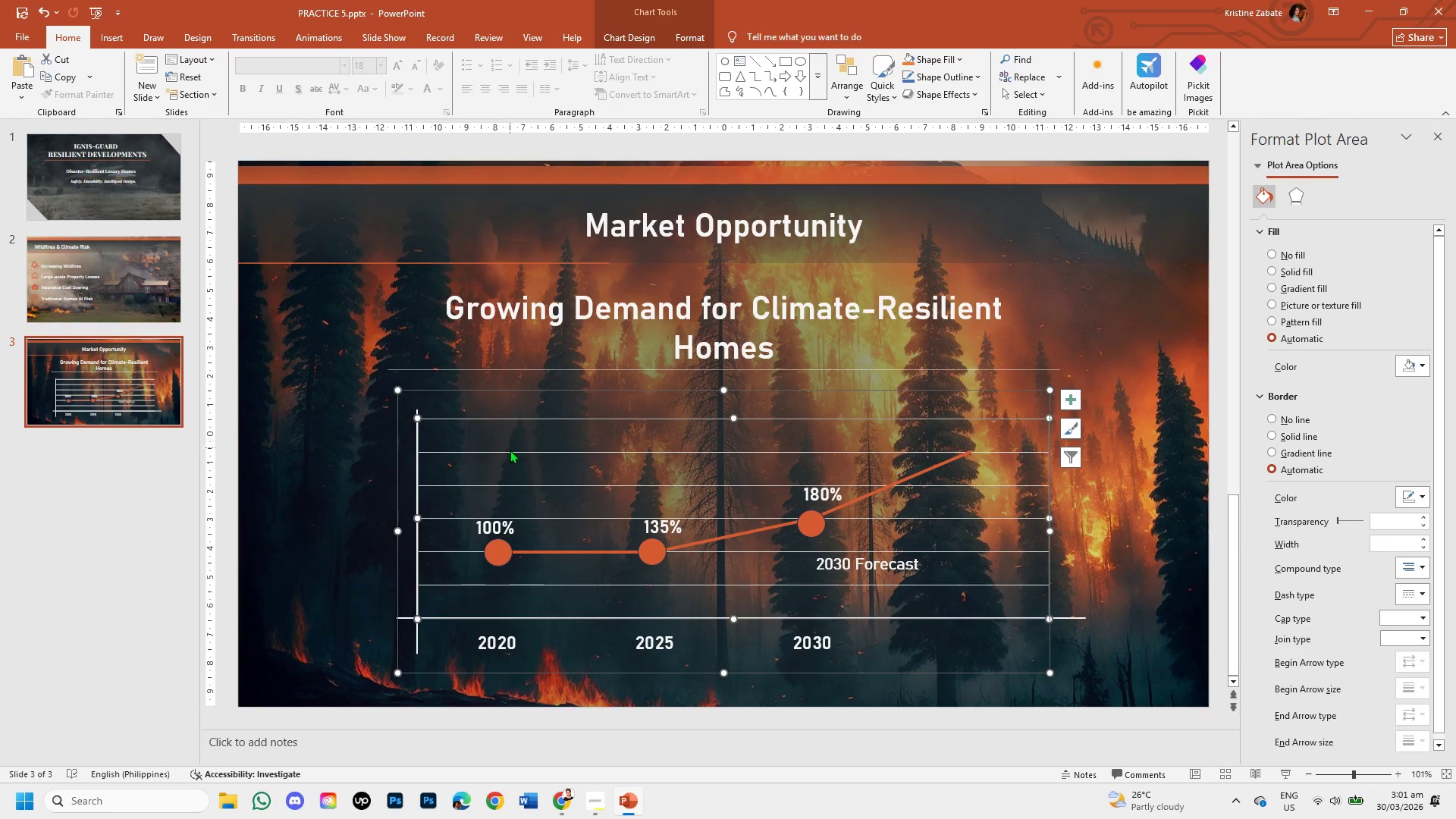 
left_click([510, 451])
 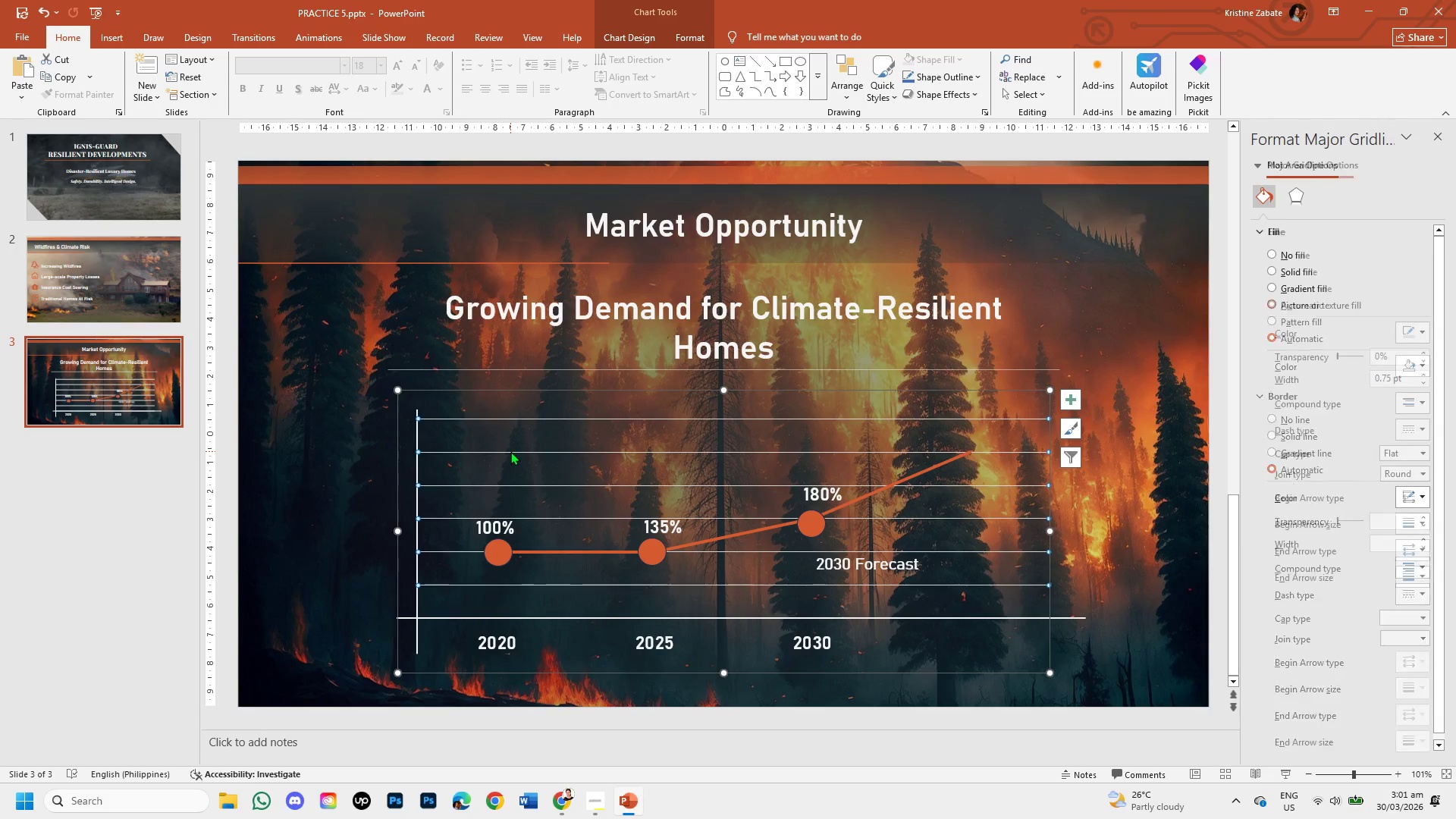 
hold_key(key=ShiftLeft, duration=1.51)
 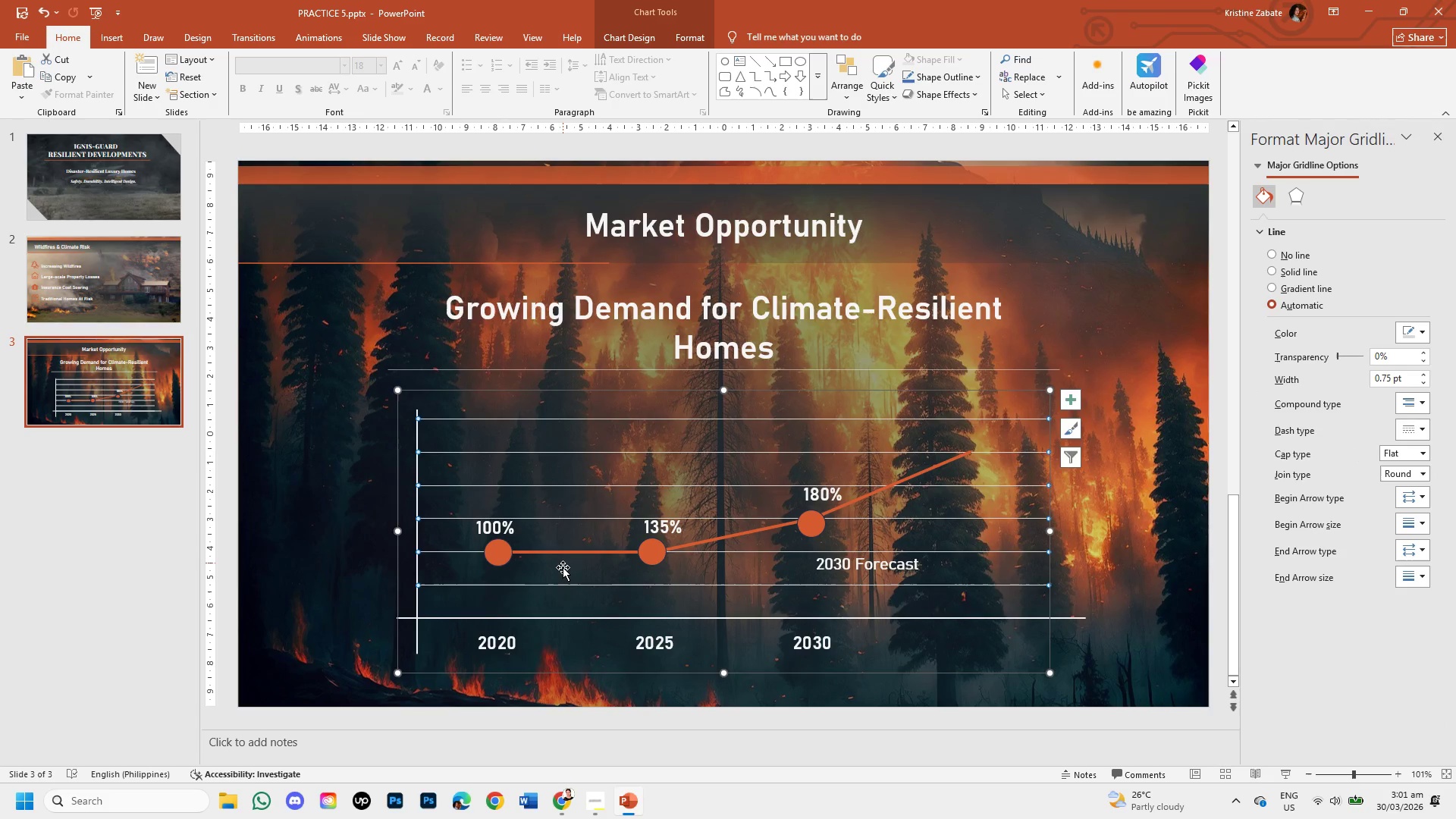 
hold_key(key=ShiftLeft, duration=1.52)
 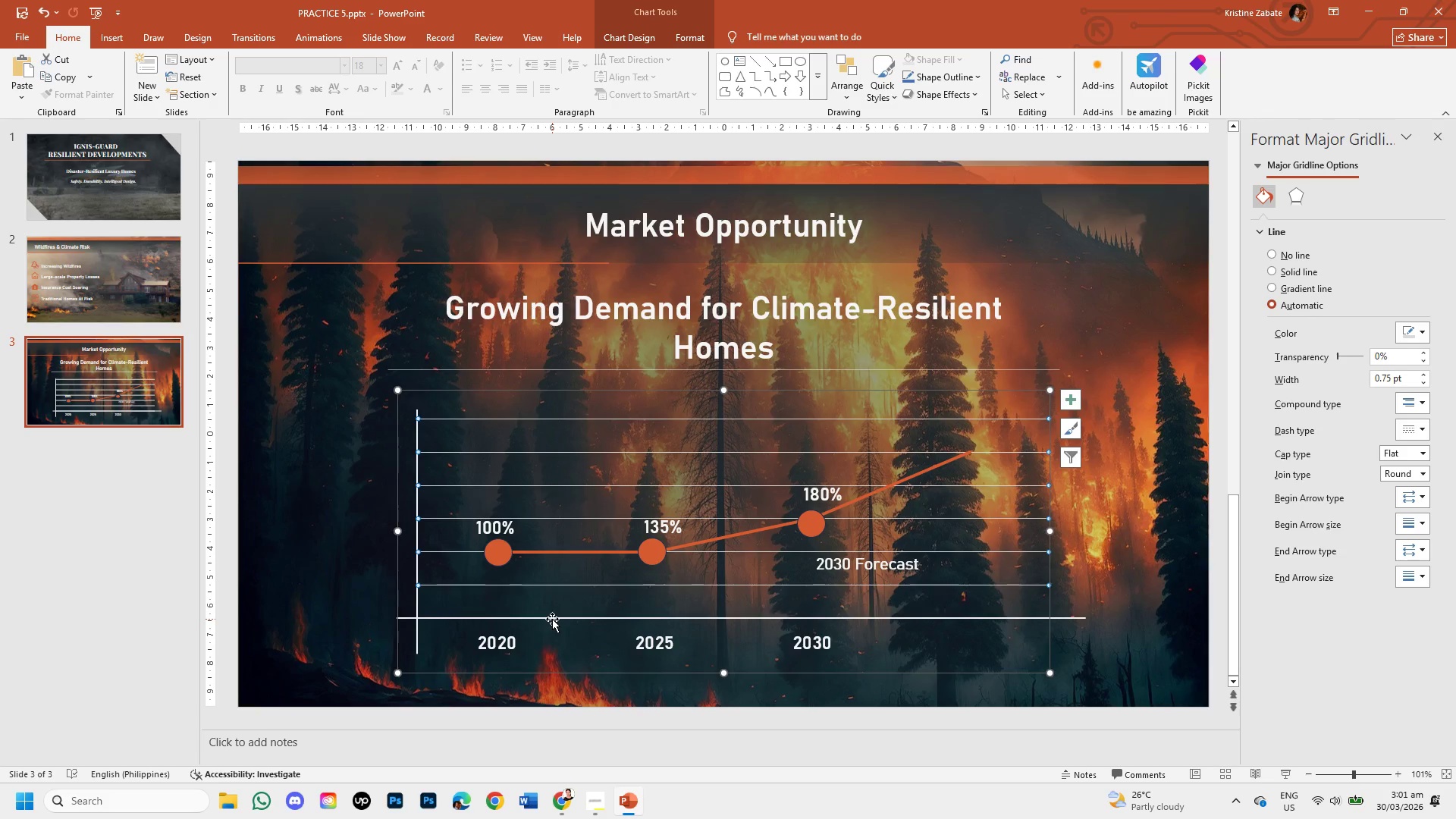 
hold_key(key=ShiftLeft, duration=1.52)
left_click([552, 619])
 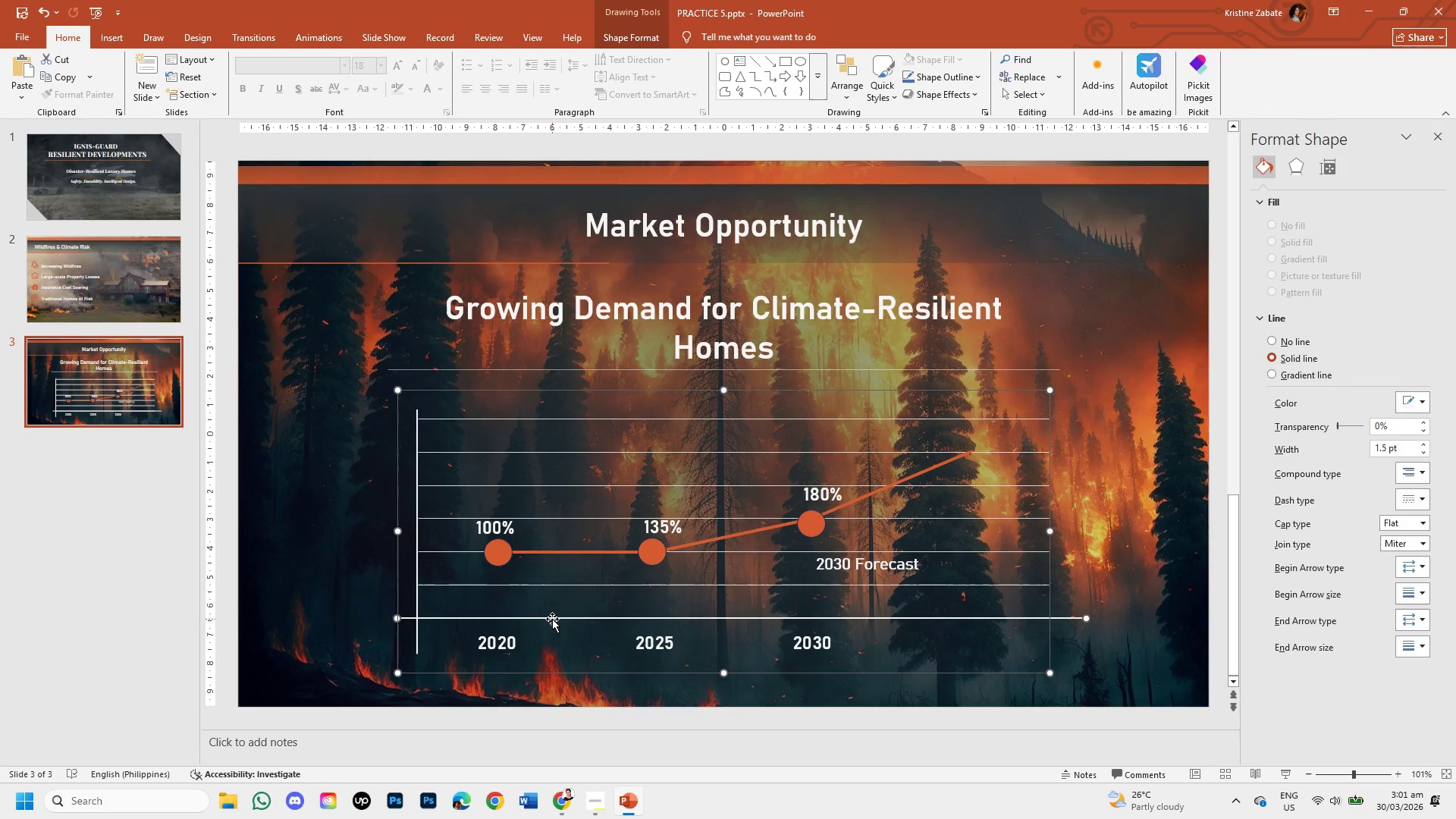 
hold_key(key=ShiftLeft, duration=1.51)
 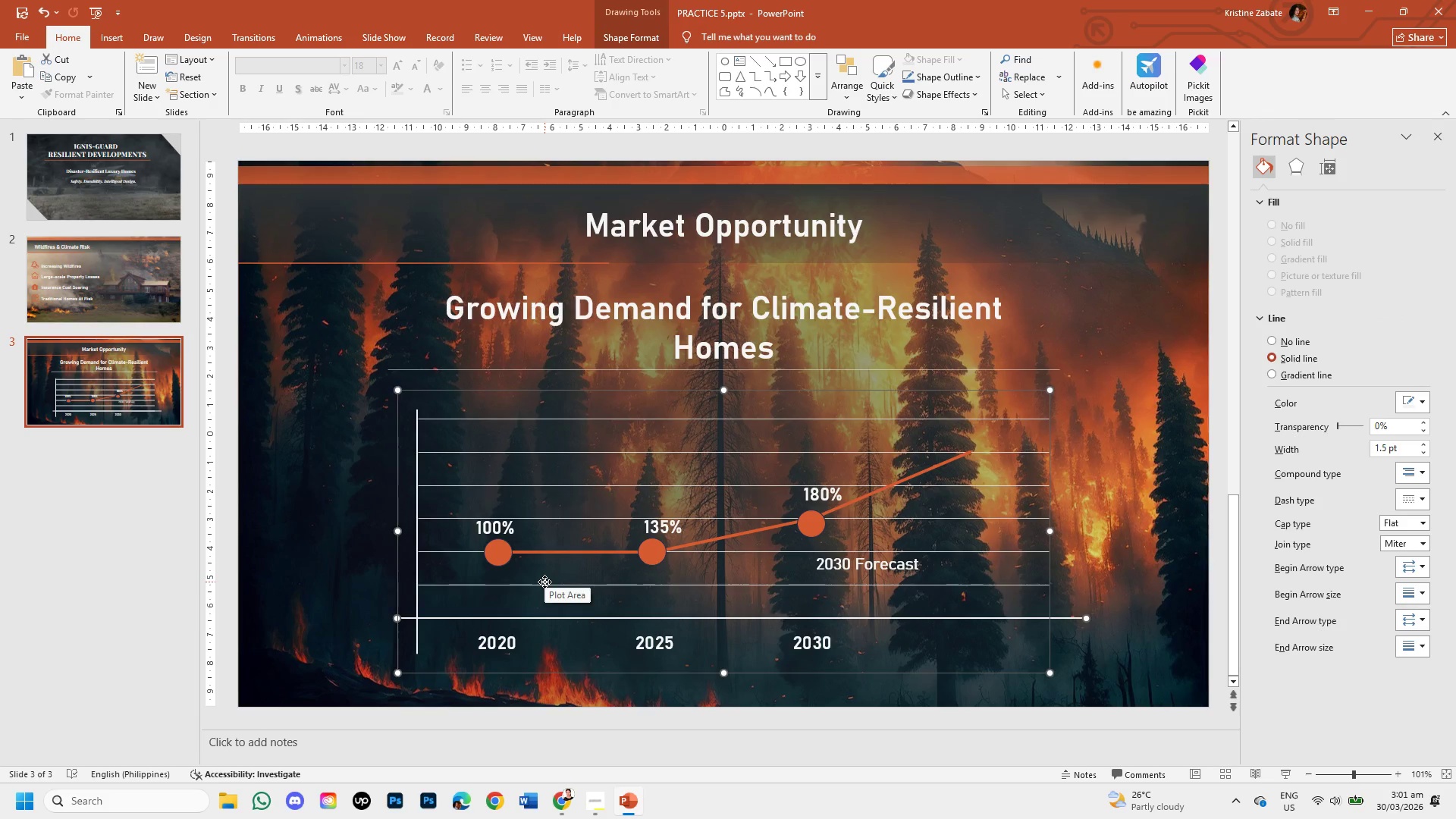 
hold_key(key=ShiftLeft, duration=0.89)
 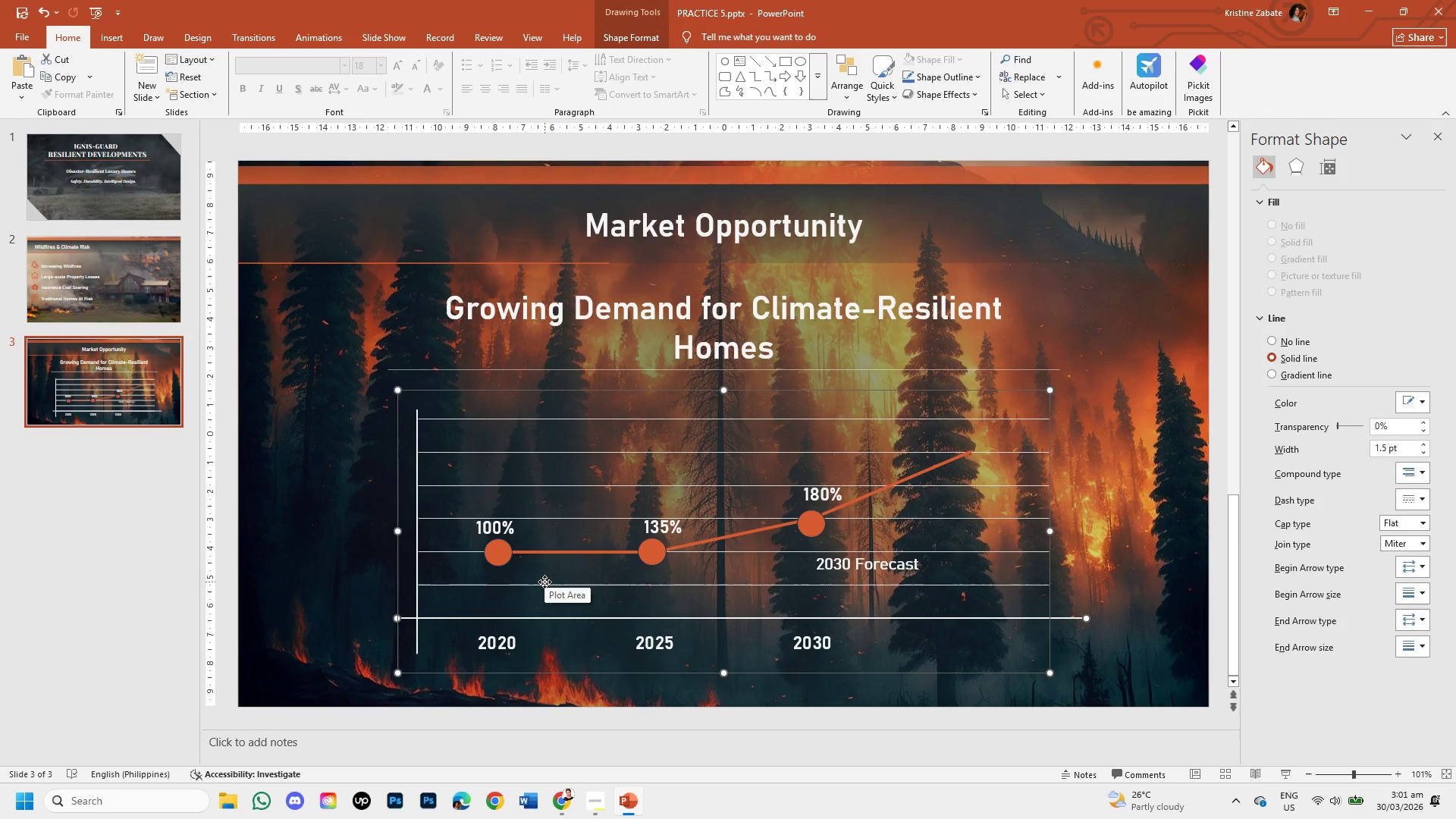 
hold_key(key=ControlLeft, duration=1.53)
left_click([541, 589])
 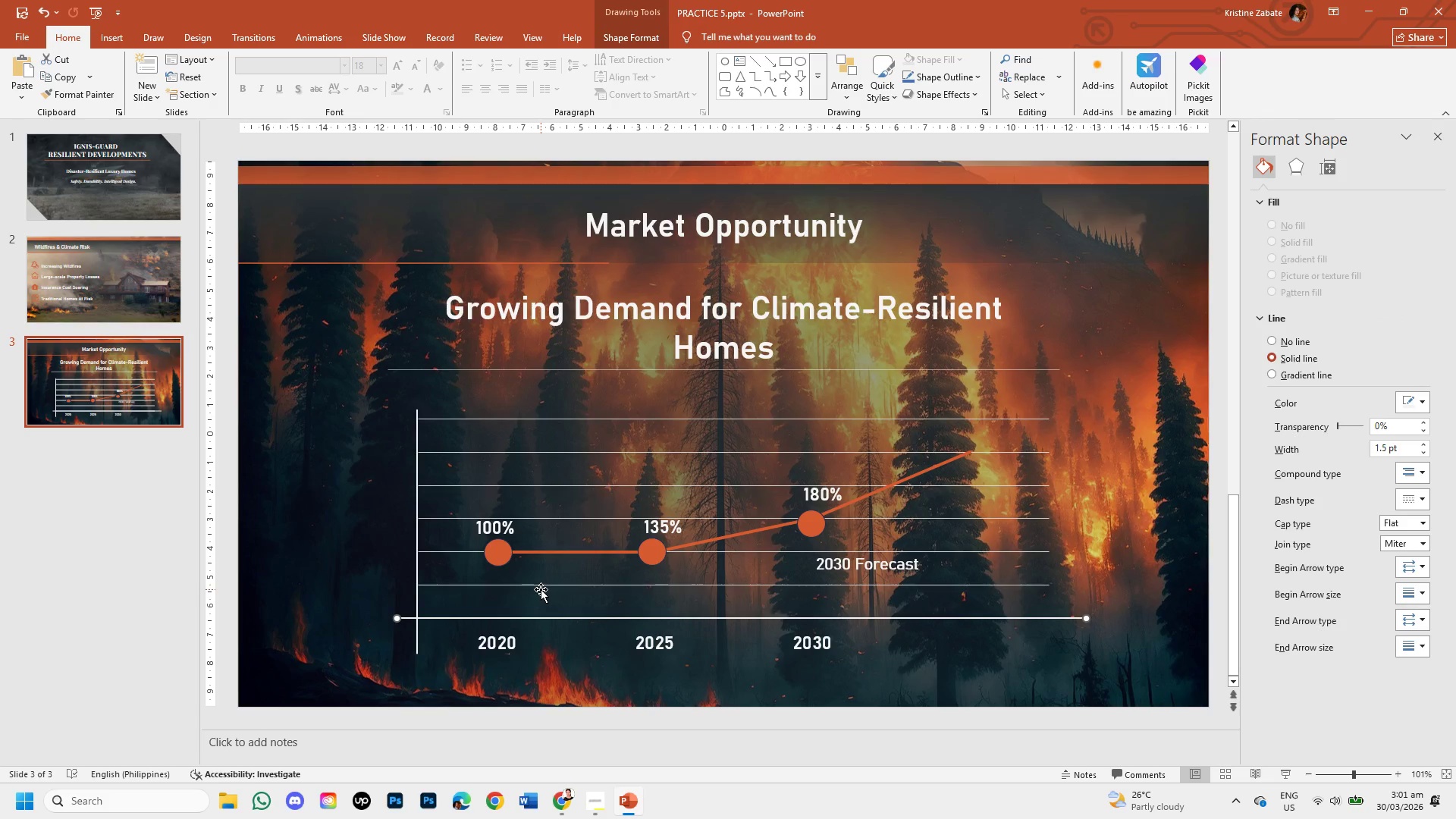 
hold_key(key=ControlLeft, duration=1.51)
left_click([541, 589])
 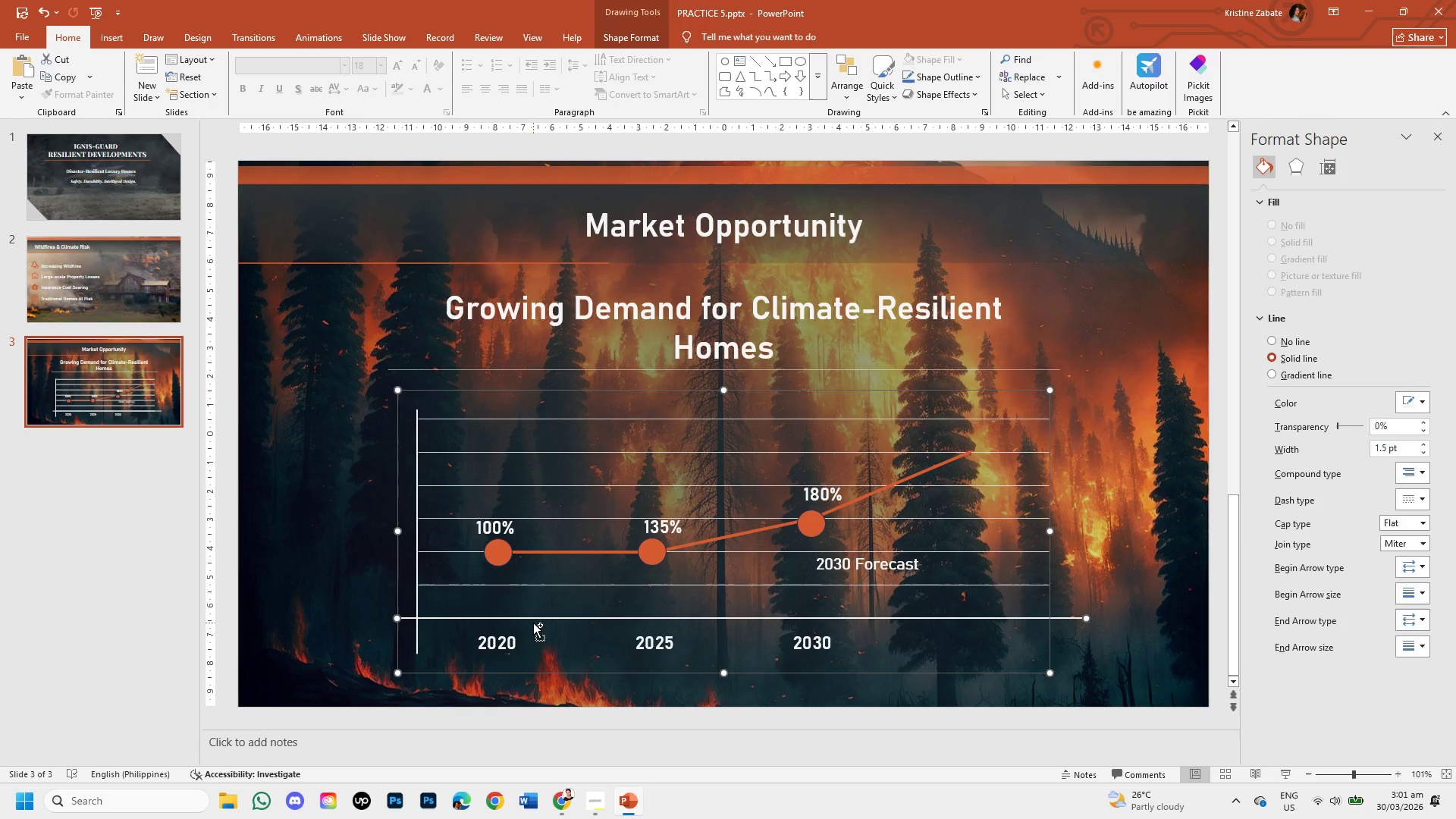 
hold_key(key=ControlLeft, duration=1.52)
left_click([531, 613])
 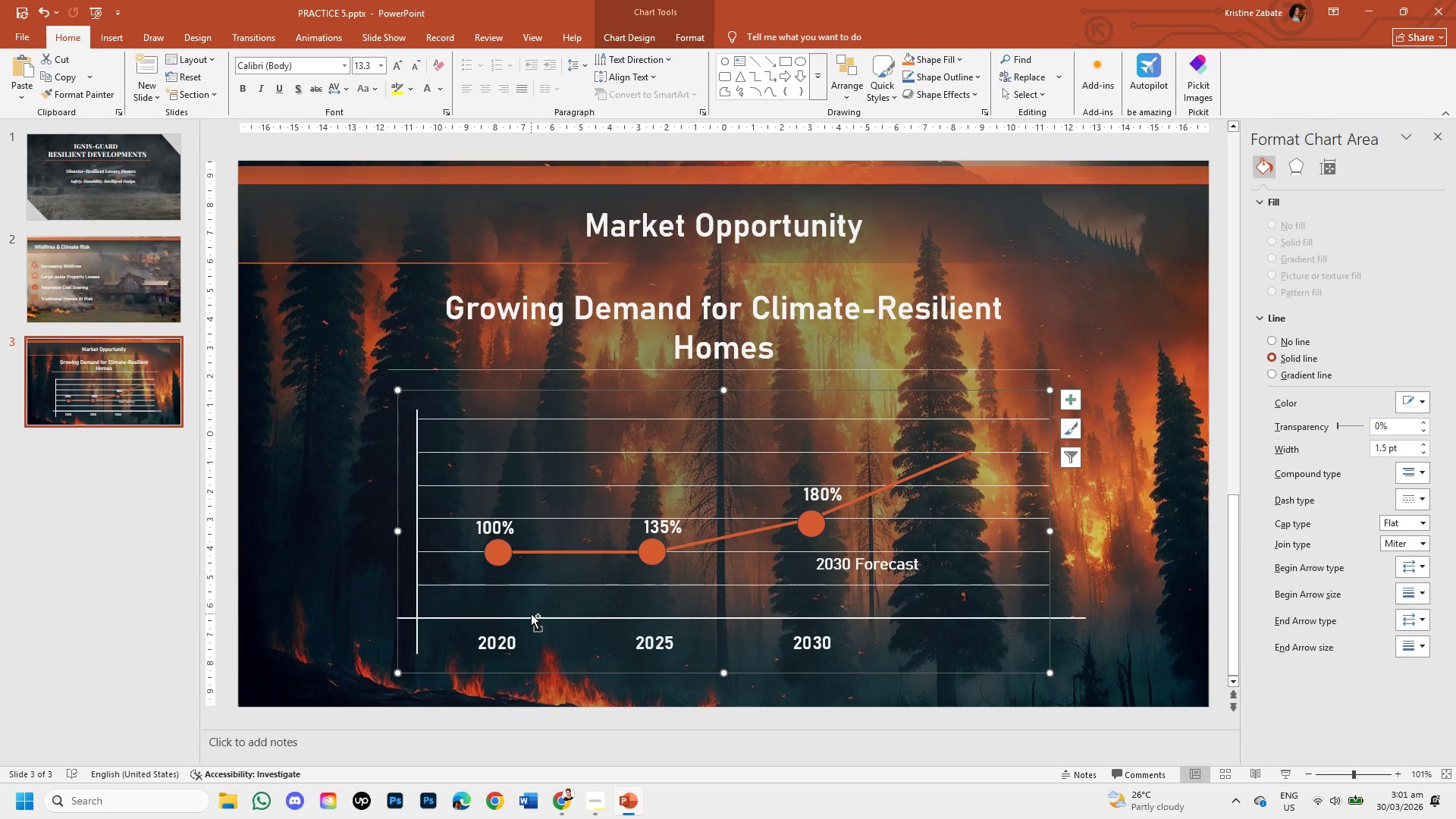 
left_click([531, 613])
 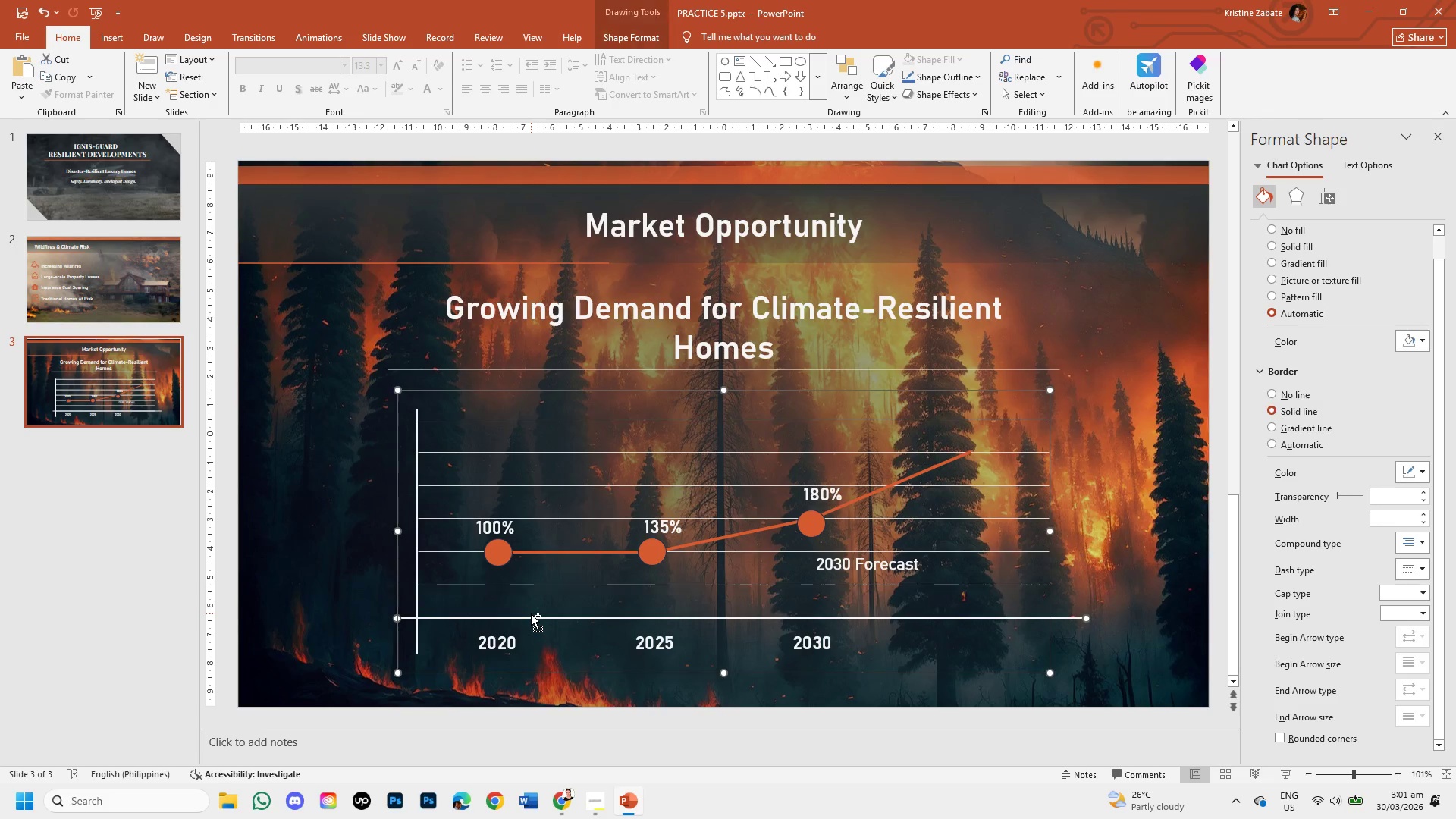 
hold_key(key=ControlLeft, duration=1.51)
left_click([524, 419])
 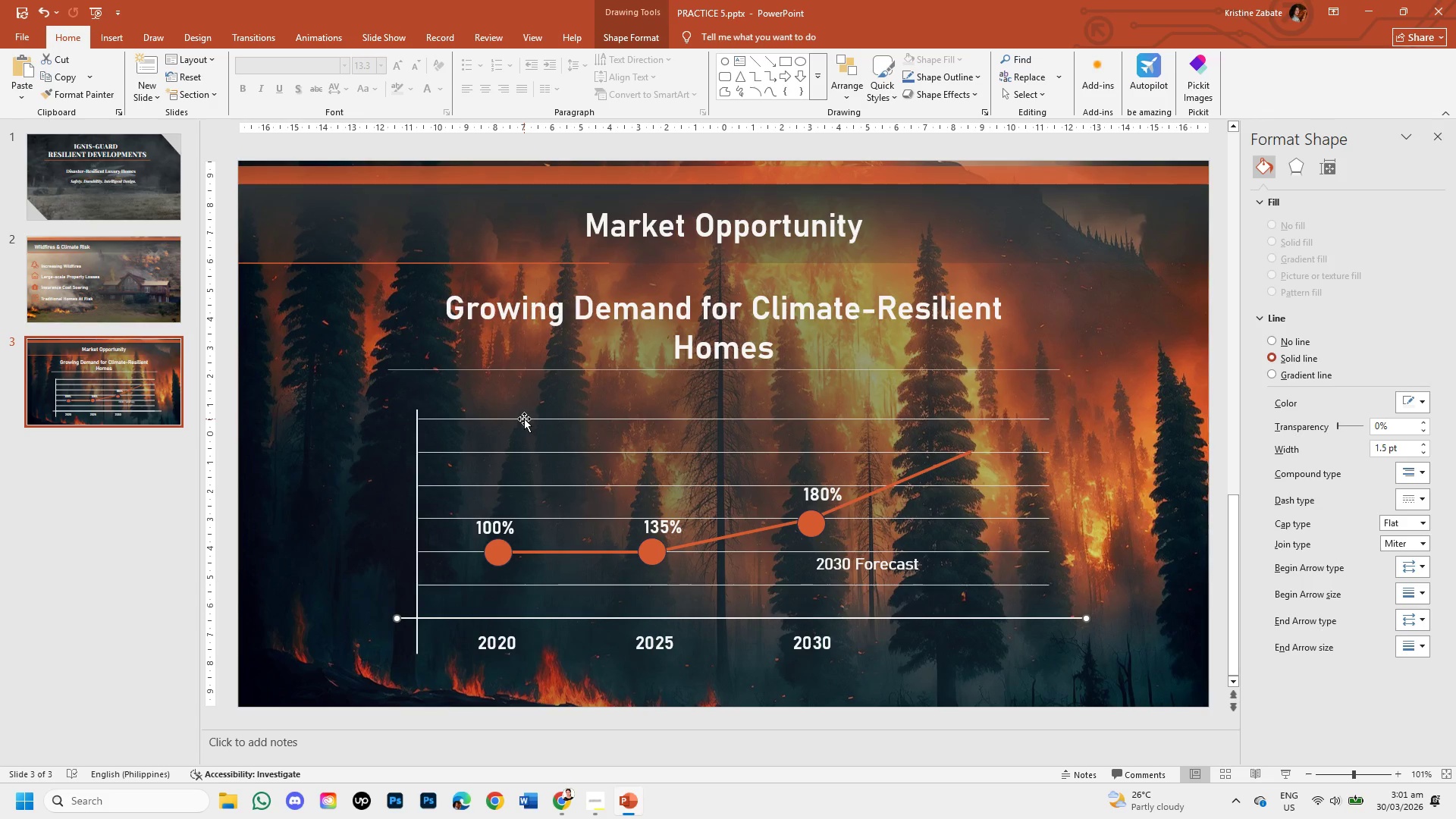 
hold_key(key=ControlLeft, duration=0.91)
left_click([524, 419])
 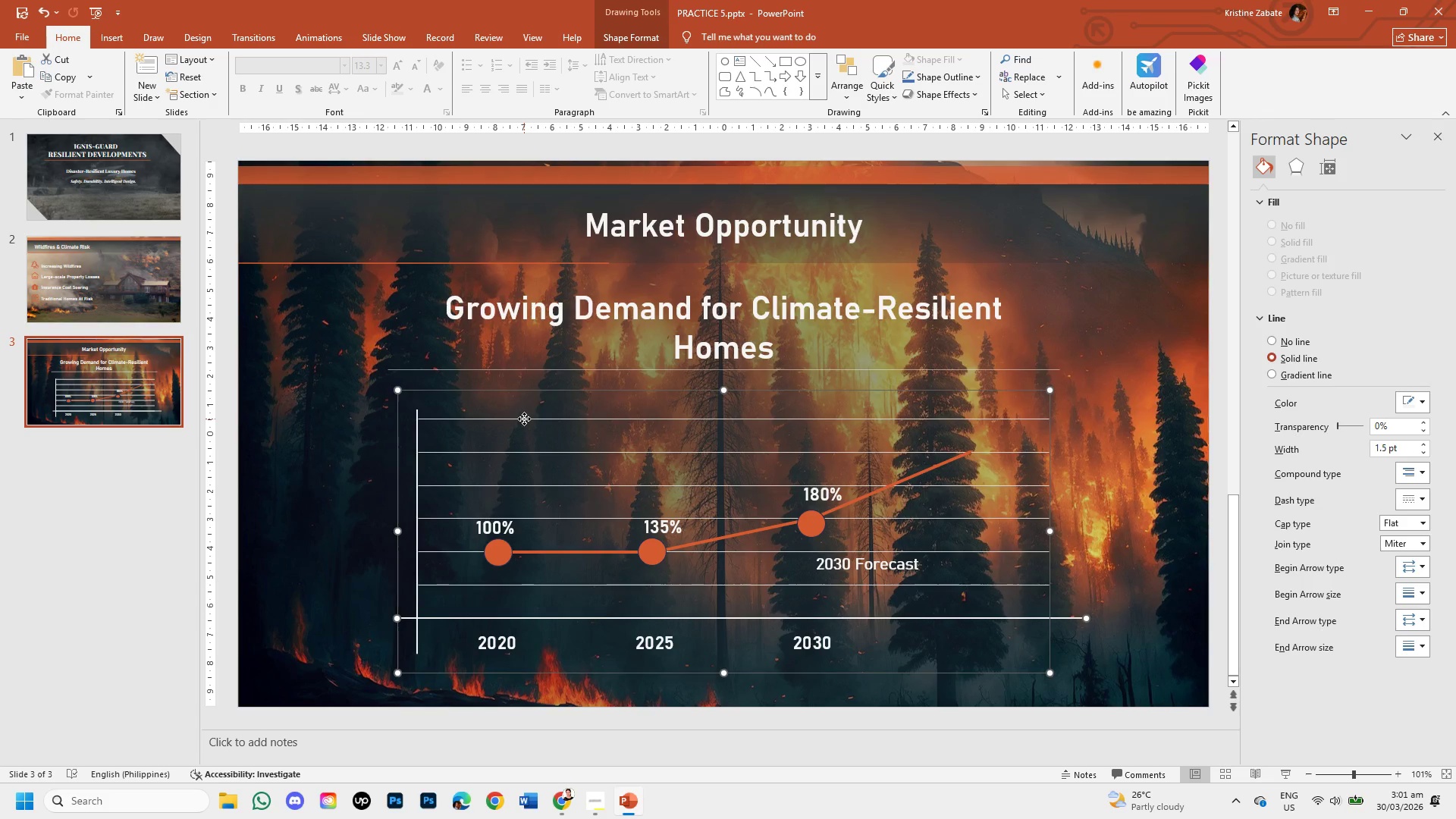 
hold_key(key=ShiftLeft, duration=1.5)
left_click([524, 419])
 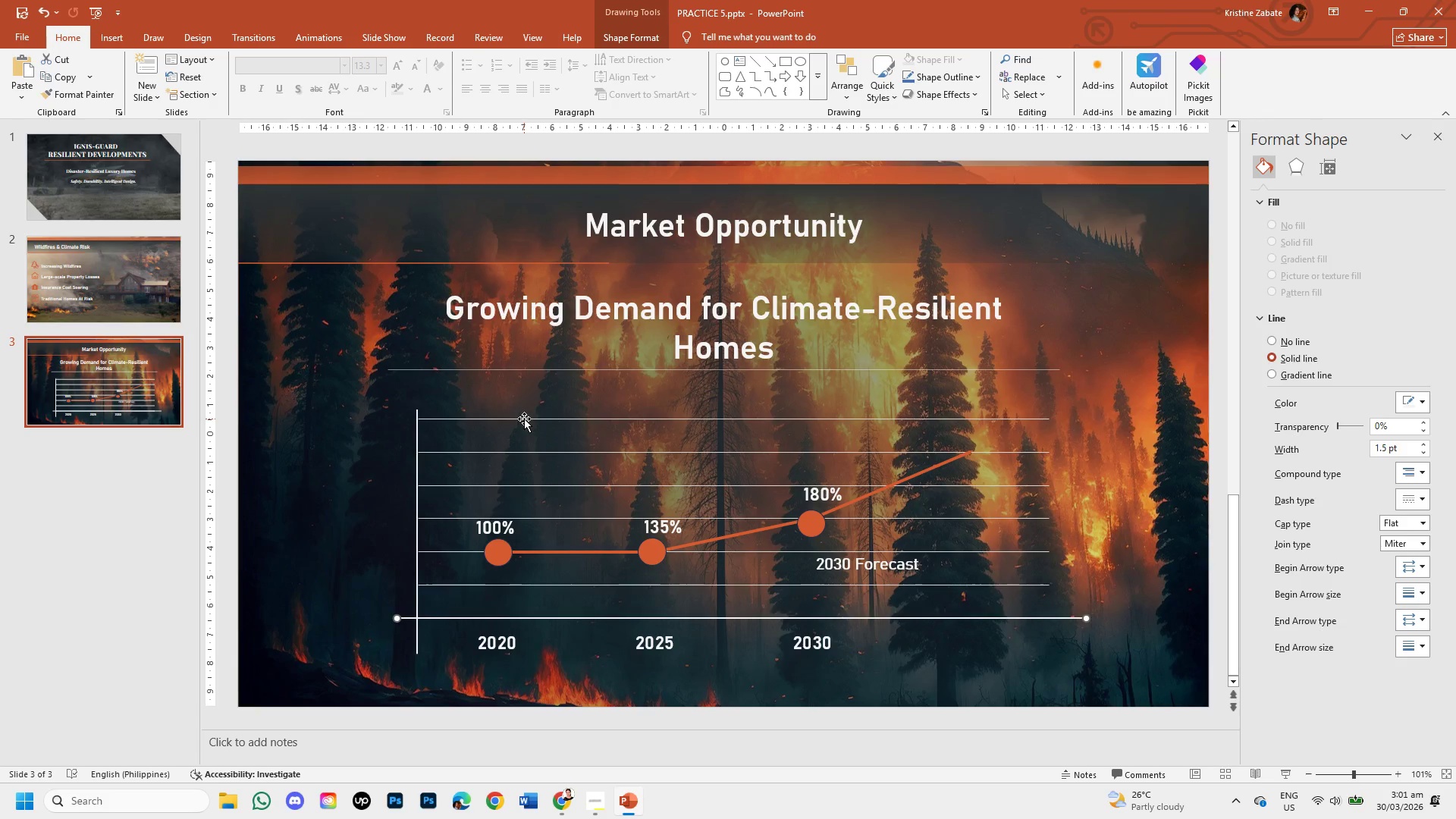 
left_click([524, 419])
 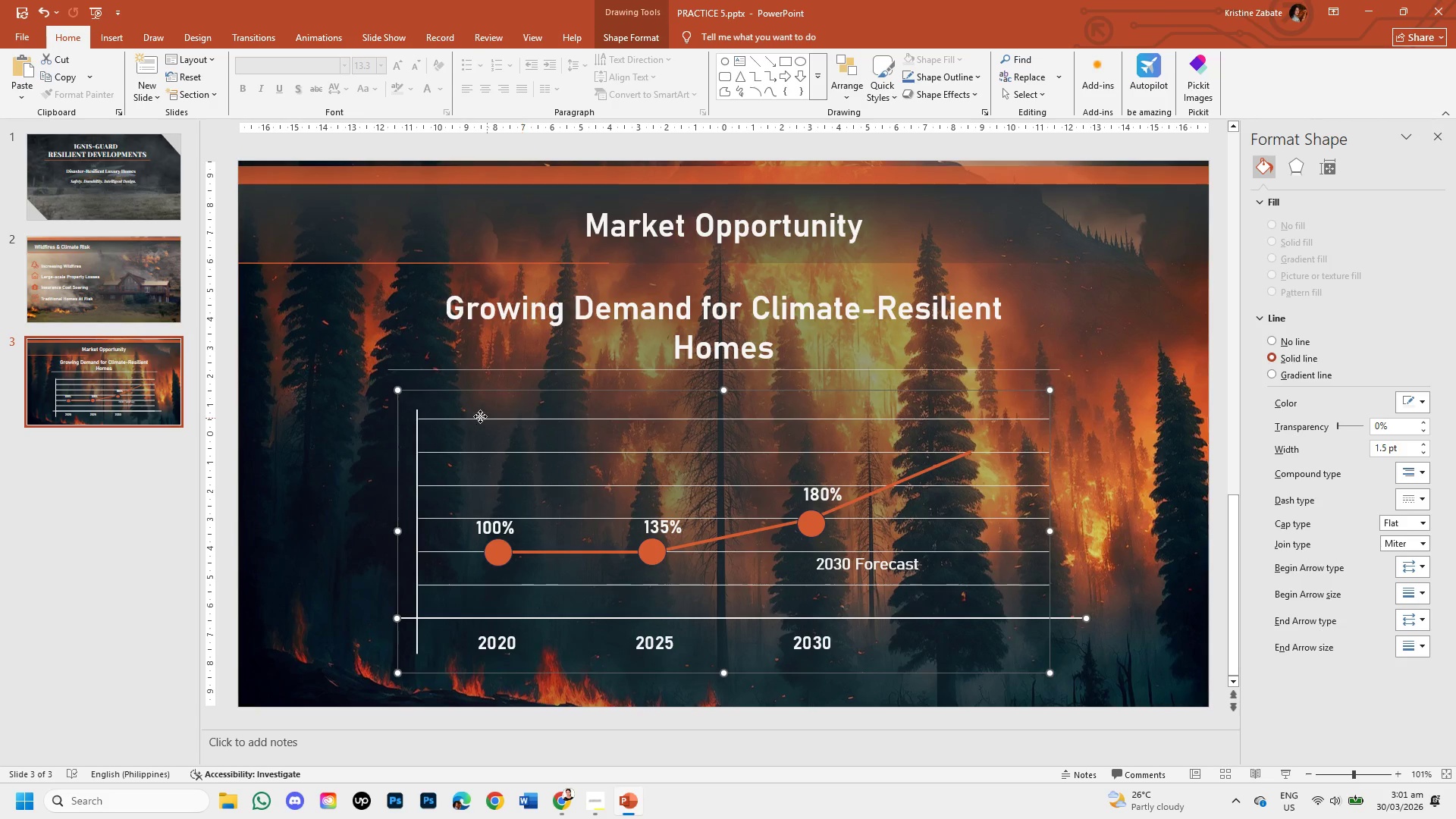 
hold_key(key=ShiftLeft, duration=1.51)
left_click([419, 419])
 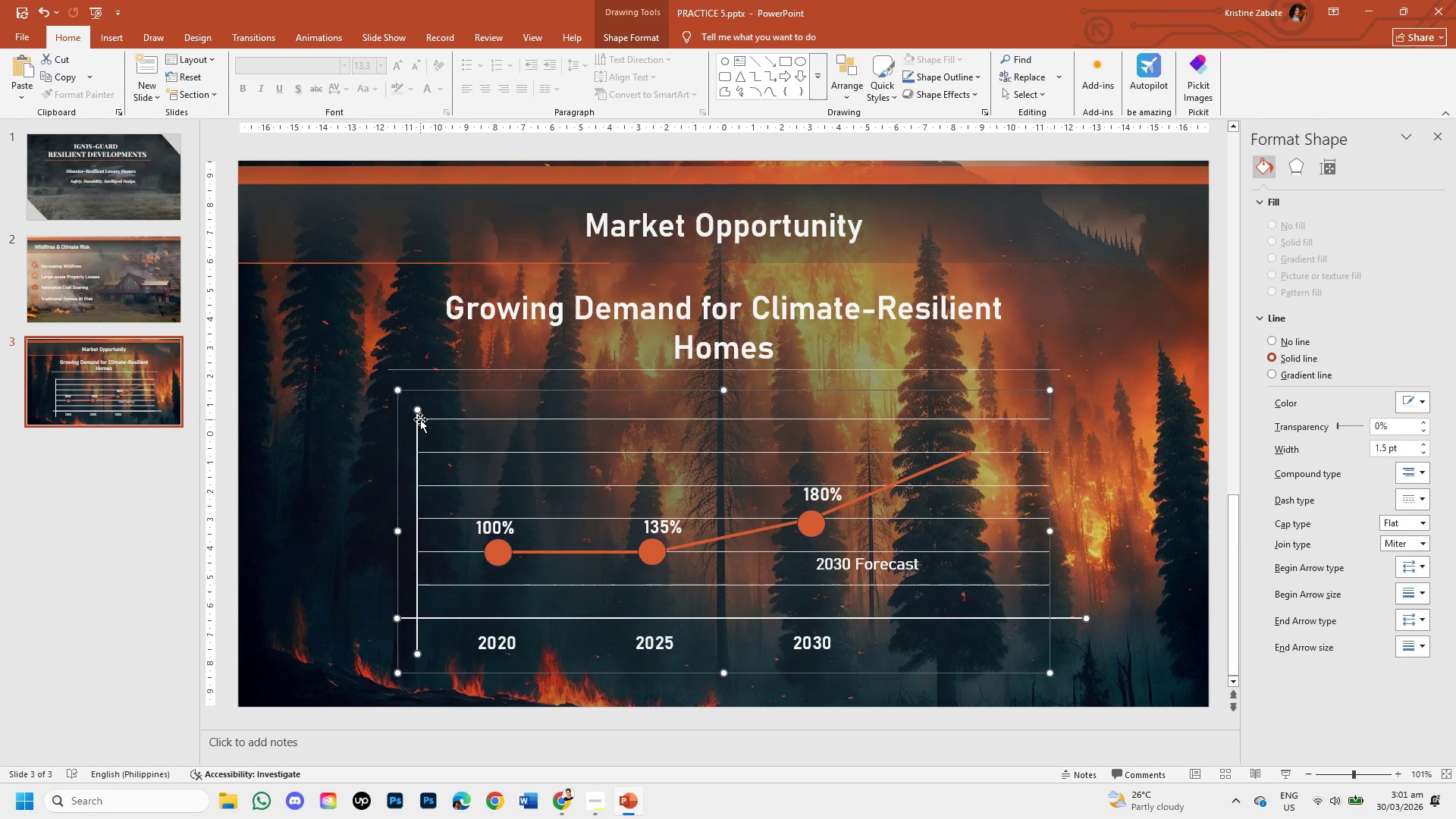 
hold_key(key=ShiftLeft, duration=1.52)
left_click([438, 422])
 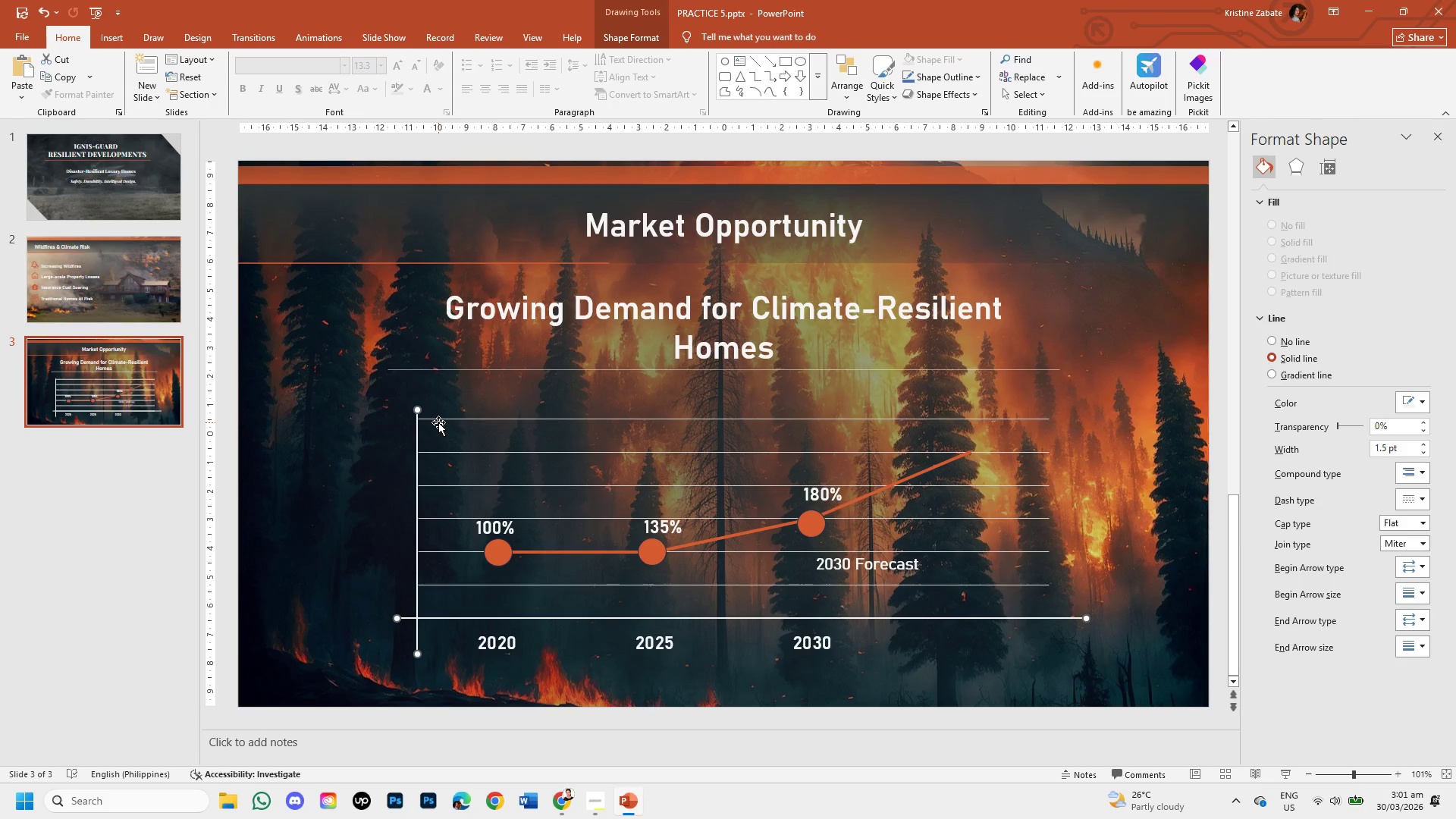 
hold_key(key=ShiftLeft, duration=1.51)
left_click([435, 422])
 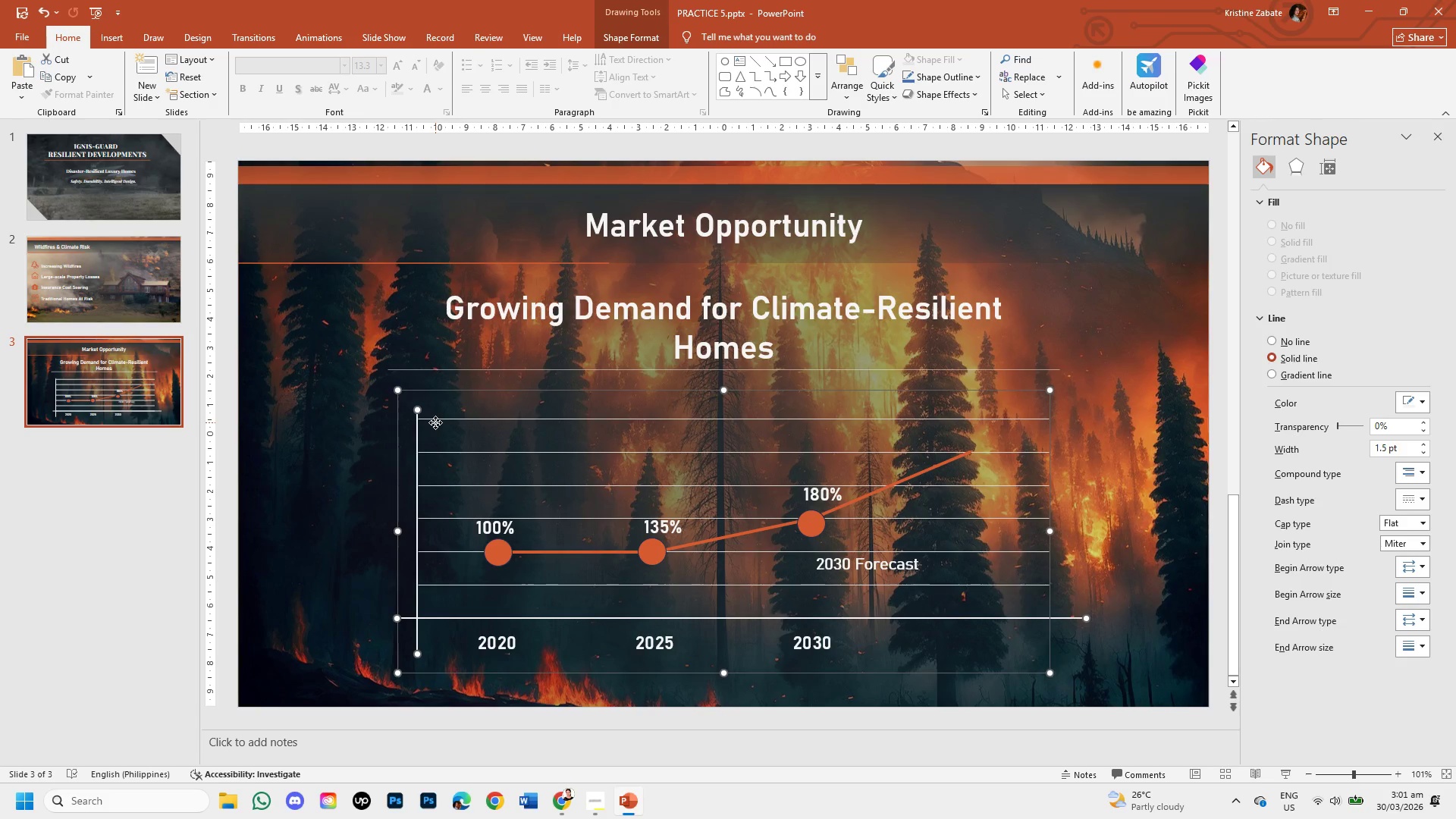 
hold_key(key=ShiftLeft, duration=1.52)
 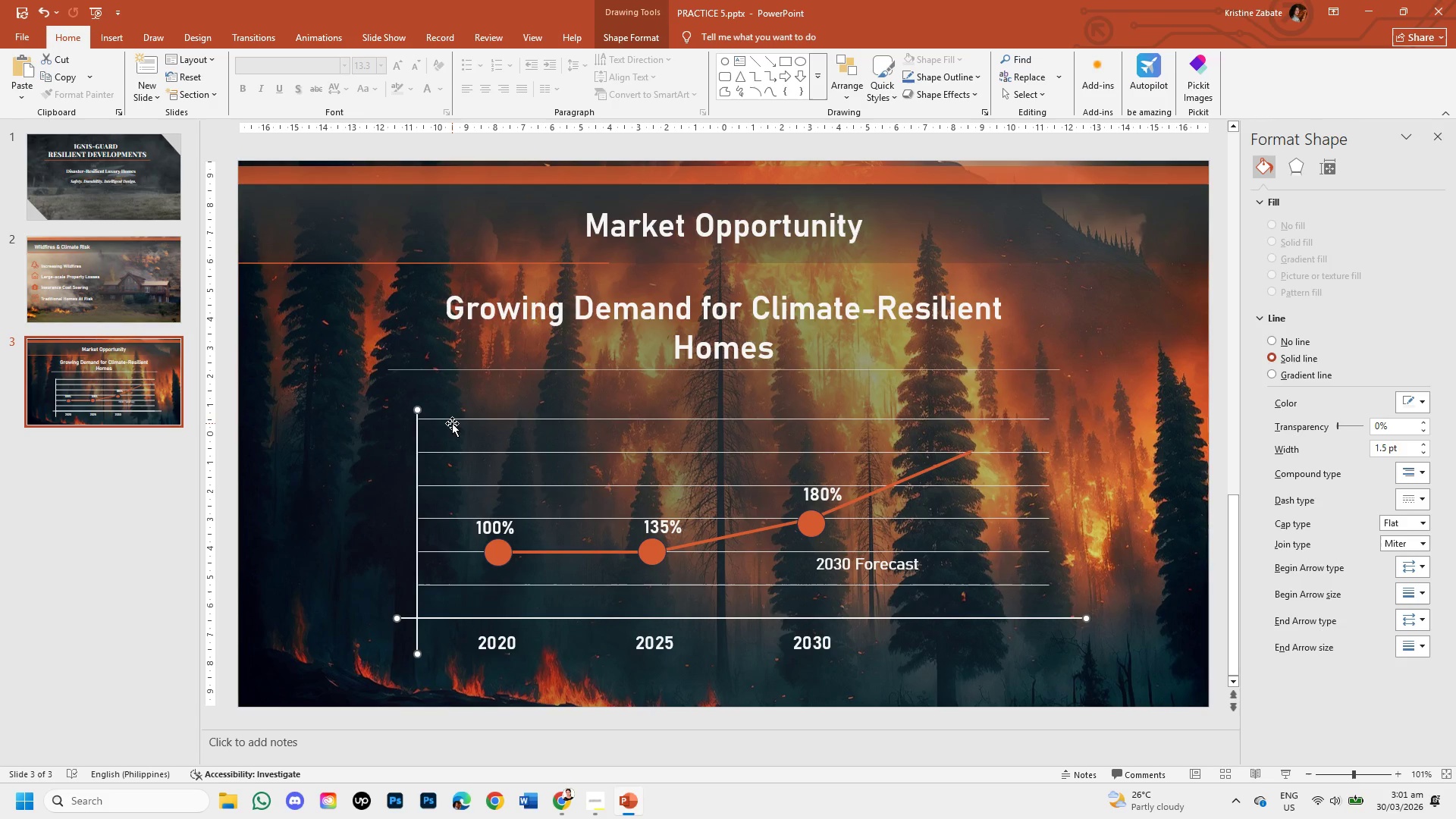 
hold_key(key=ShiftLeft, duration=1.41)
left_click([452, 423])
 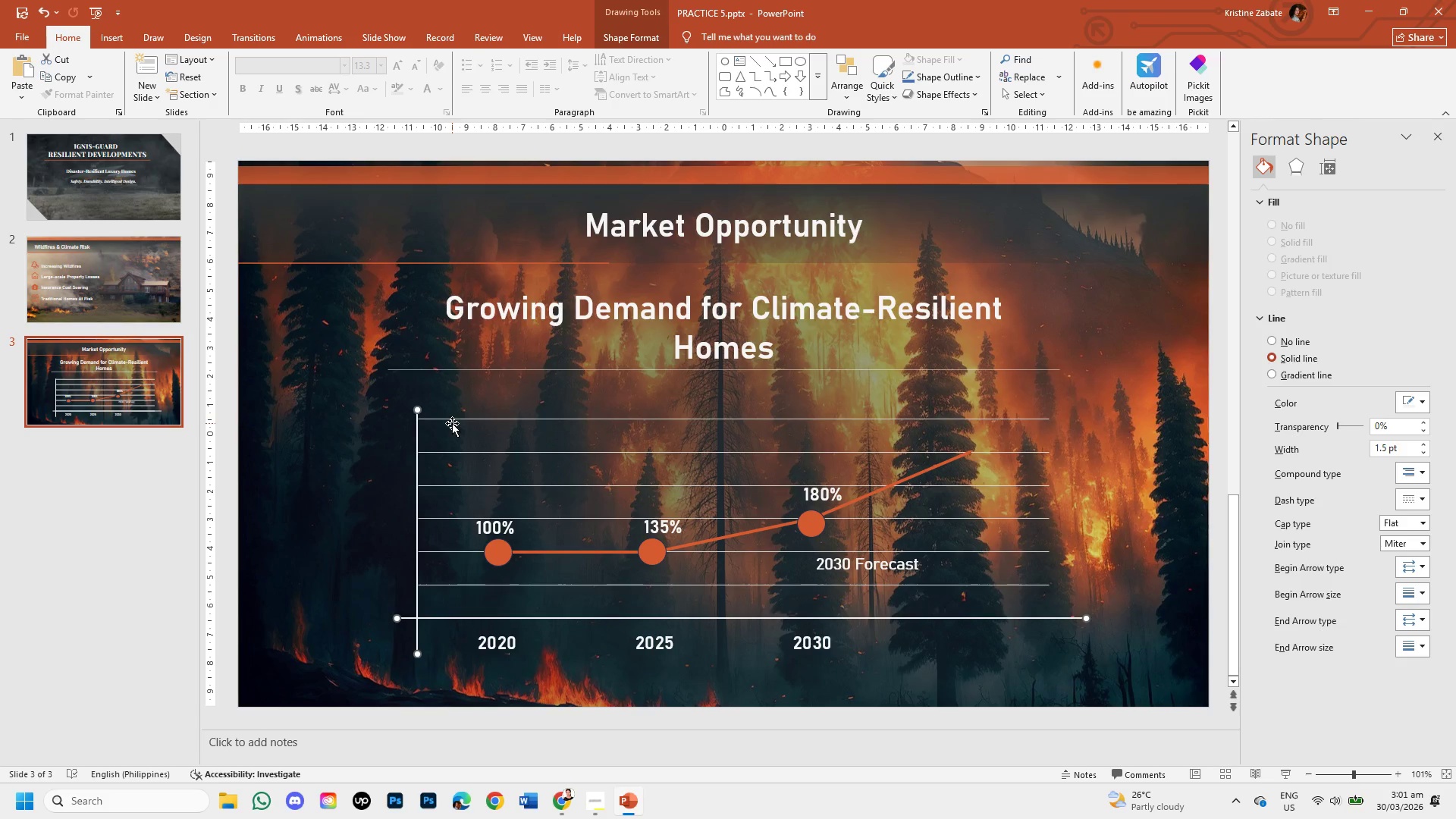 
left_click([452, 423])
 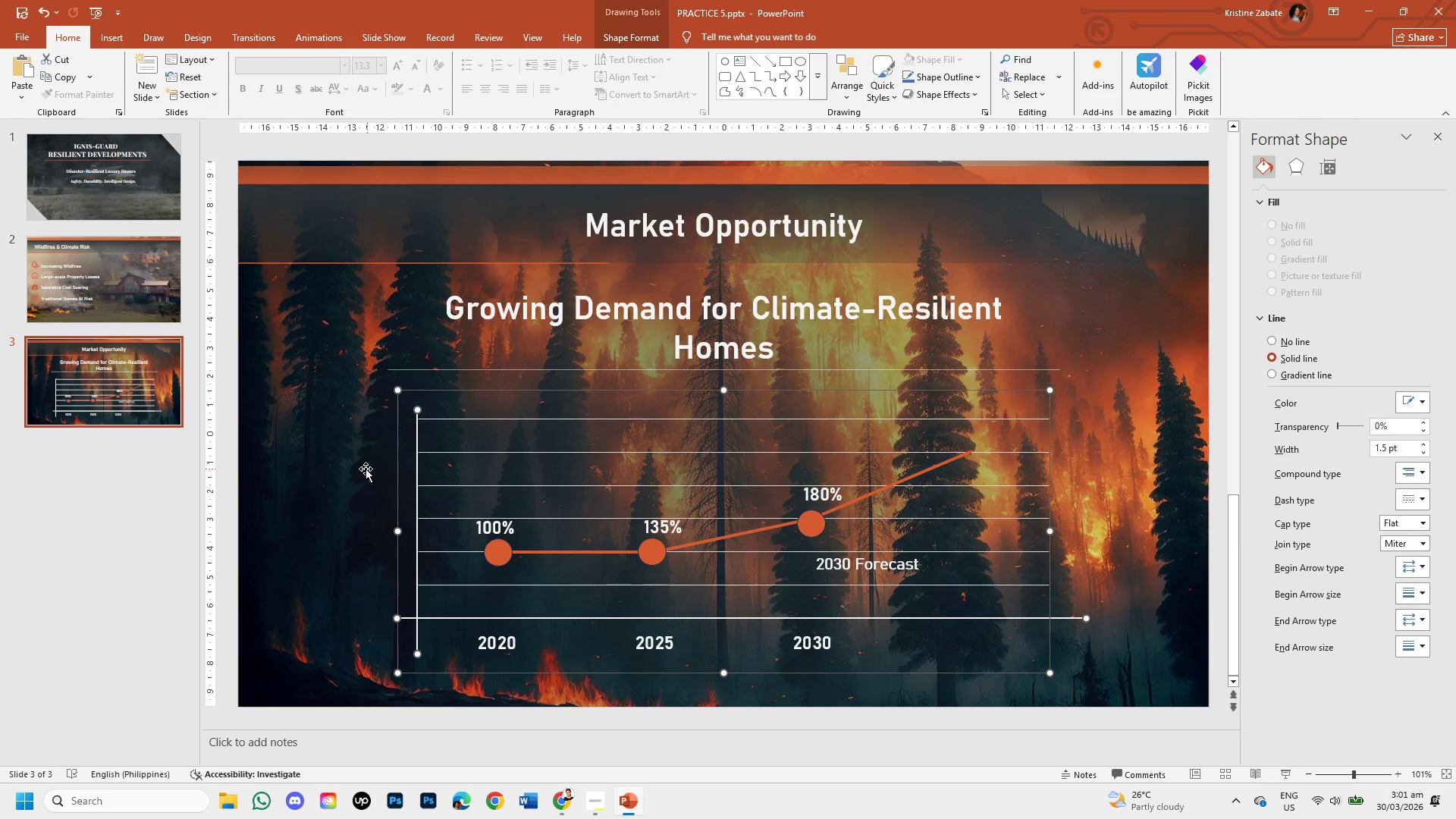 
left_click([365, 469])
 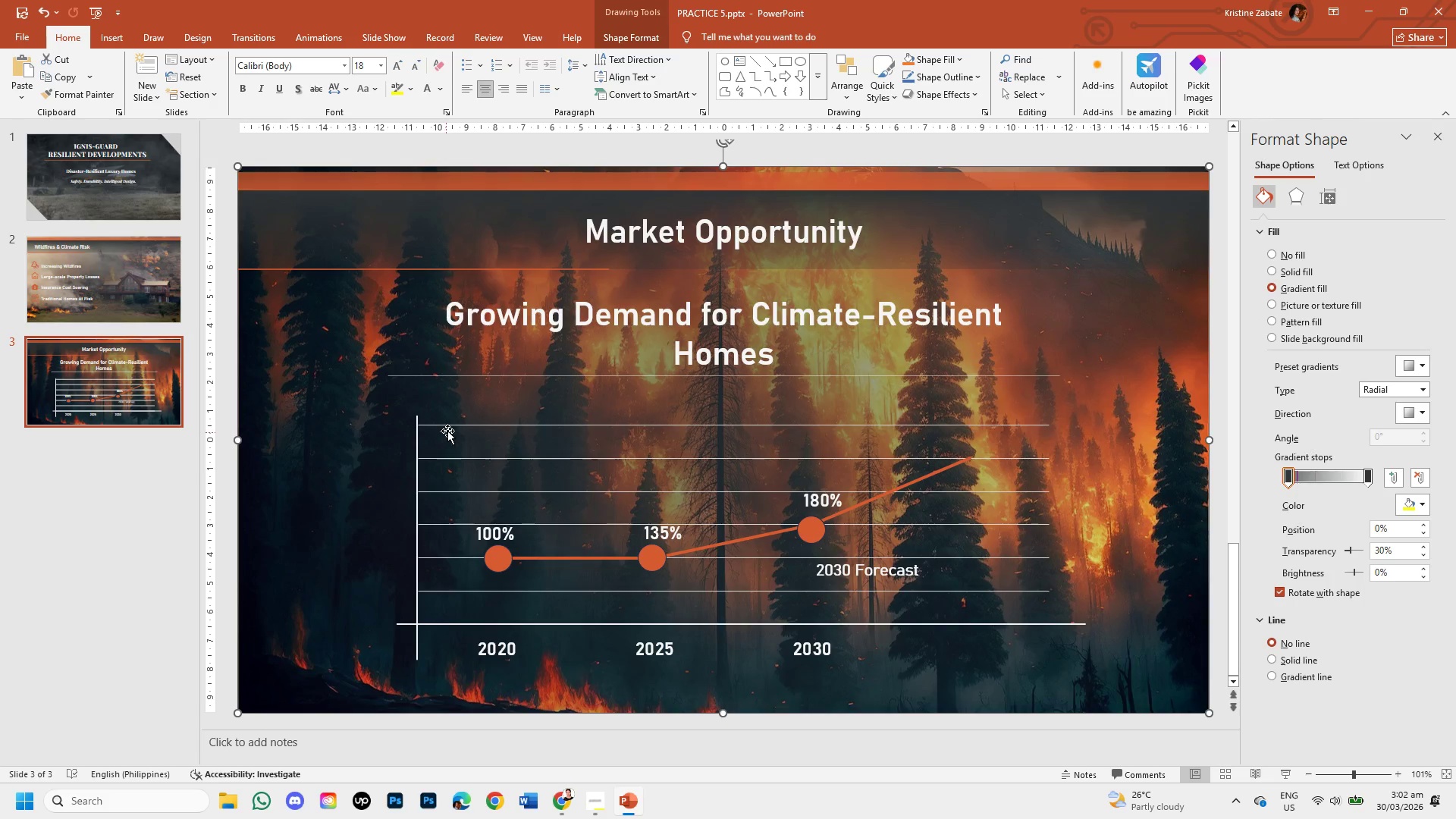 
left_click([450, 427])
 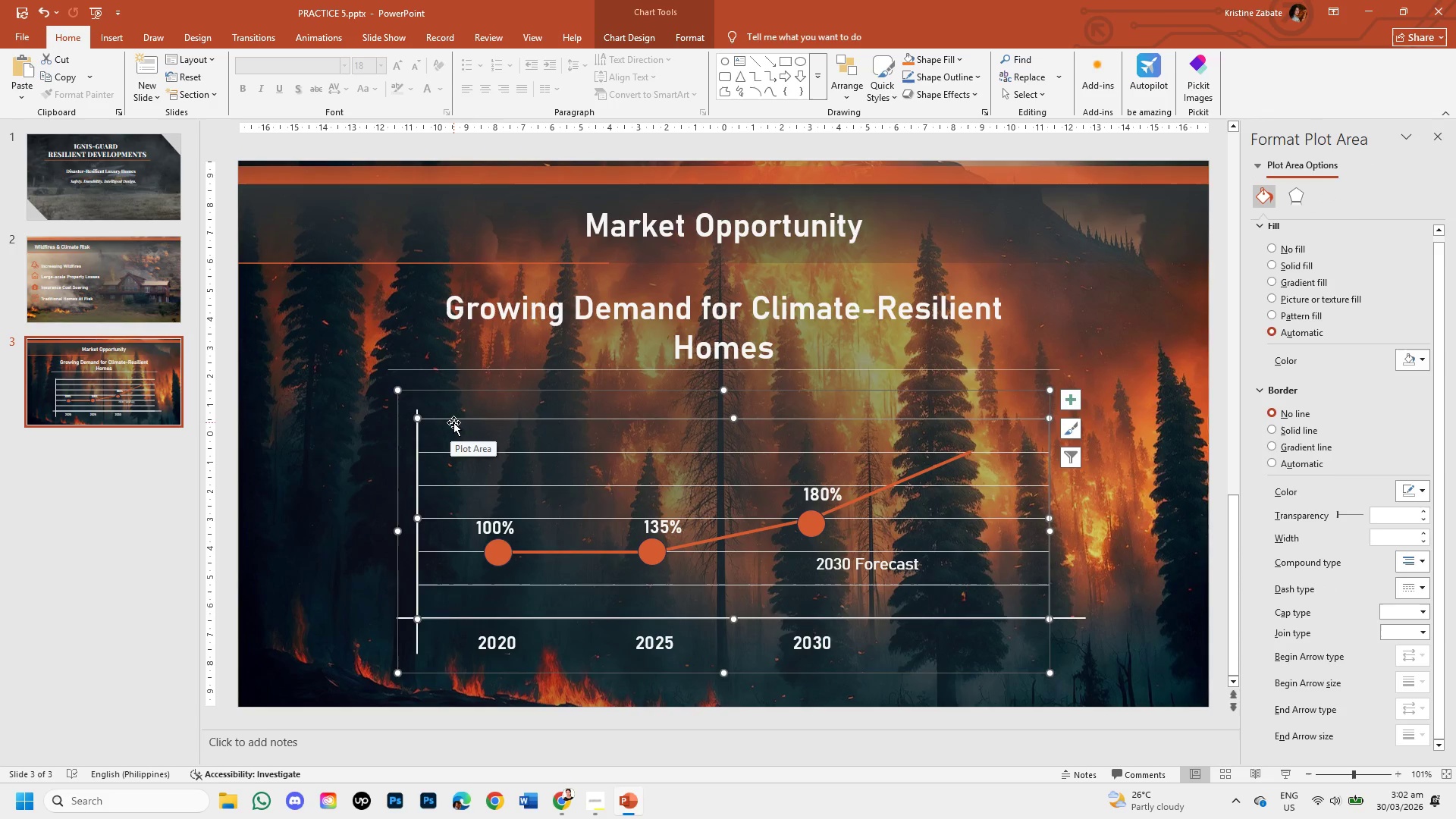 
right_click([456, 419])
 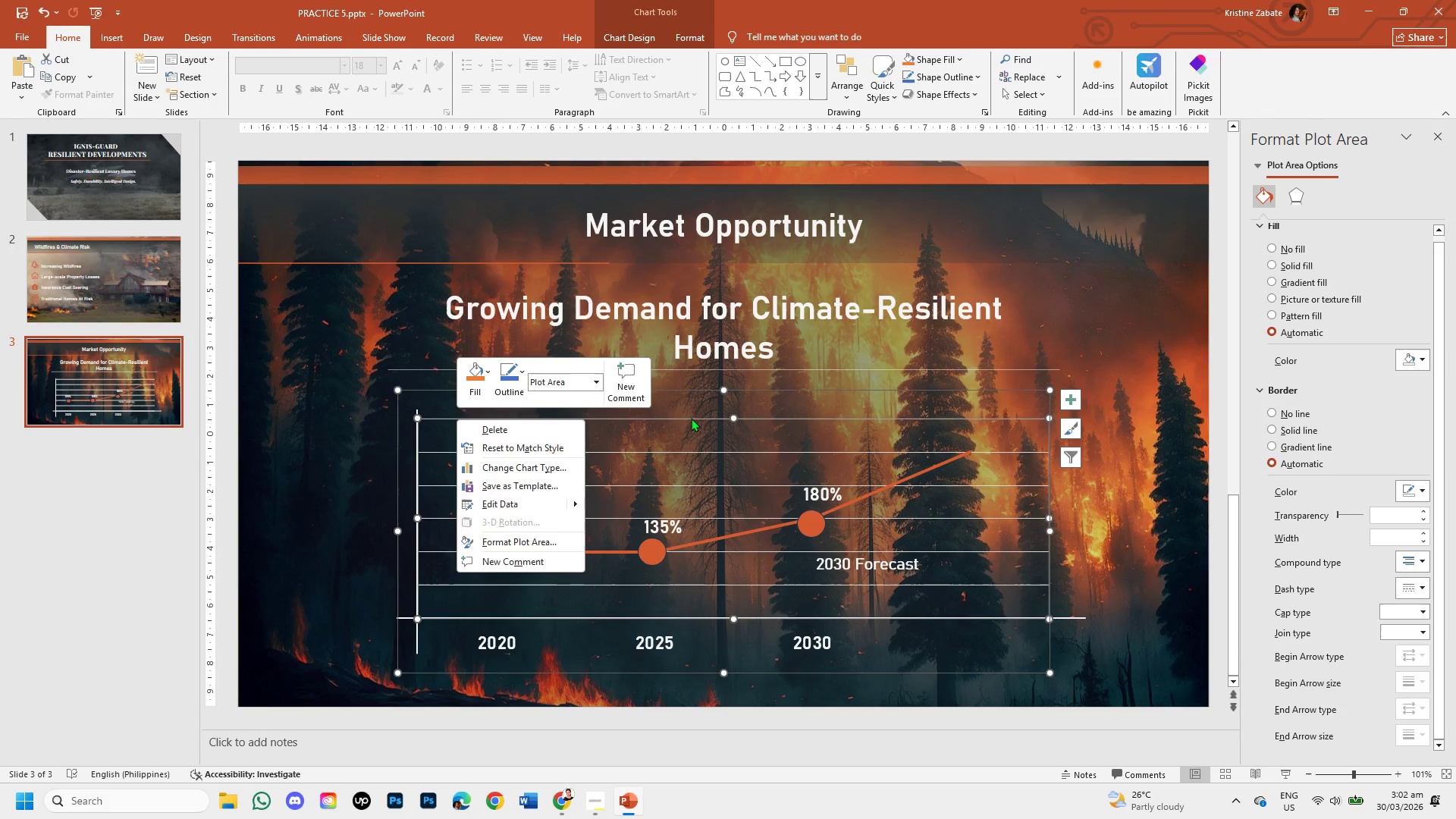 
left_click([342, 328])
 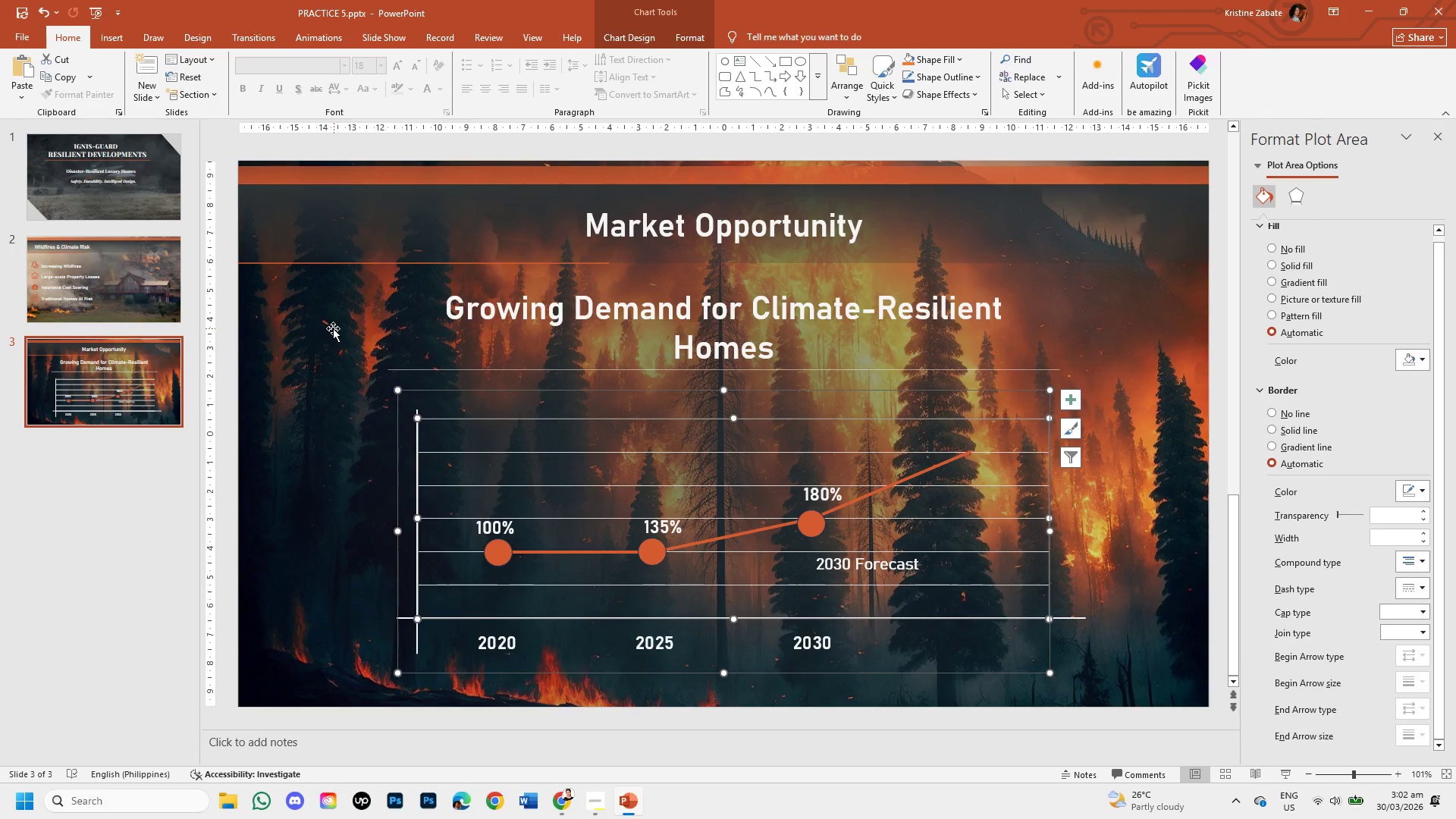 
left_click([331, 328])
 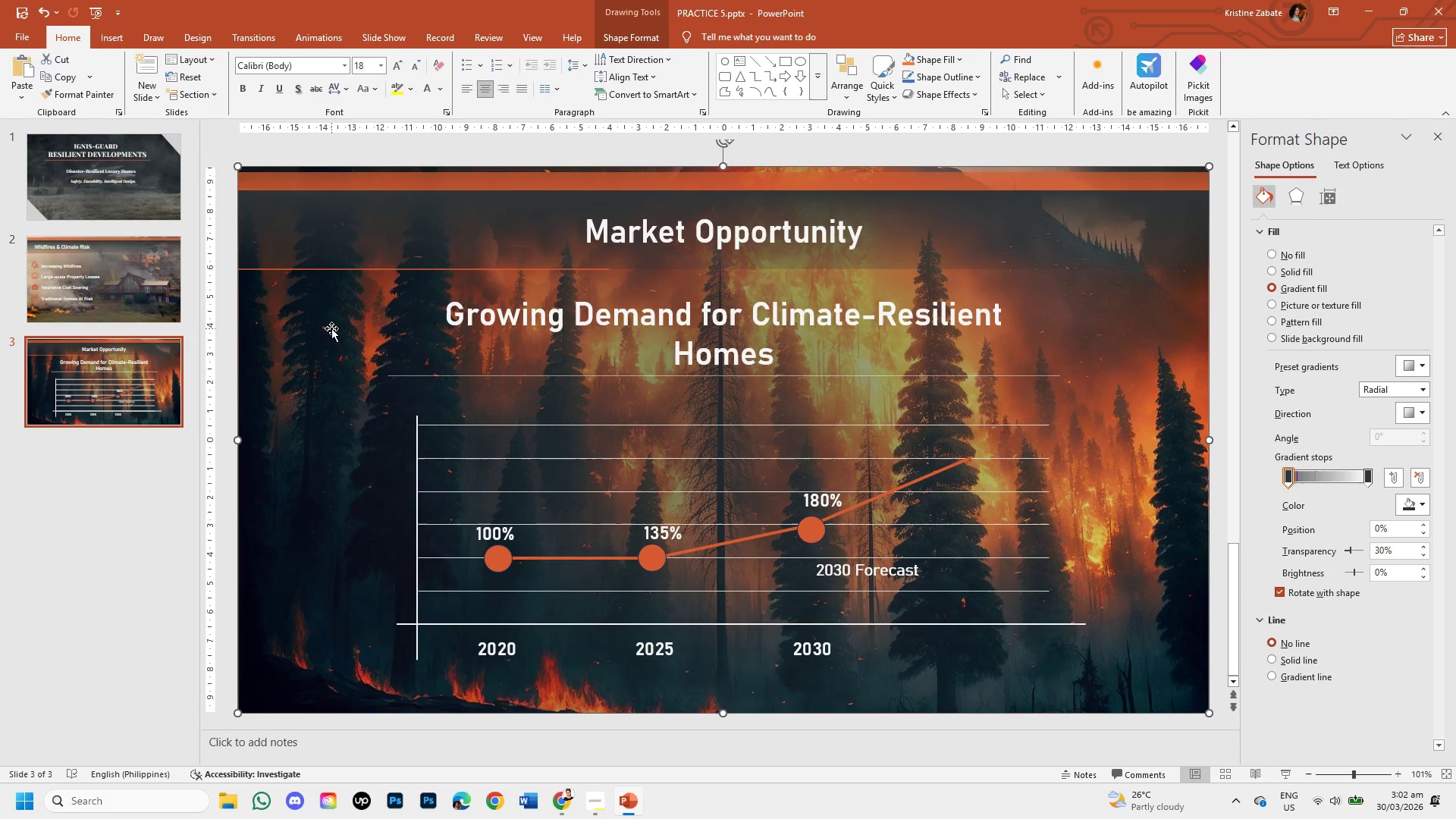 
right_click([331, 328])
 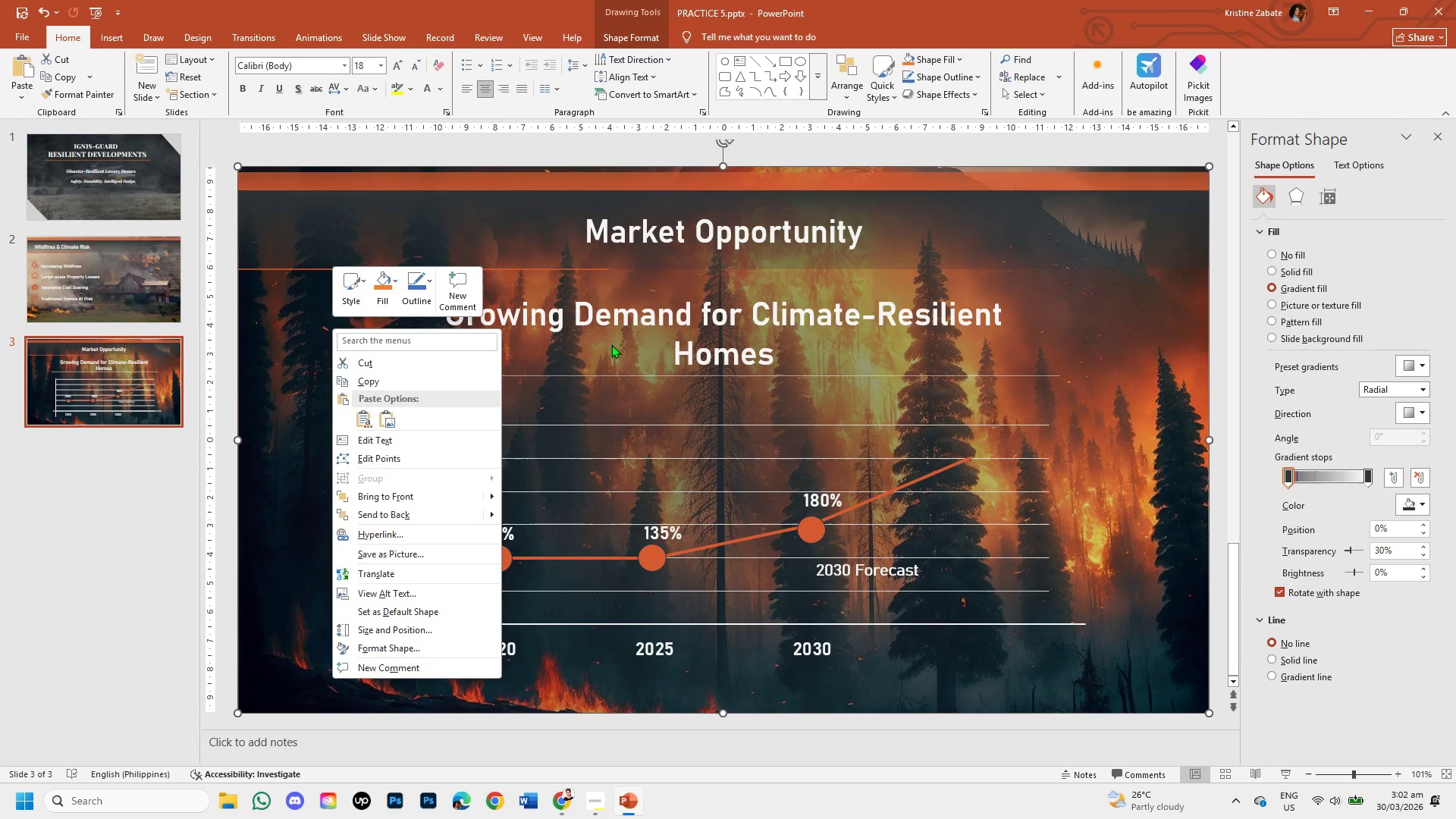 
double_click([587, 445])
 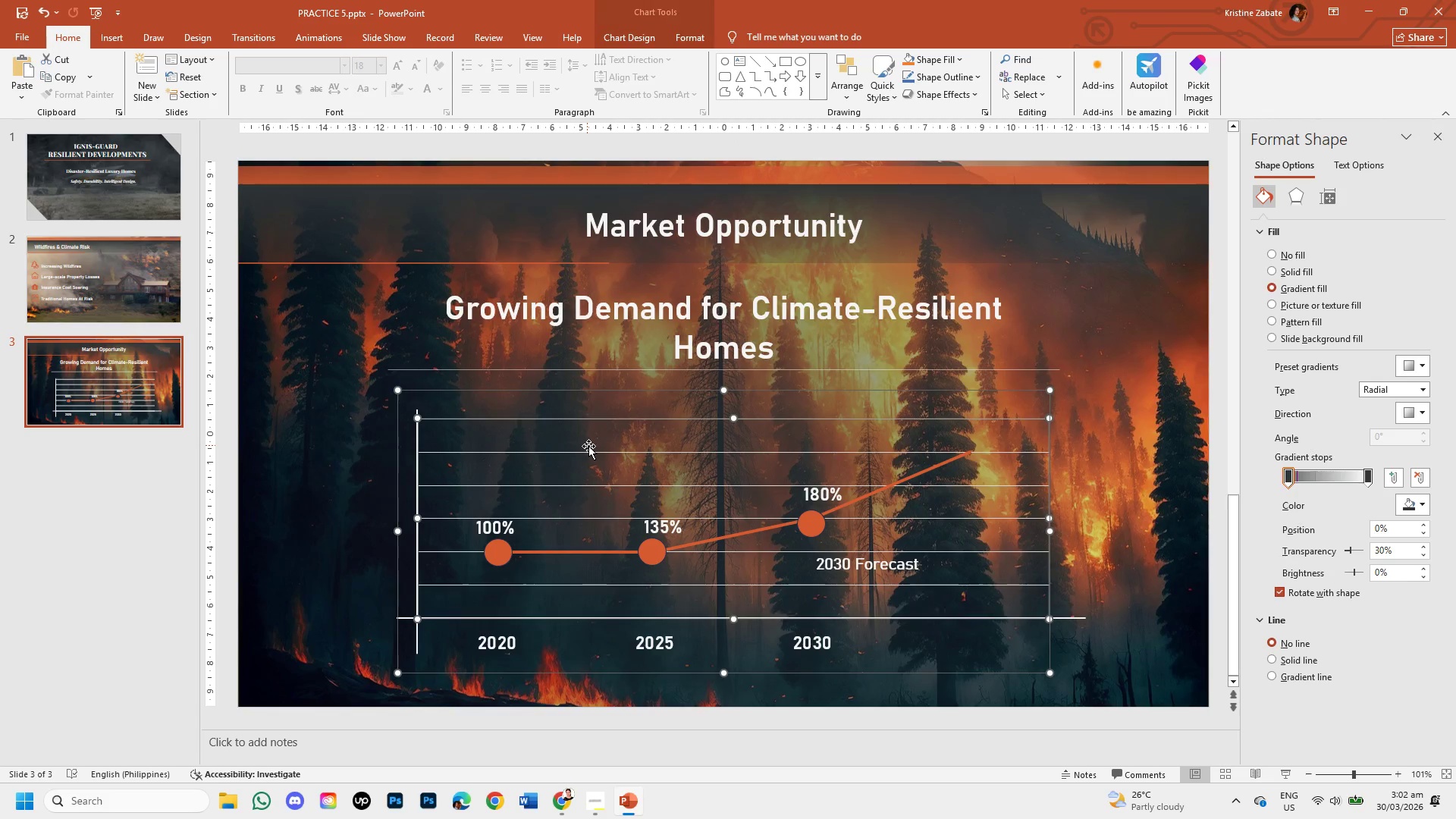 
right_click([592, 444])
 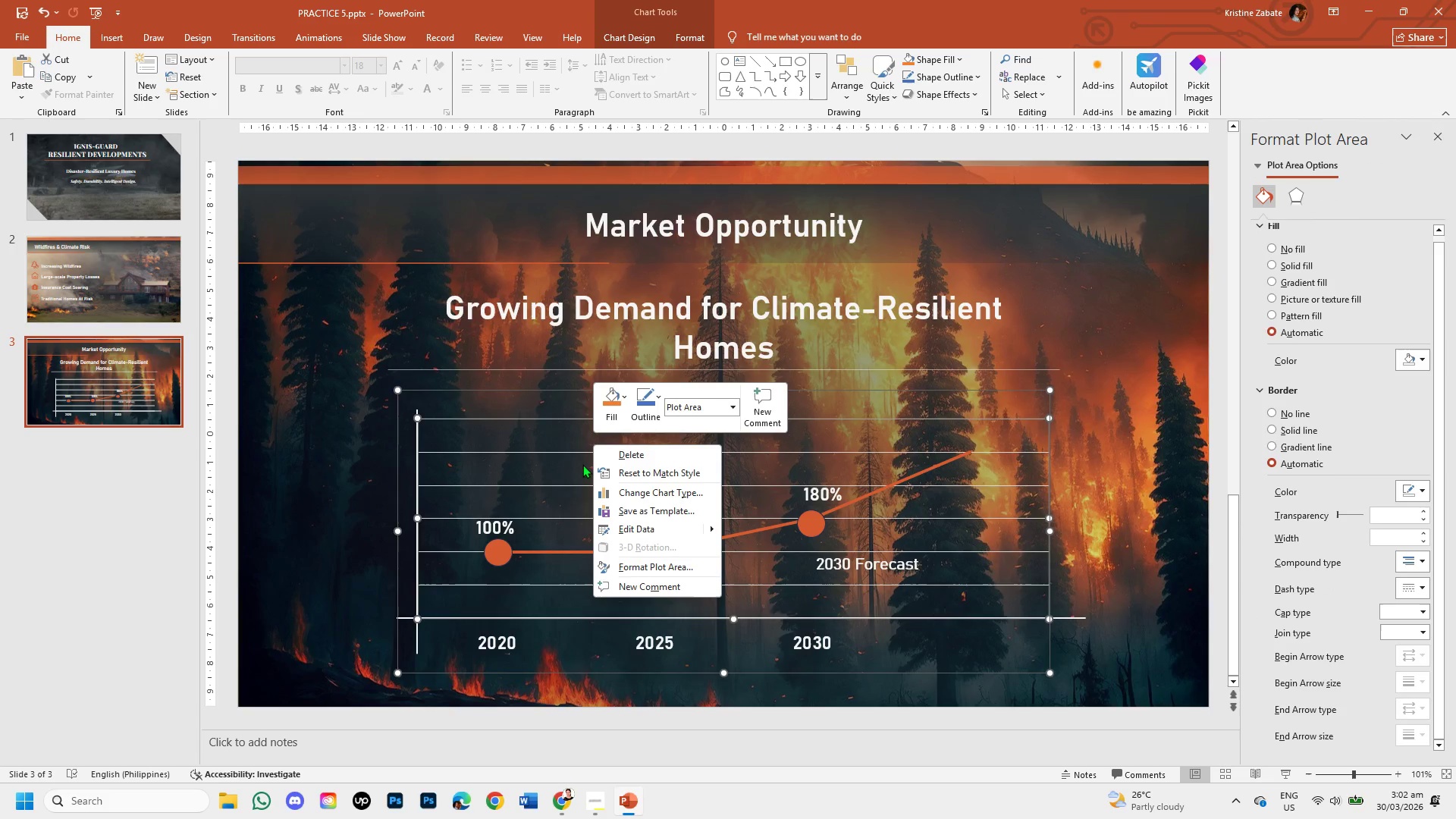 
left_click_drag(start_coordinate=[507, 432], to_coordinate=[541, 488])
 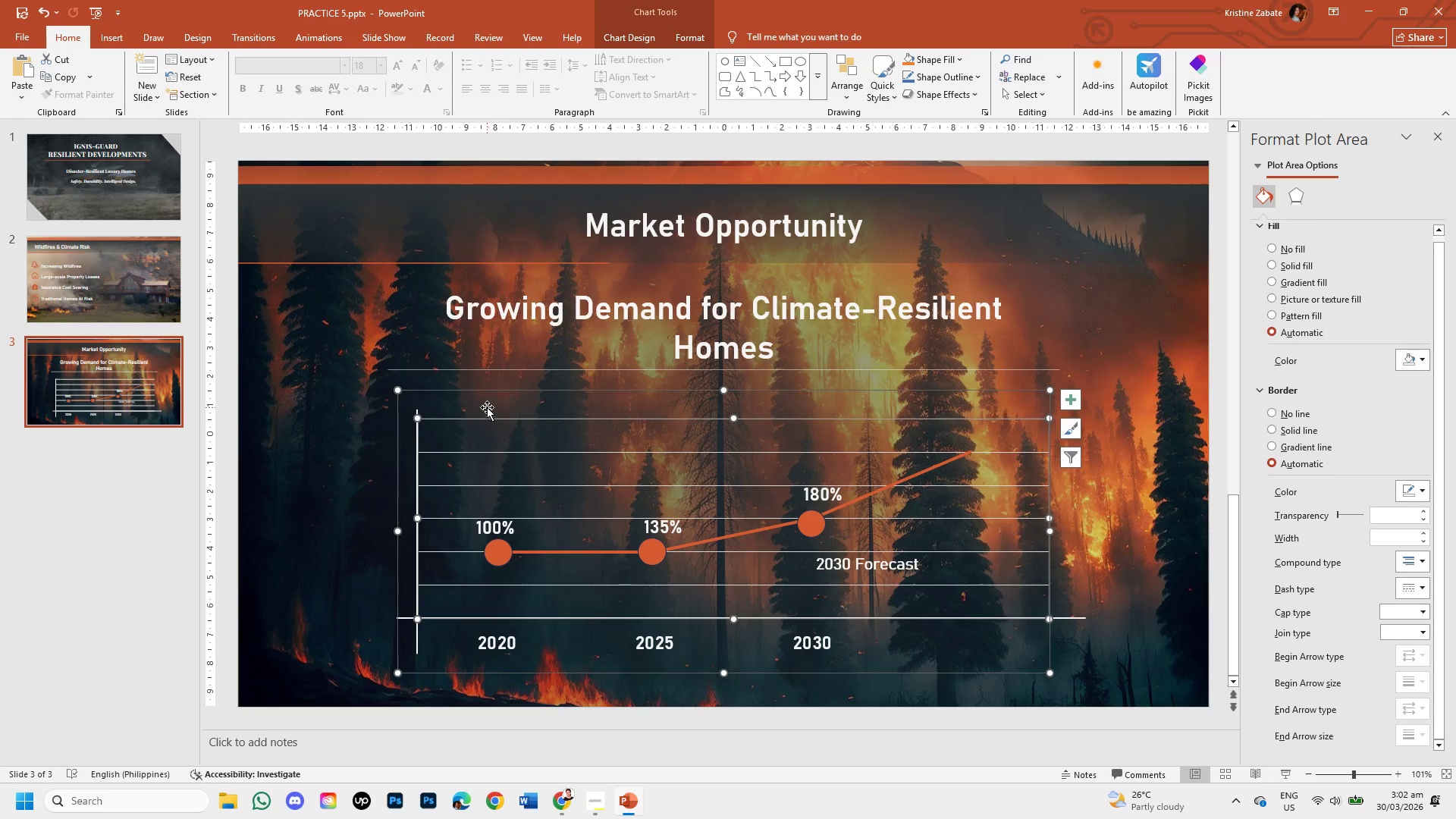 
left_click_drag(start_coordinate=[487, 407], to_coordinate=[529, 403])
 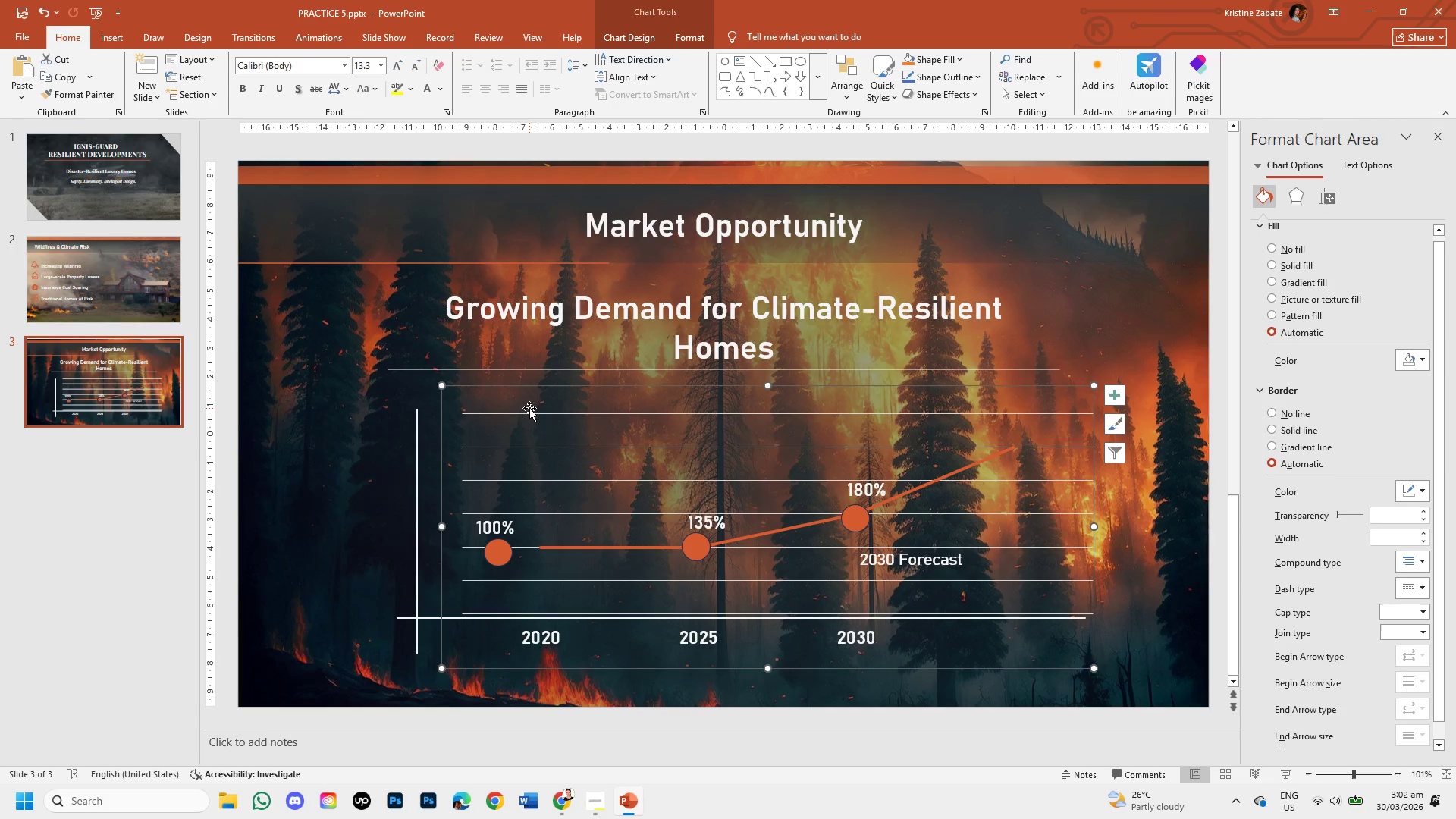 
left_click_drag(start_coordinate=[531, 408], to_coordinate=[525, 412])
 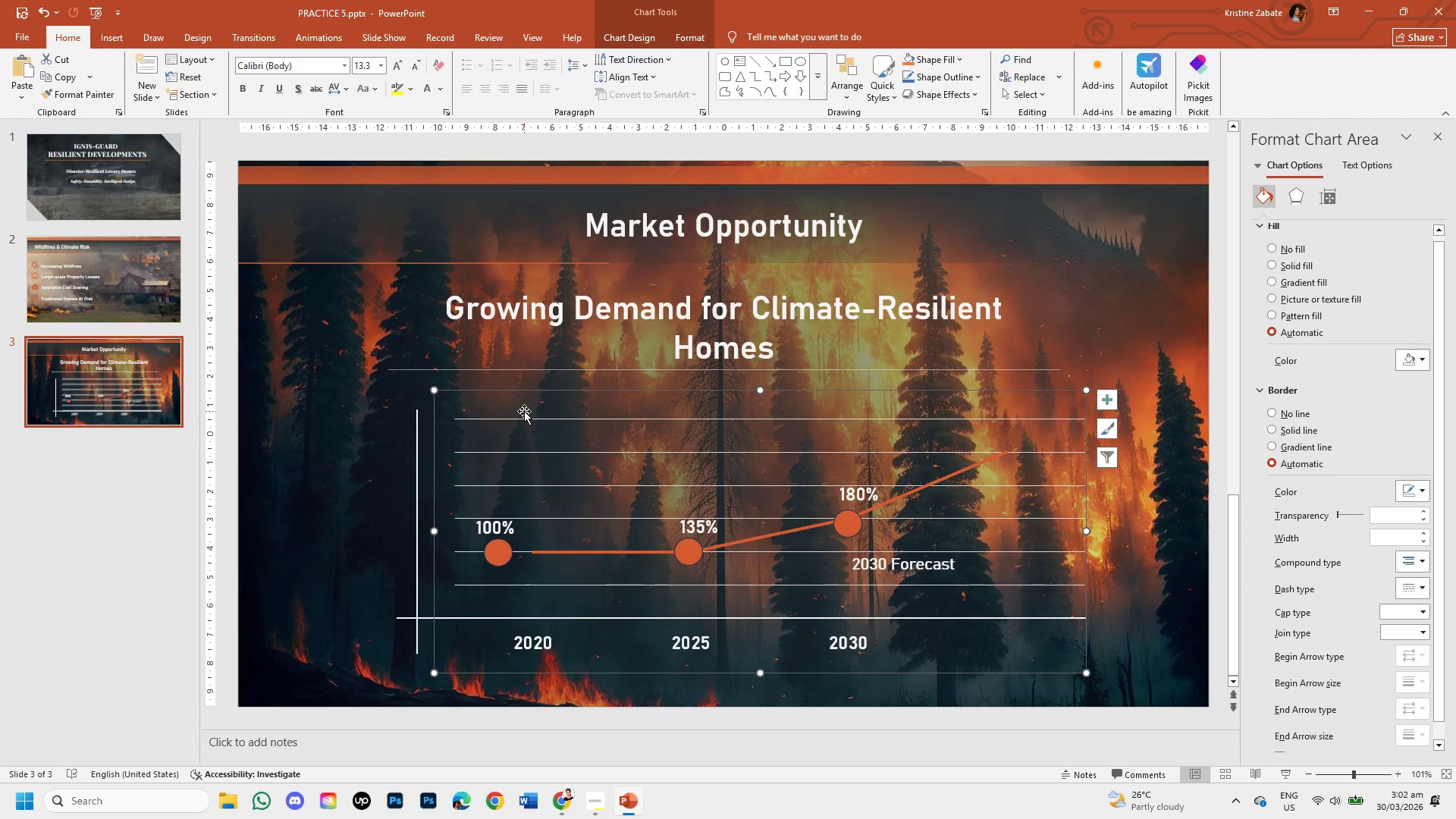 
key(Control+Z)
 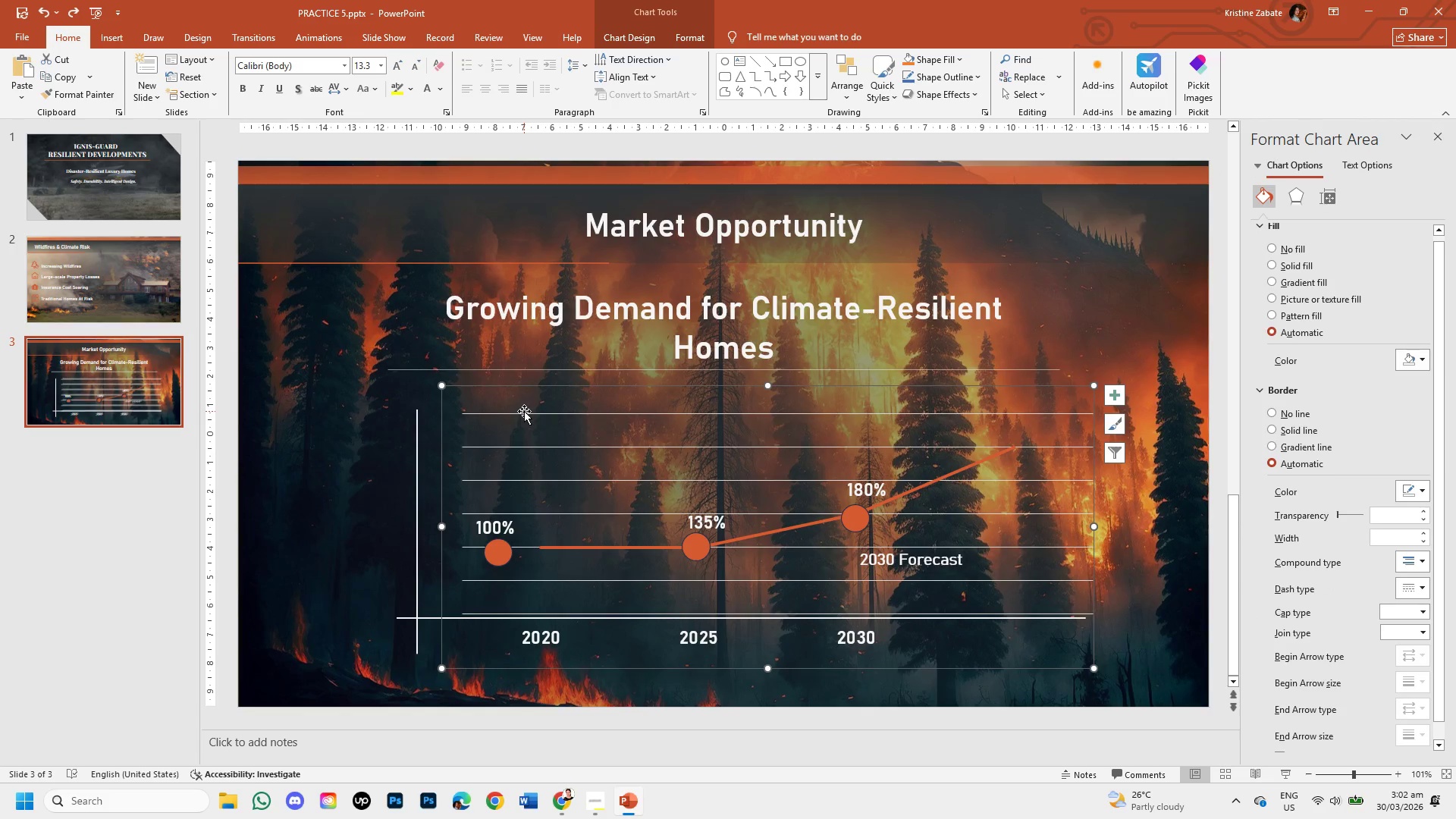 
key(Control+Z)
 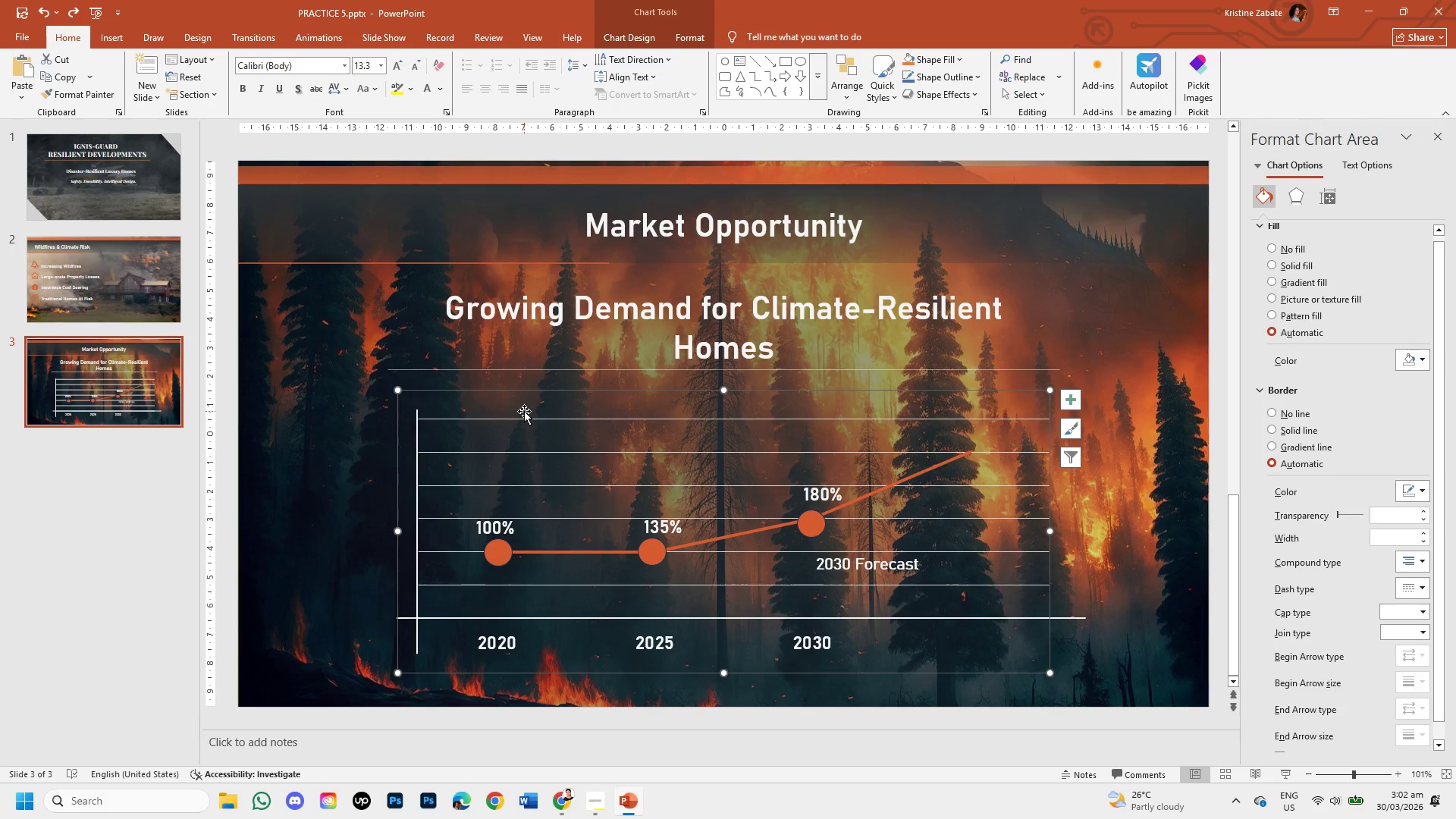 
left_click([321, 399])
 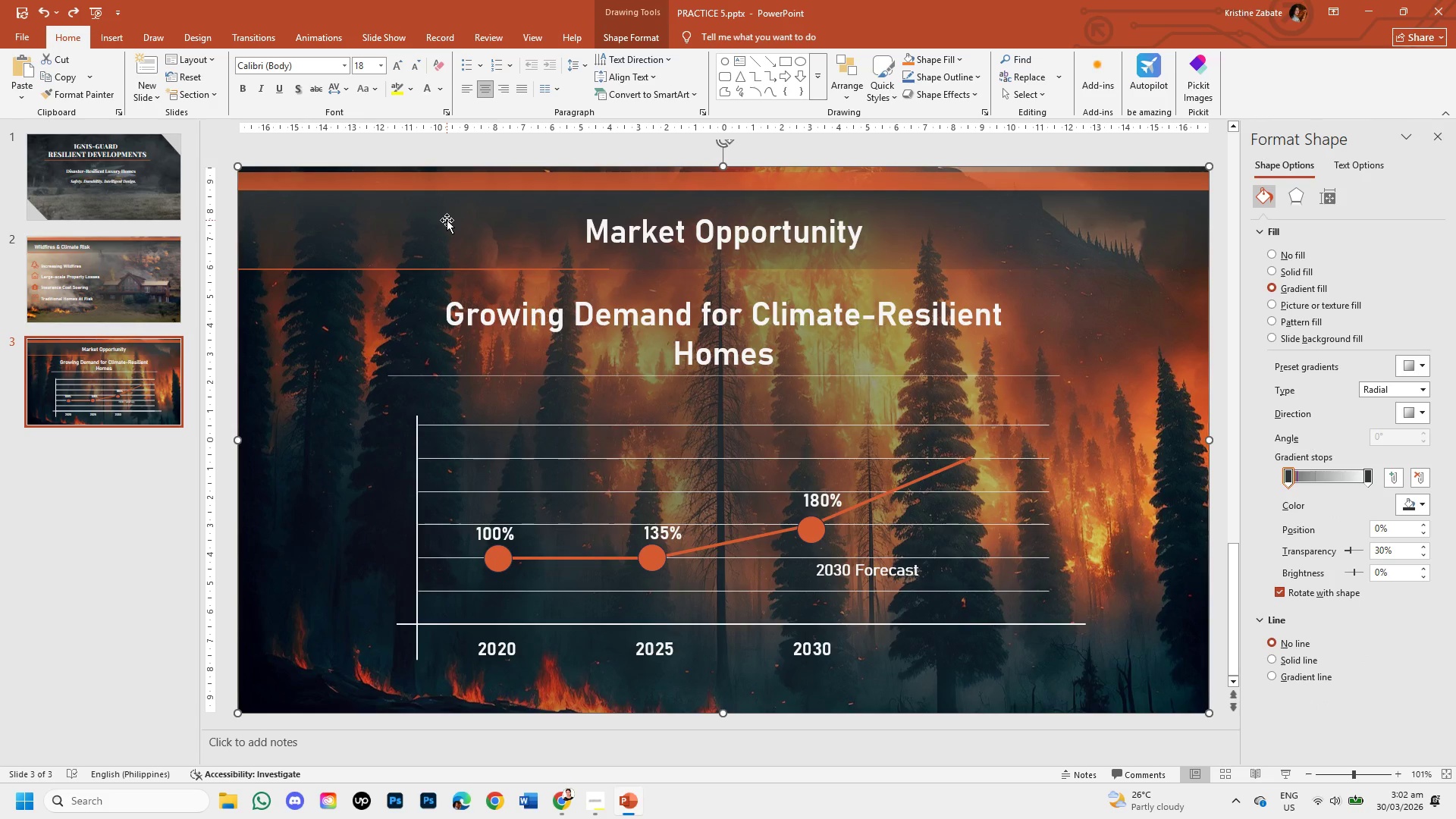 
hold_key(key=ShiftLeft, duration=1.5)
 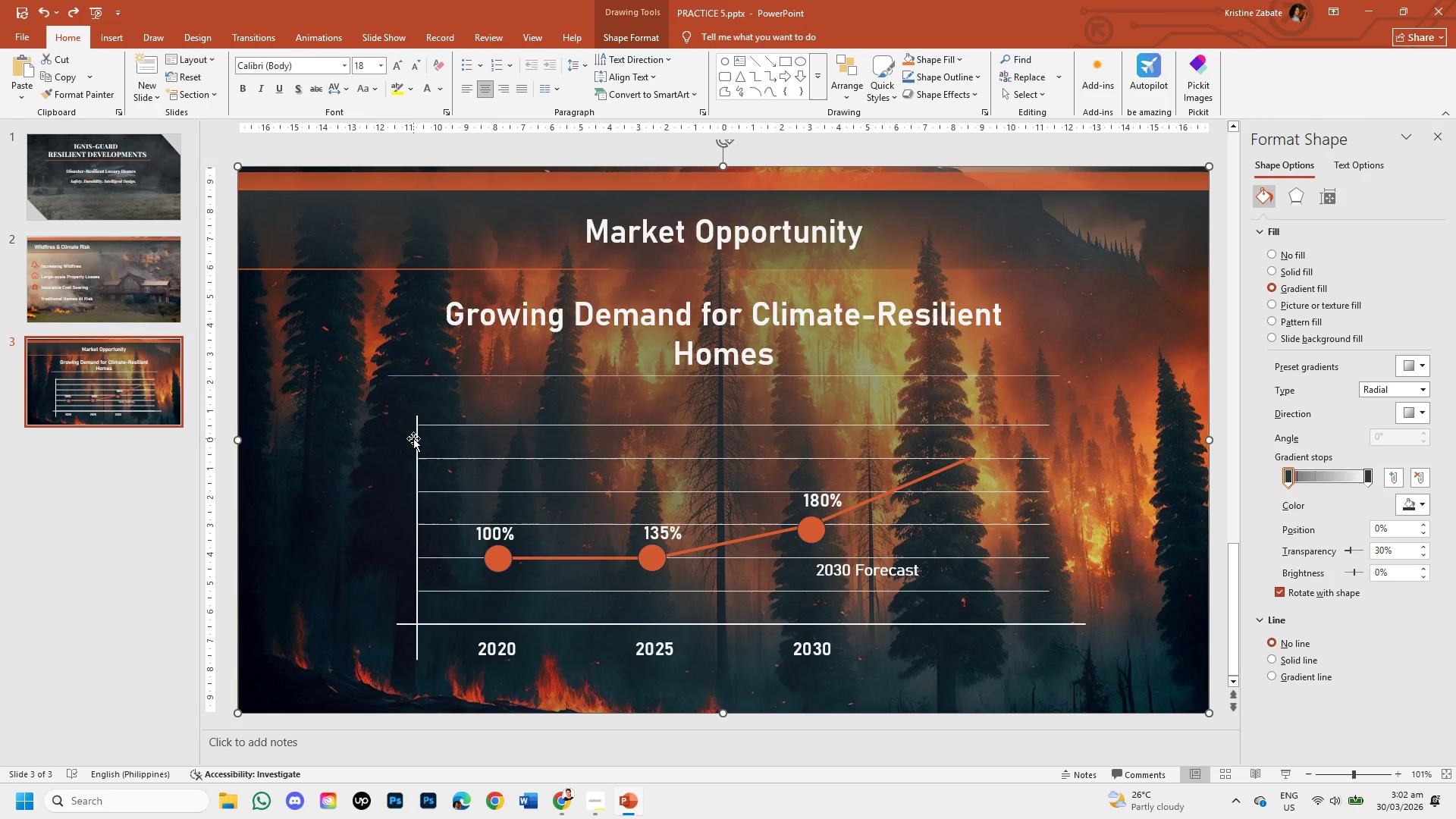 
hold_key(key=ShiftLeft, duration=1.51)
left_click([416, 438])
 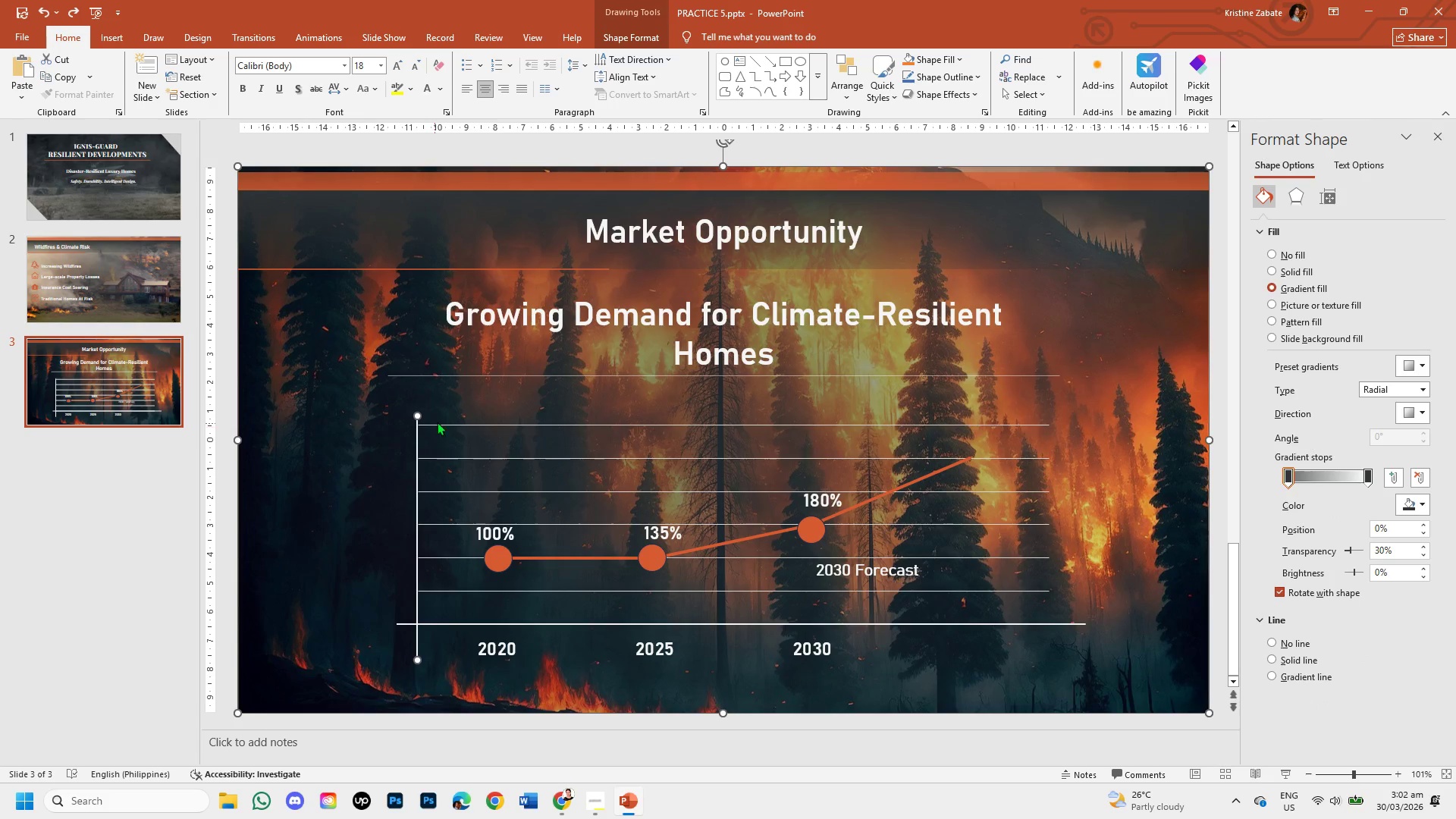 
hold_key(key=ShiftLeft, duration=1.52)
 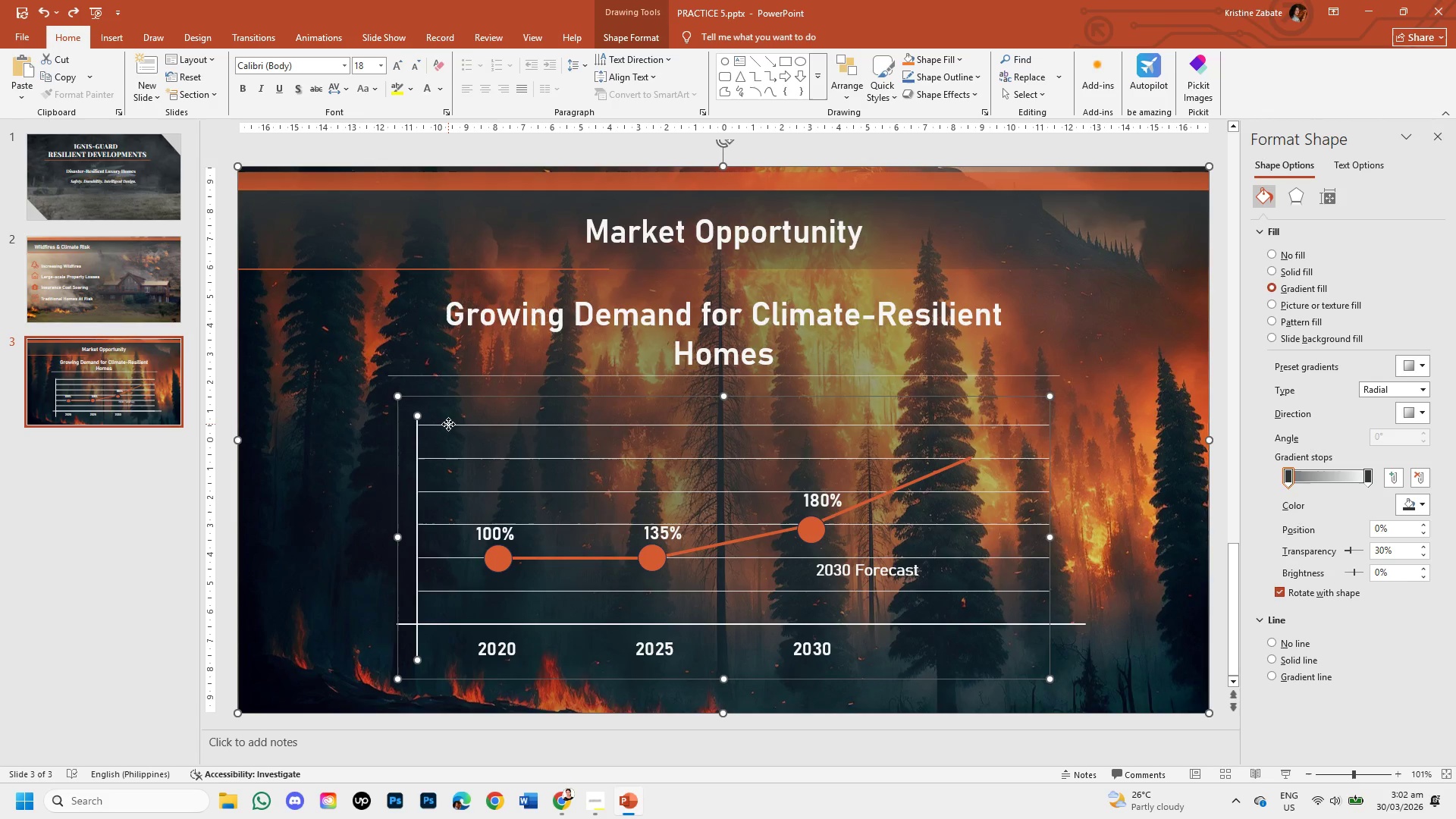 
hold_key(key=ShiftLeft, duration=0.92)
left_click([448, 424])
 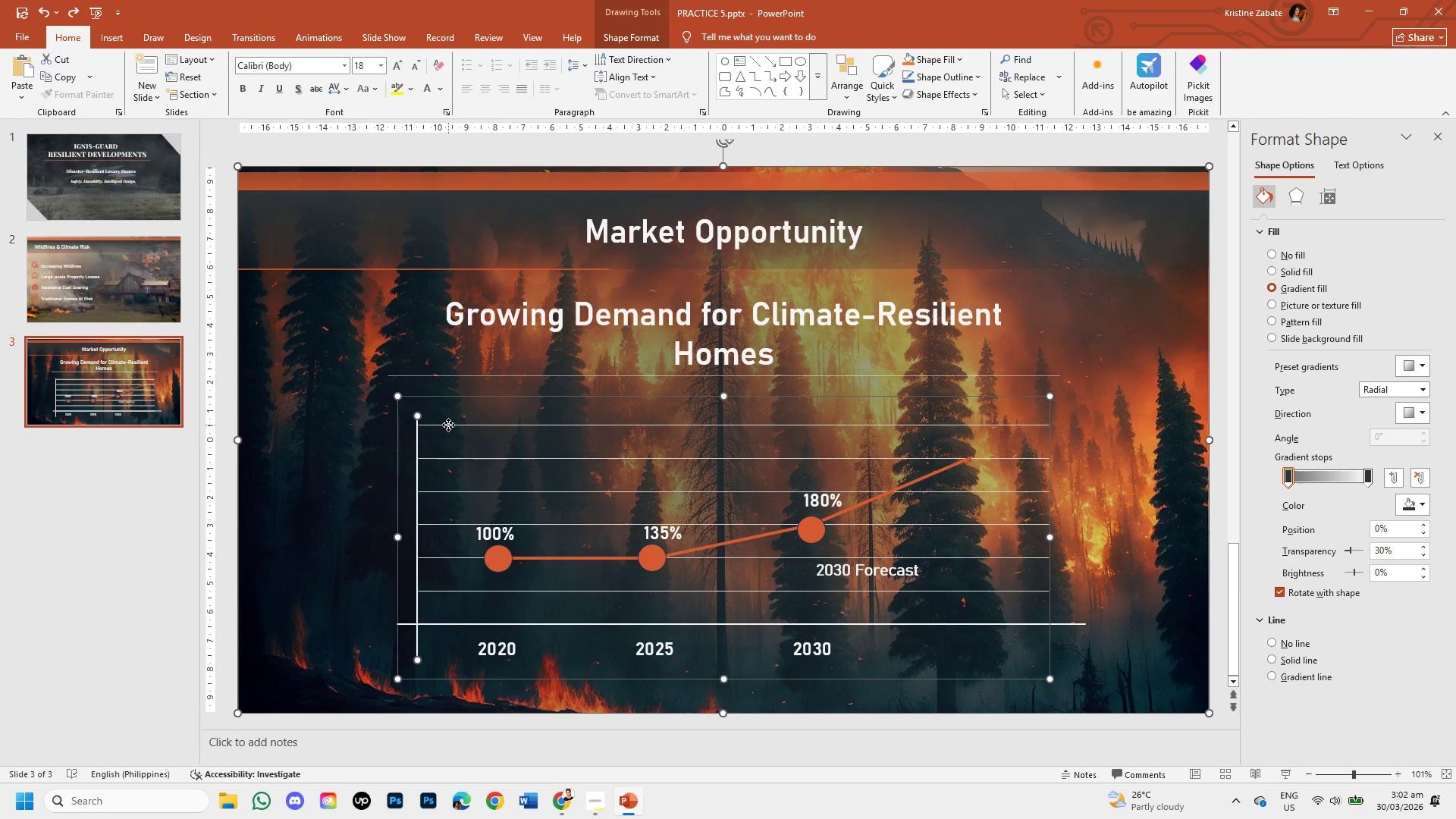 
right_click([448, 425])
 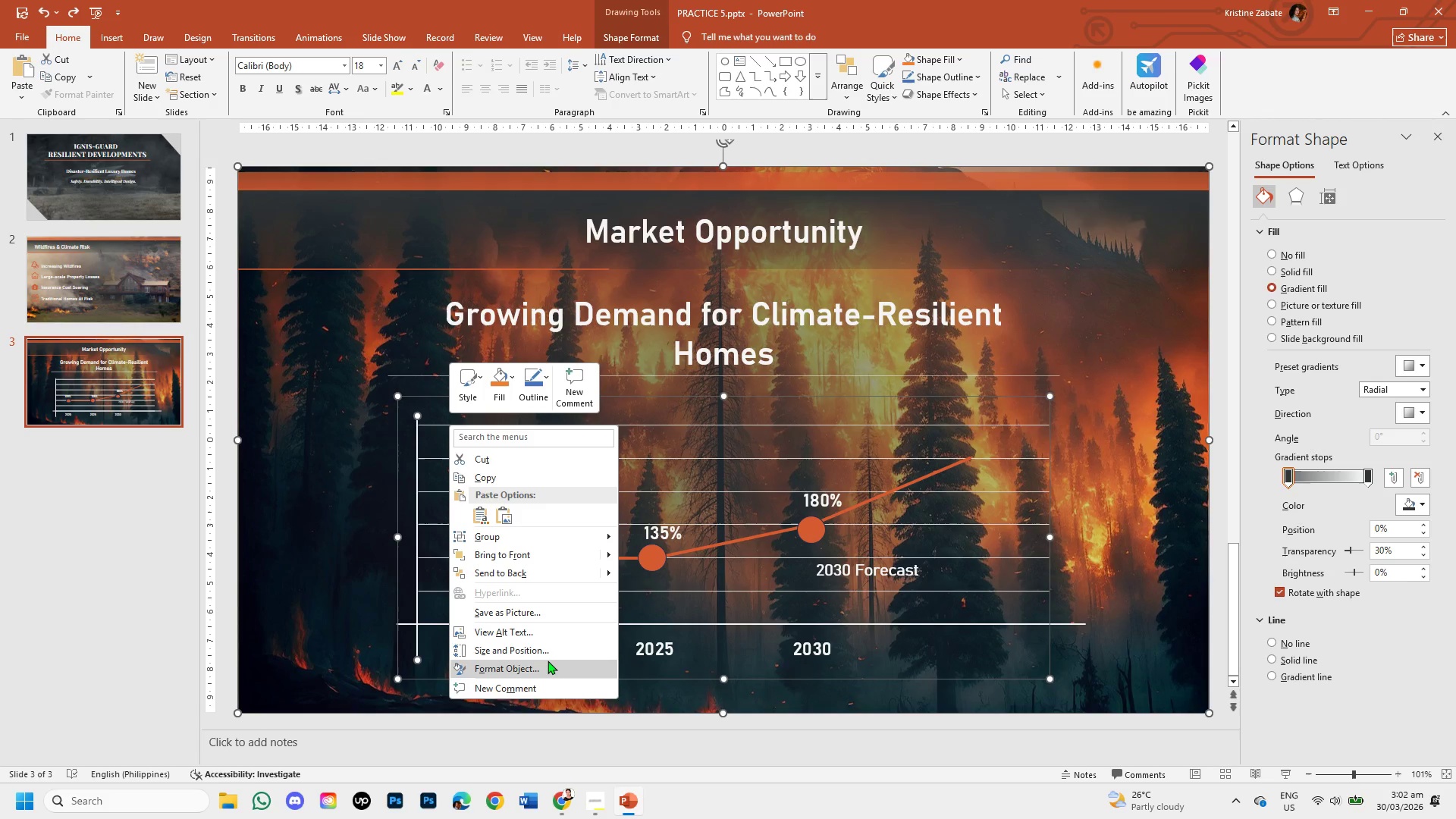 
wait(6.12)
 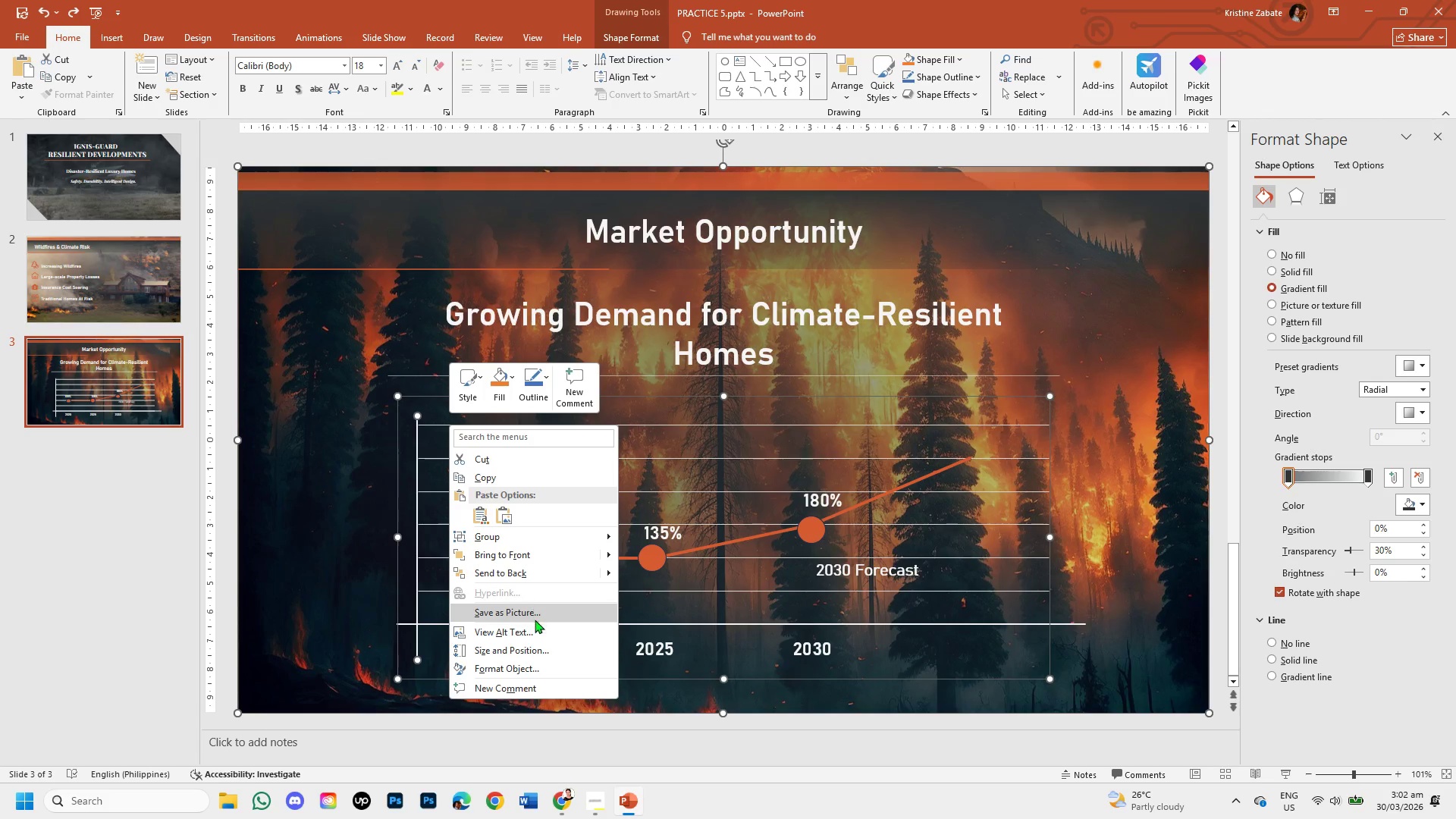 
left_click([548, 661])
 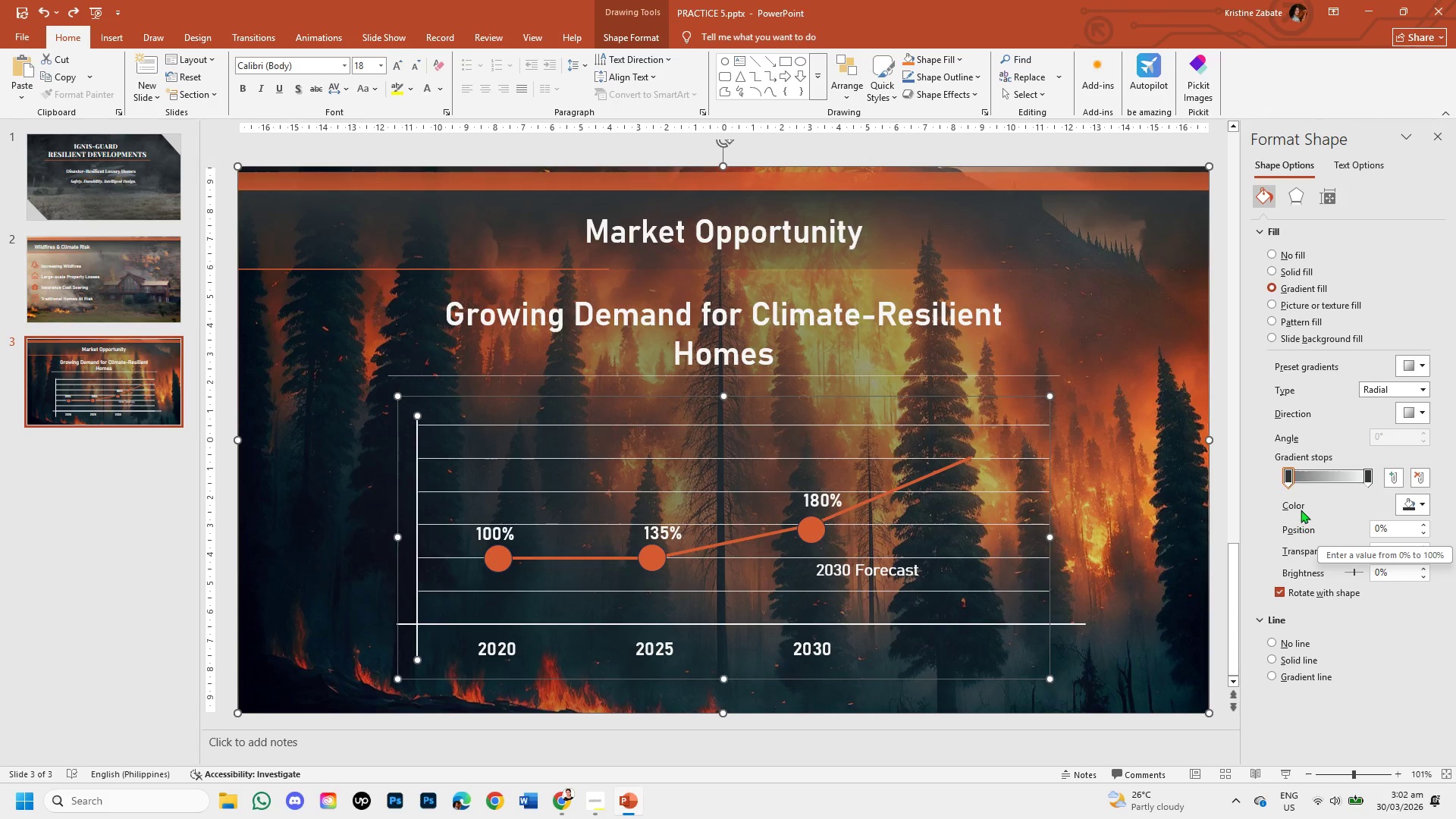 
wait(16.61)
 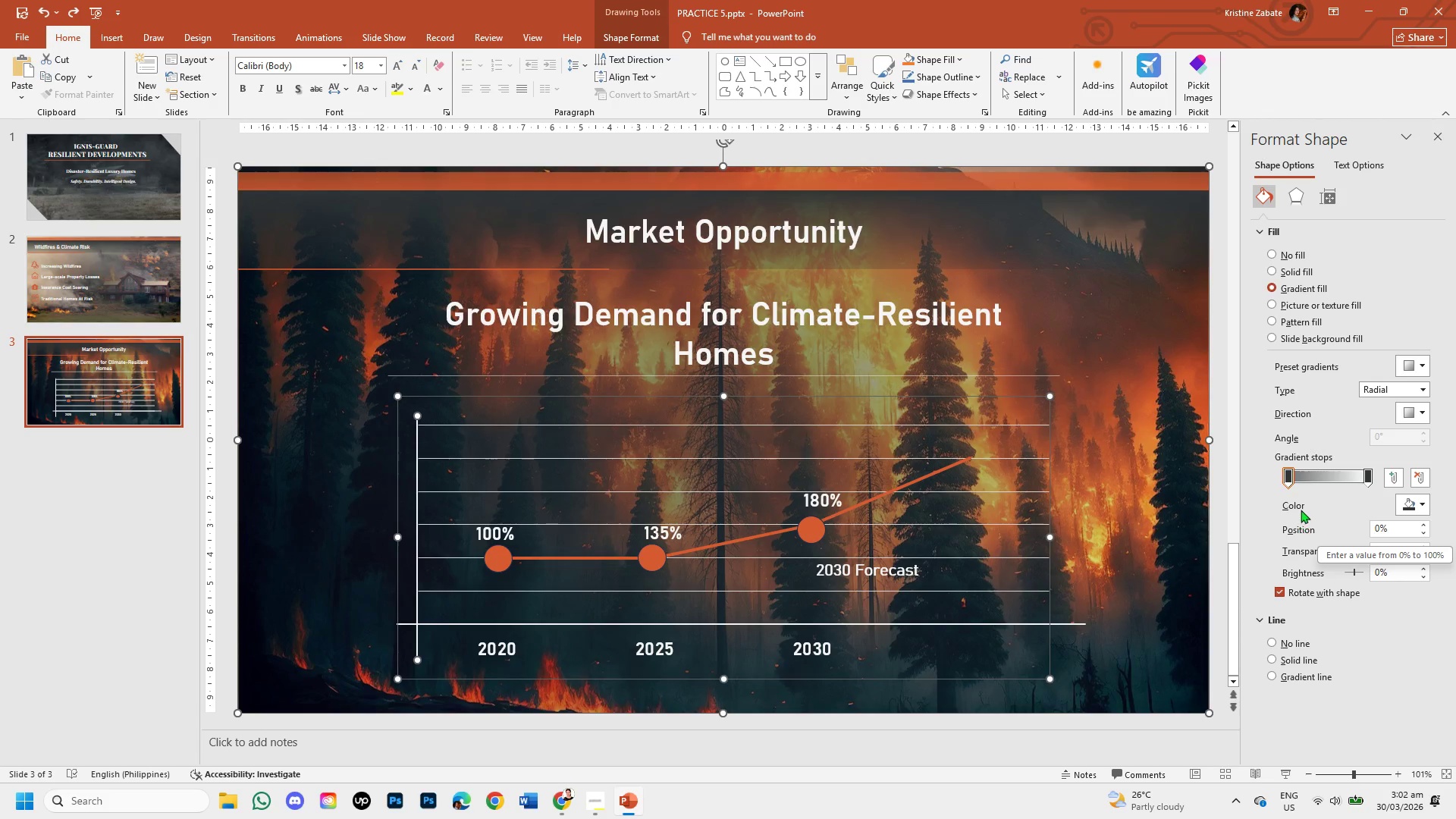 
left_click([1296, 199])
 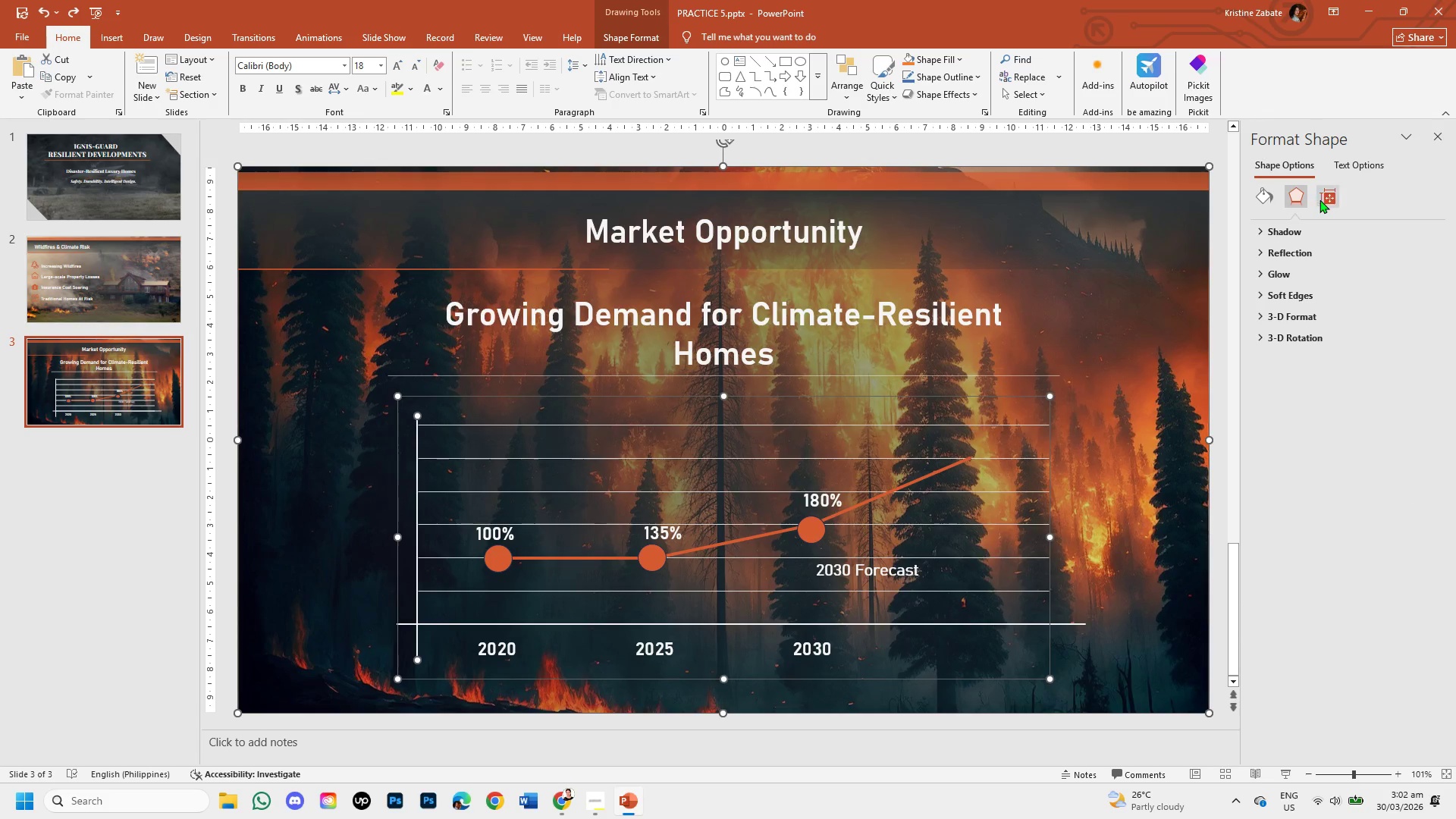 
left_click([1326, 199])
 